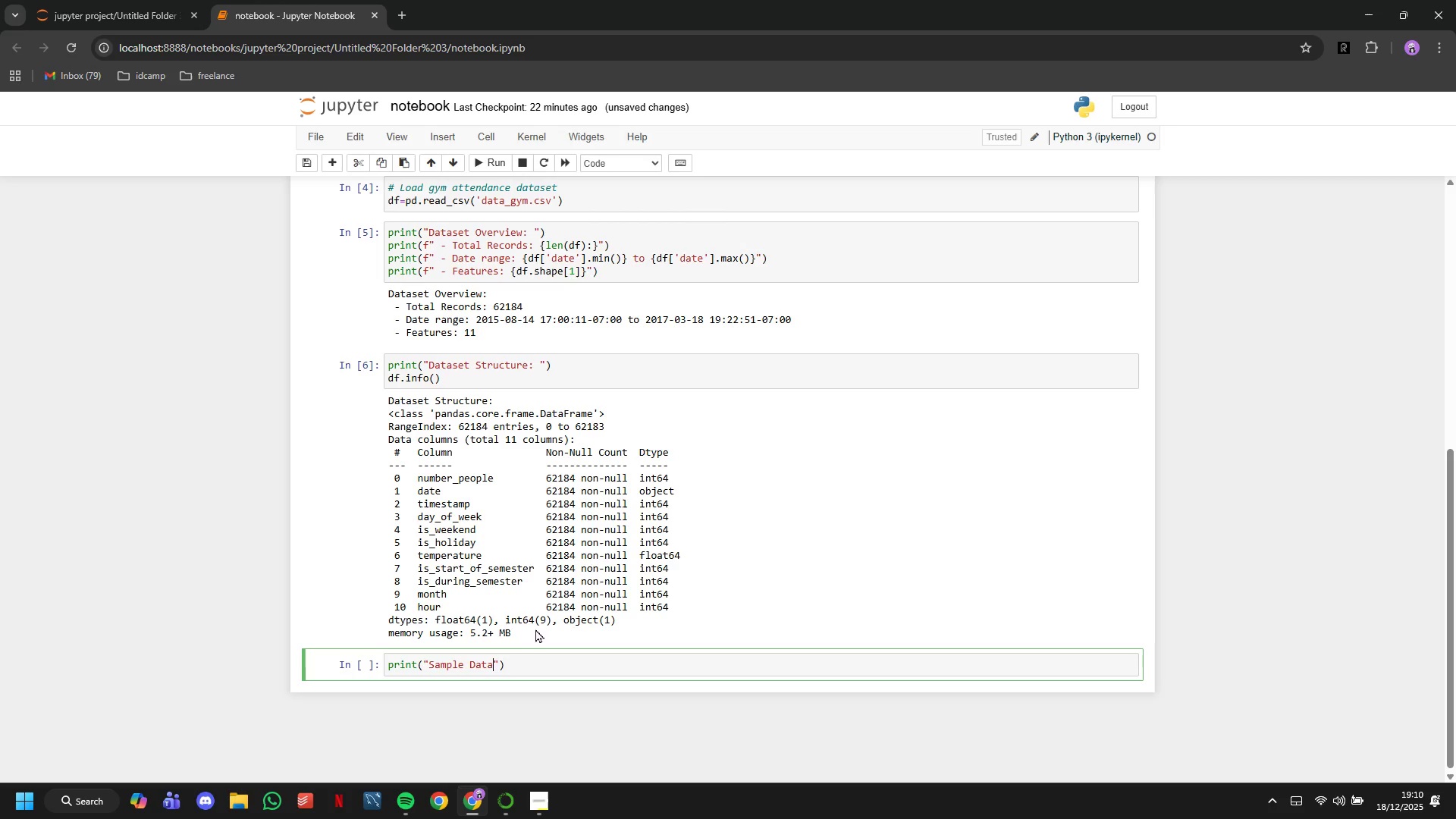 
key(Shift+ShiftLeft)
 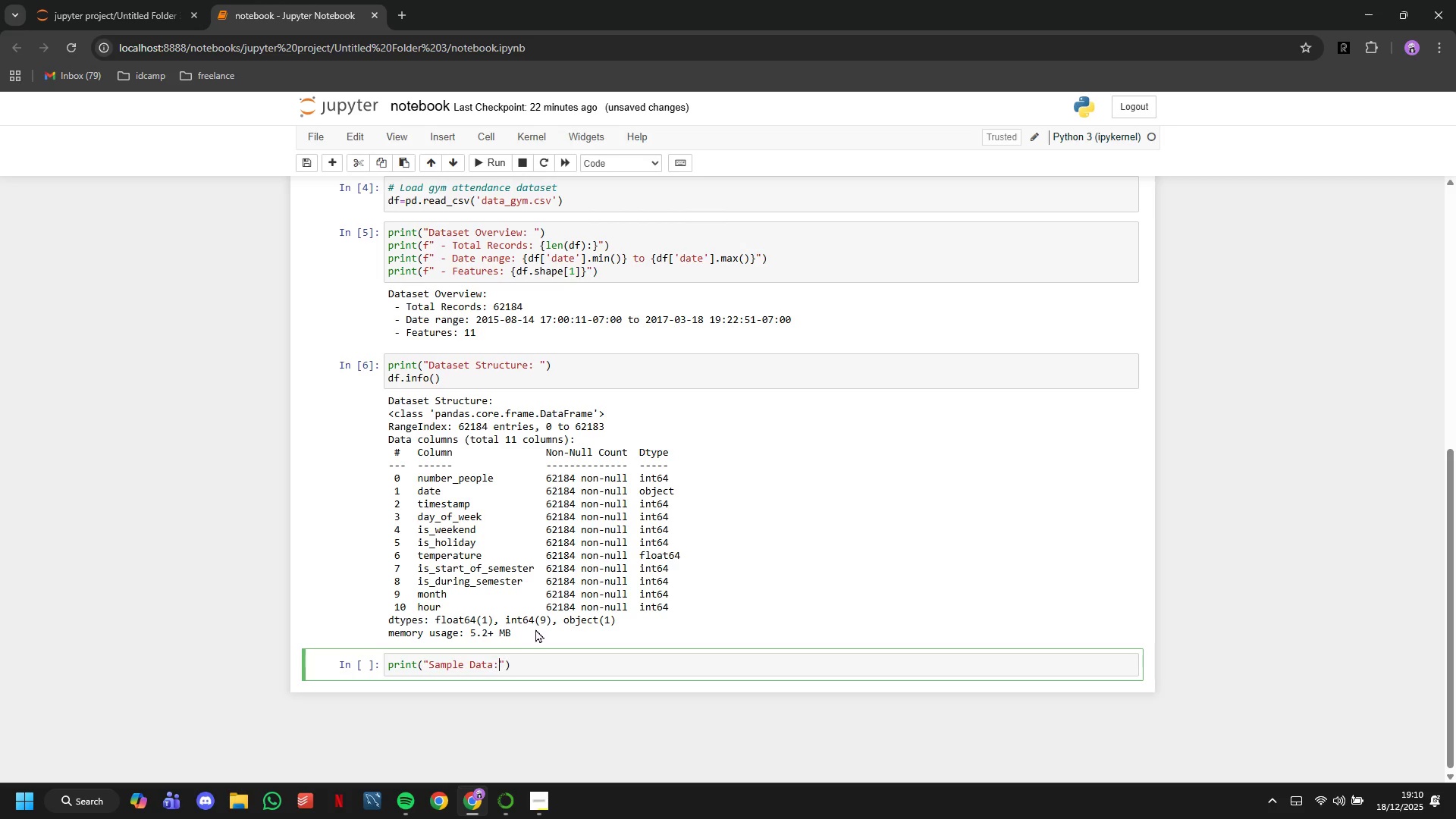 
key(Shift+Semicolon)
 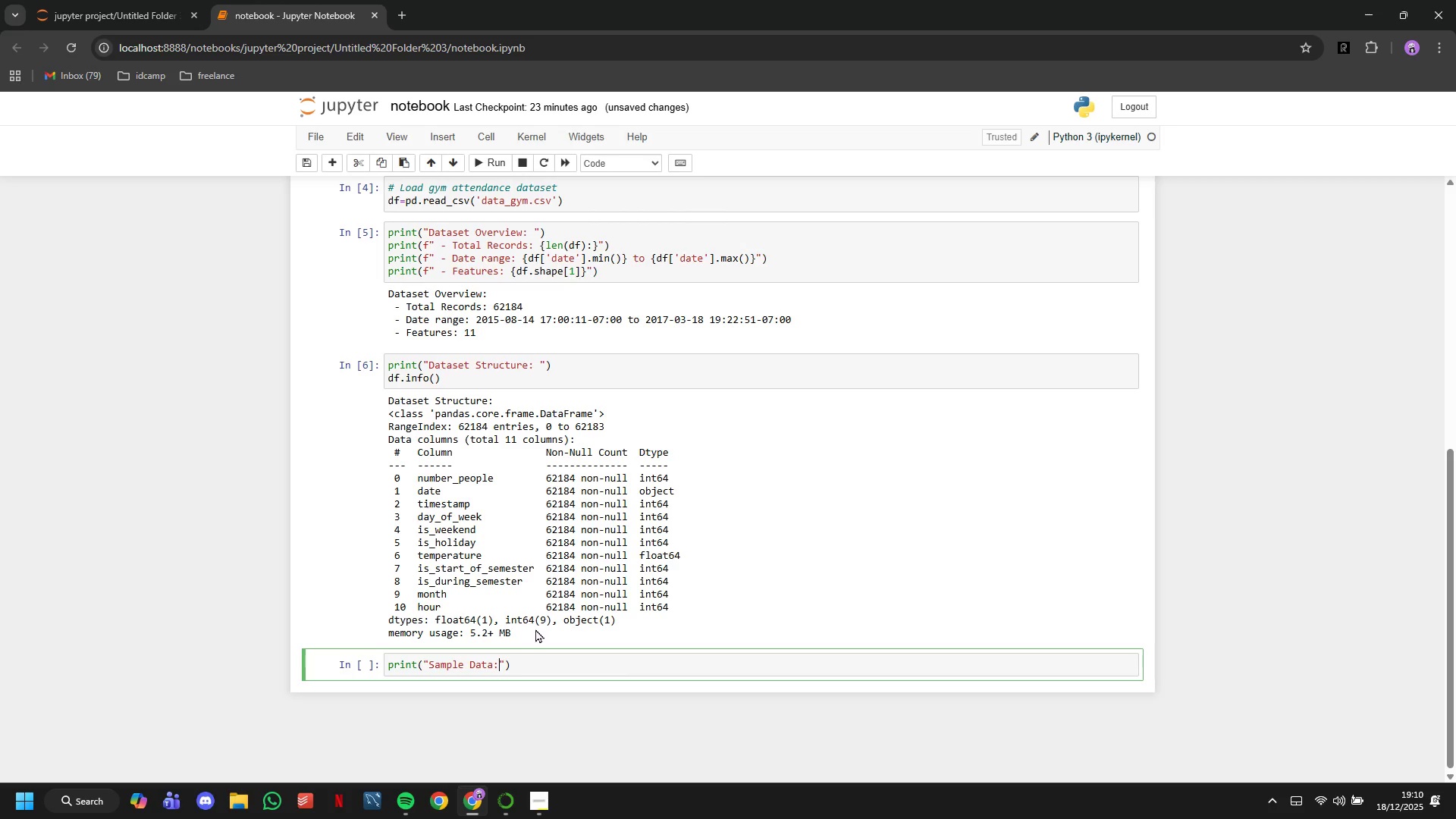 
key(Space)
 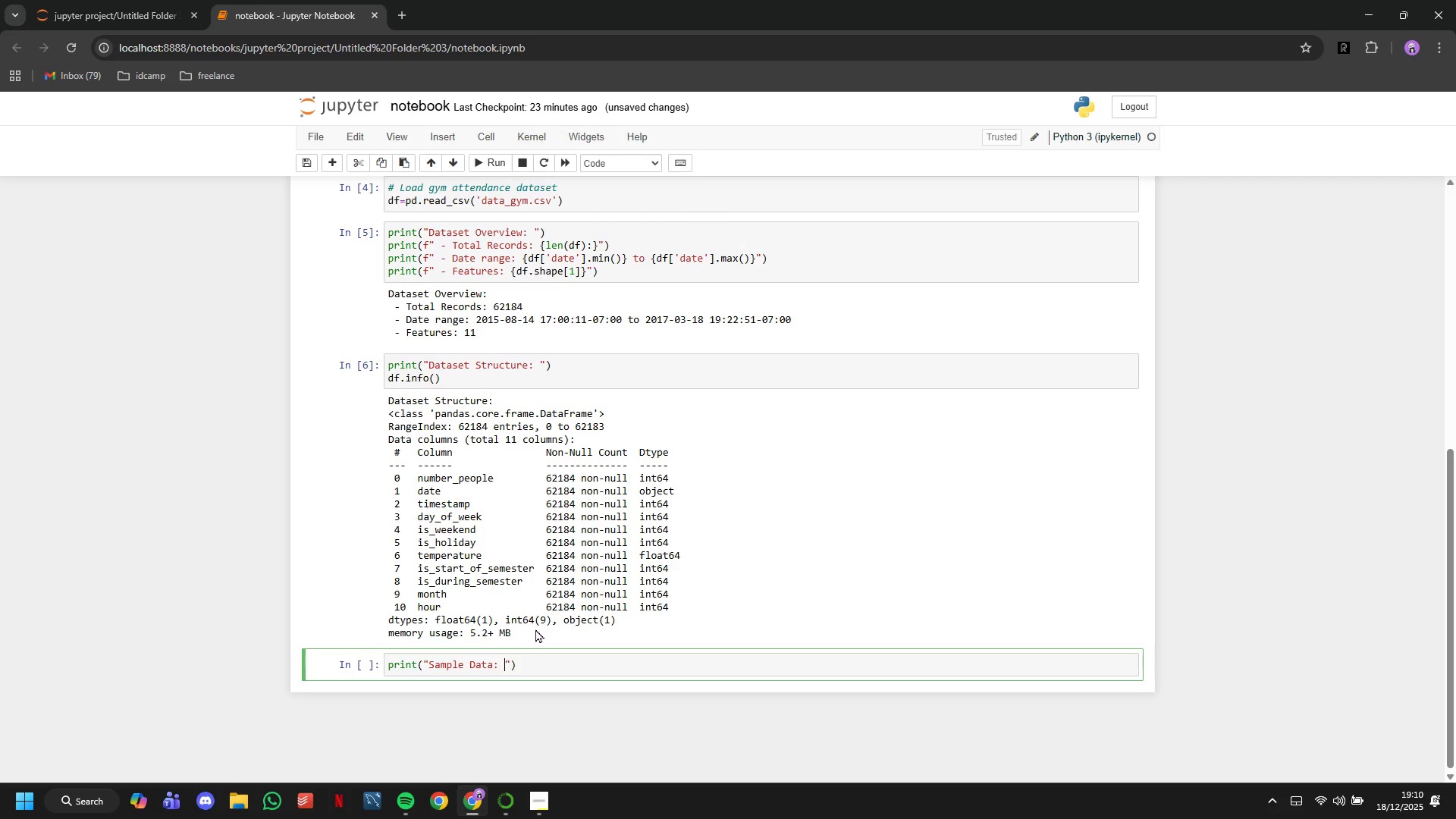 
key(ArrowRight)
 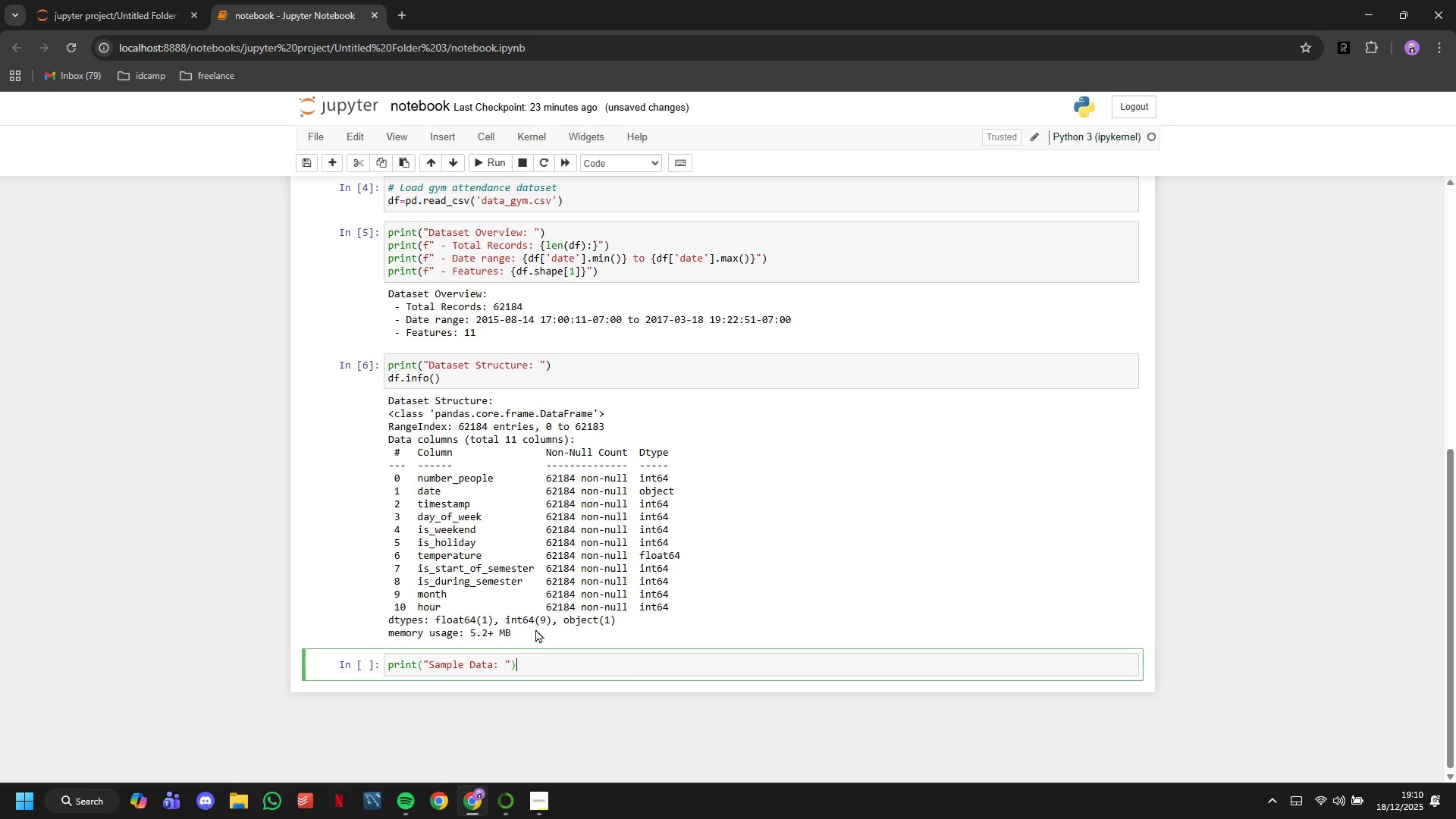 
key(ArrowRight)
 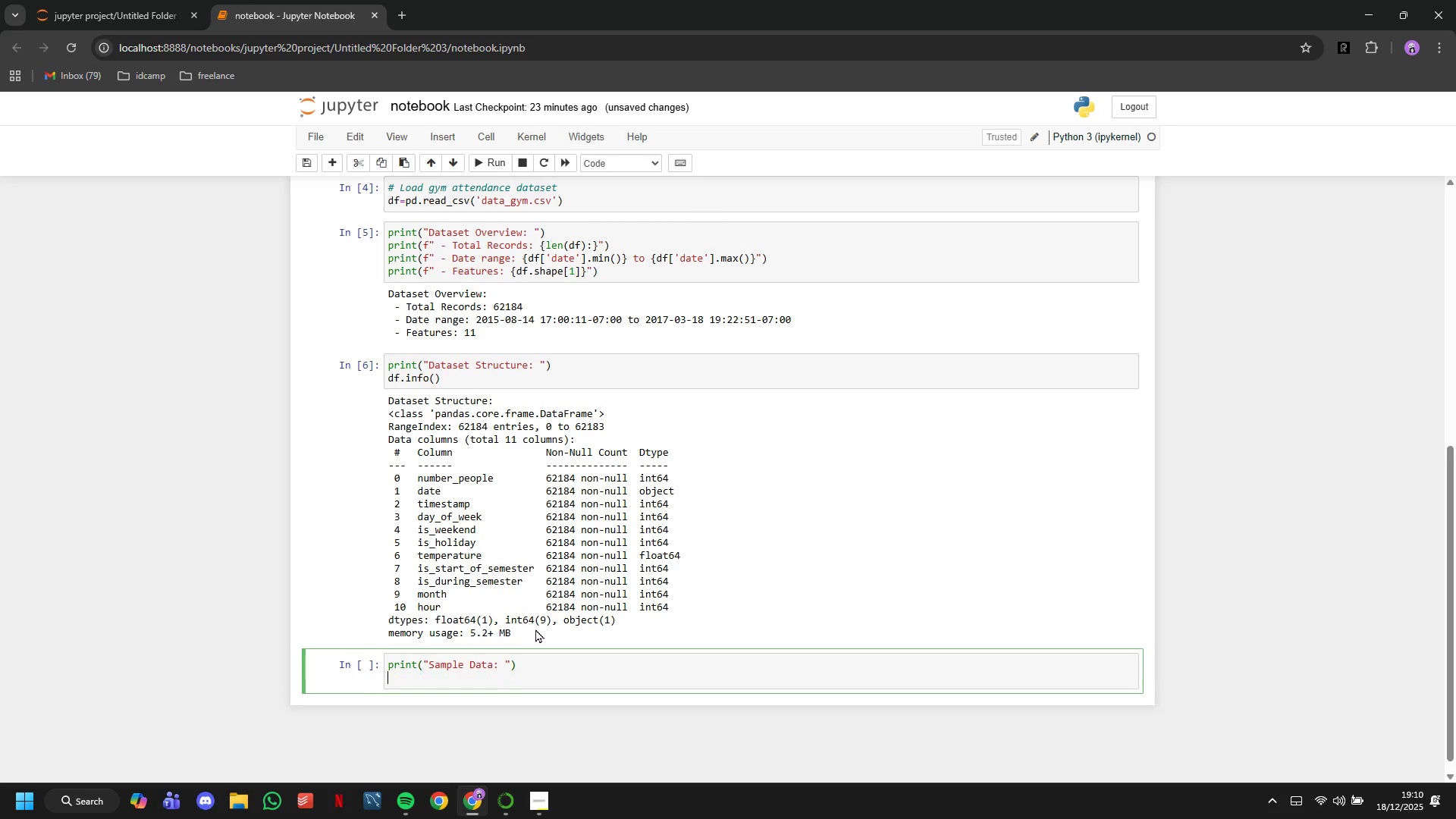 
key(Enter)
 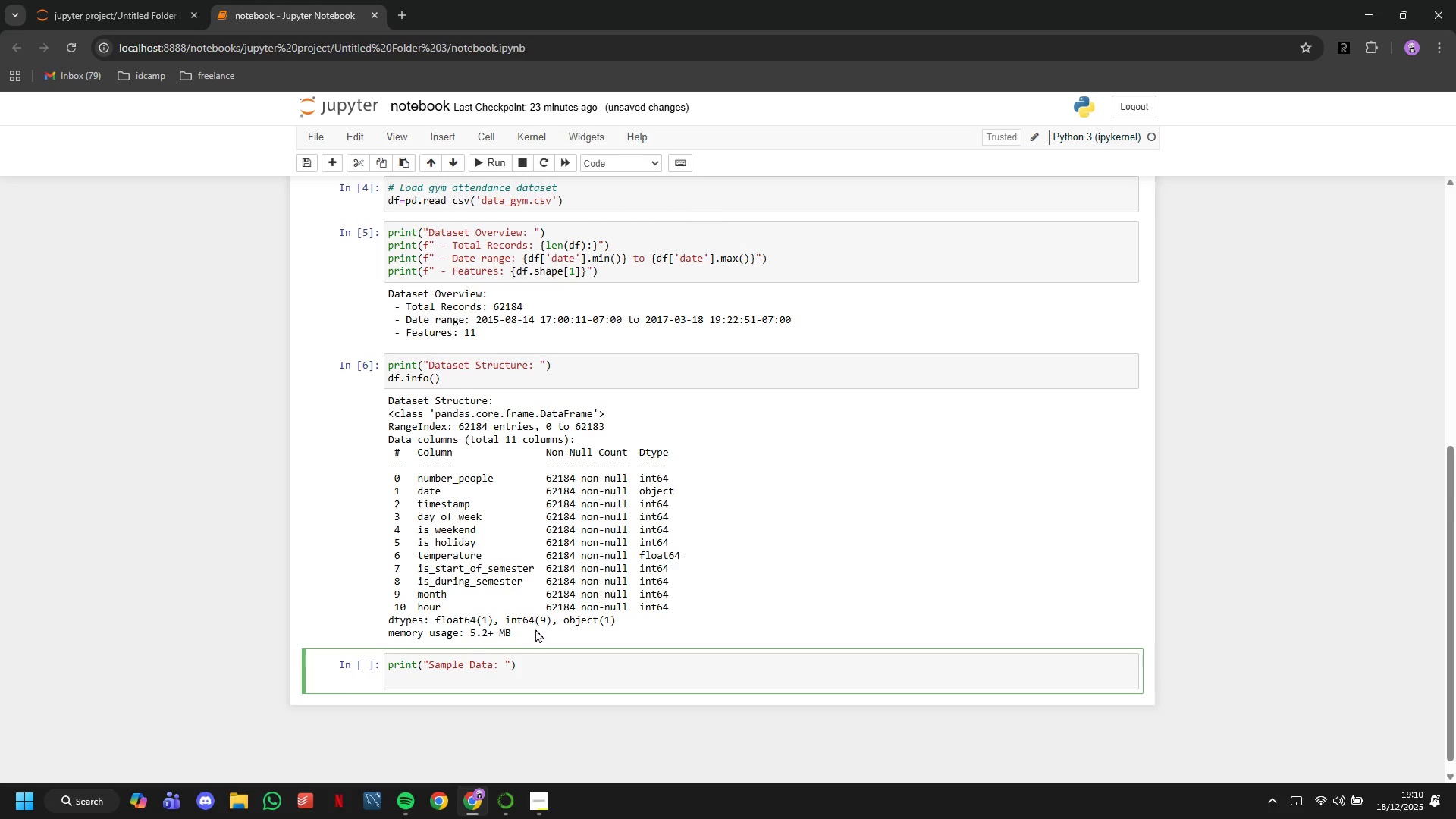 
type(print(d)
key(Backspace)
key(Backspace)
key(Backspace)
key(Backspace)
key(Backspace)
key(Backspace)
key(Backspace)
type(df.head()
 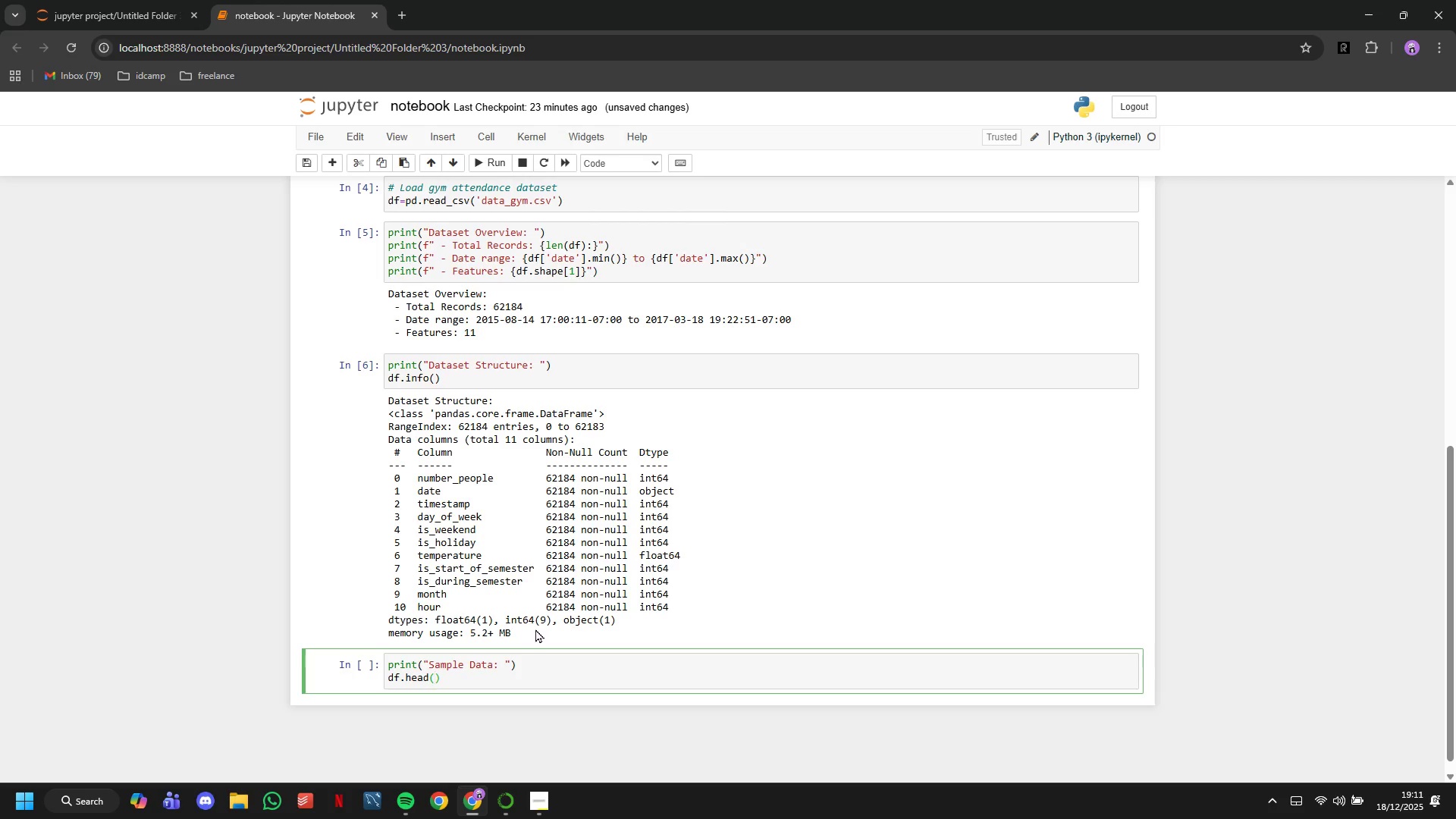 
left_click([489, 169])
 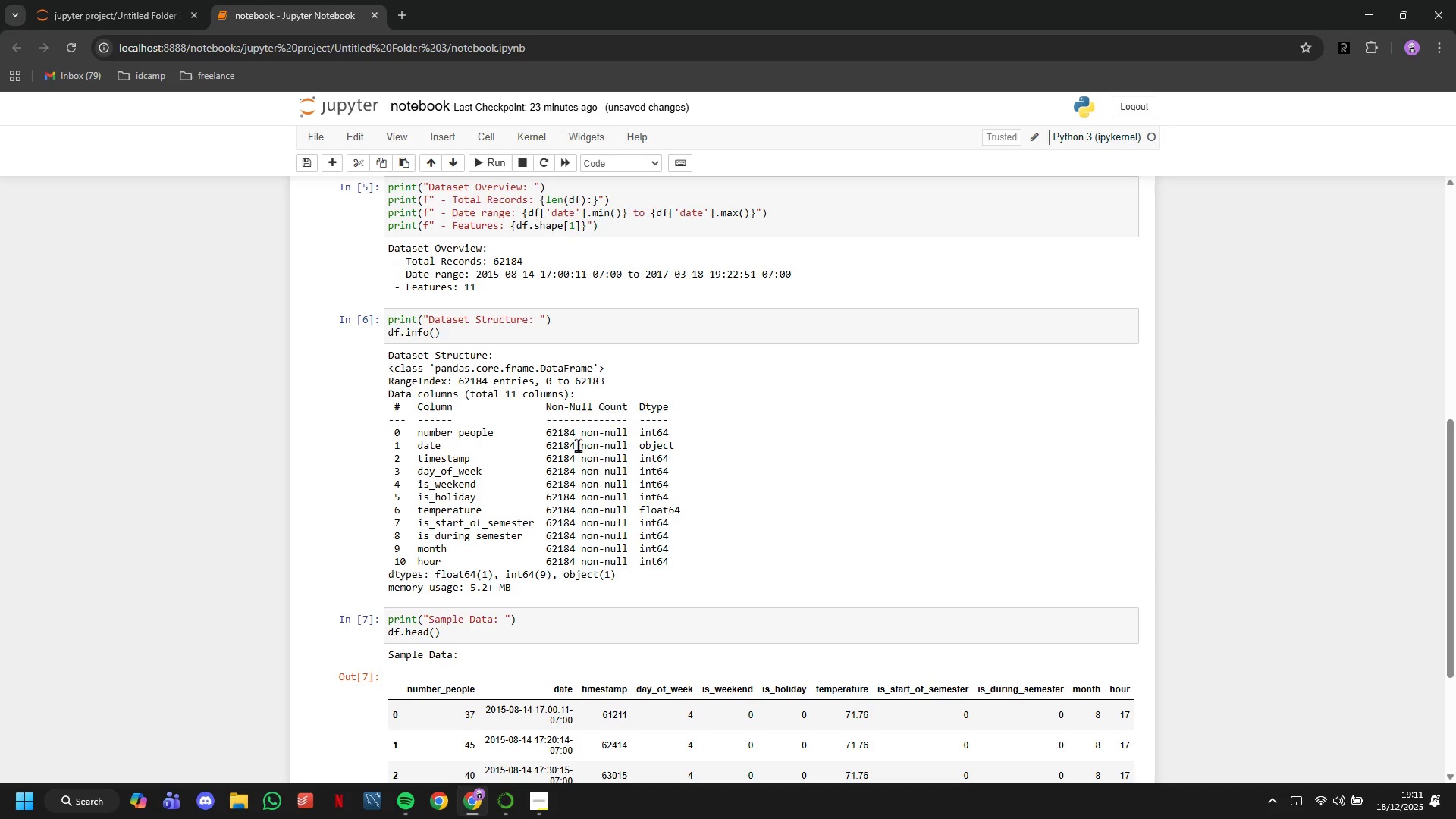 
scroll: coordinate [582, 458], scroll_direction: down, amount: 5.0
 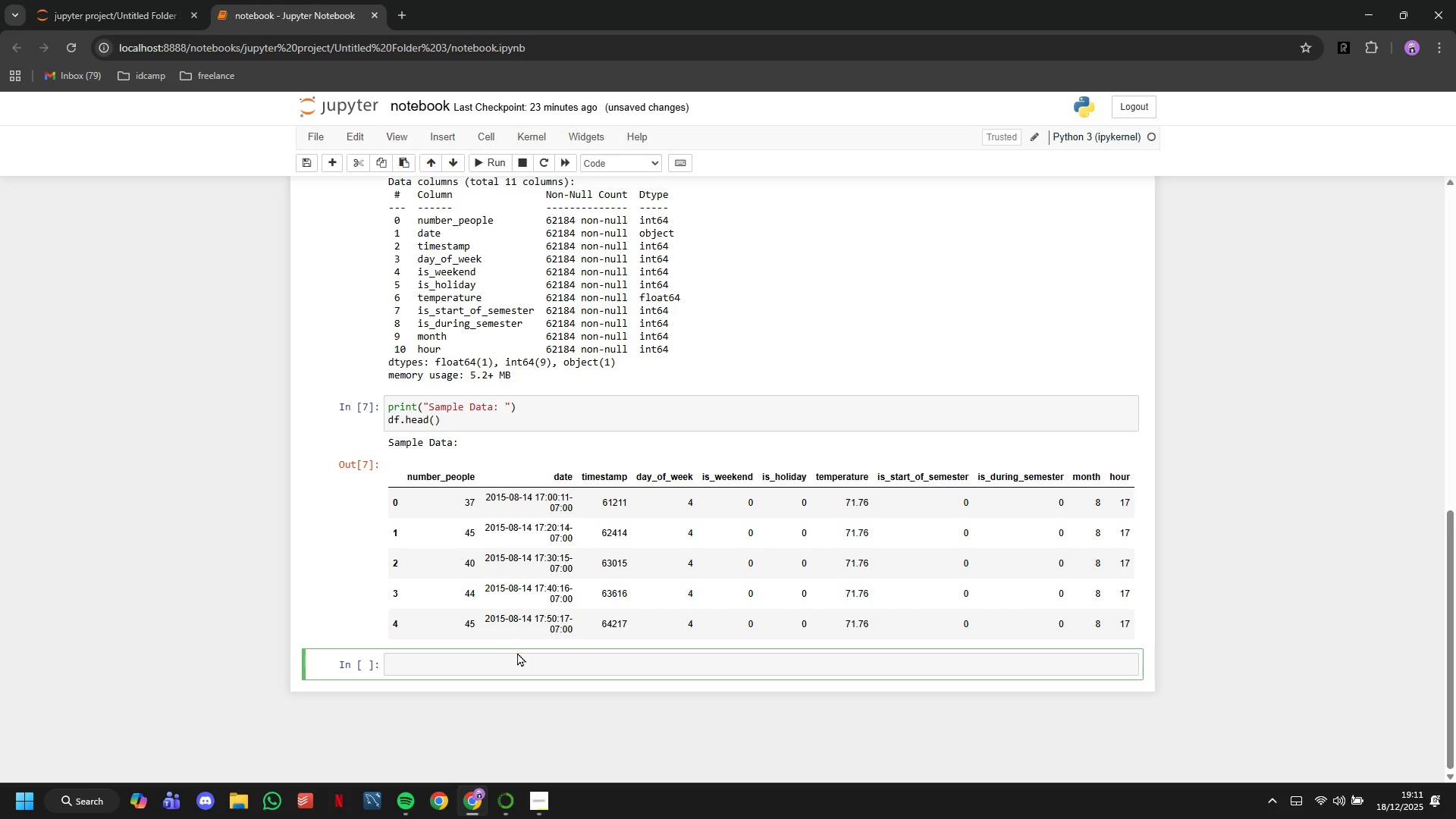 
left_click([517, 652])
 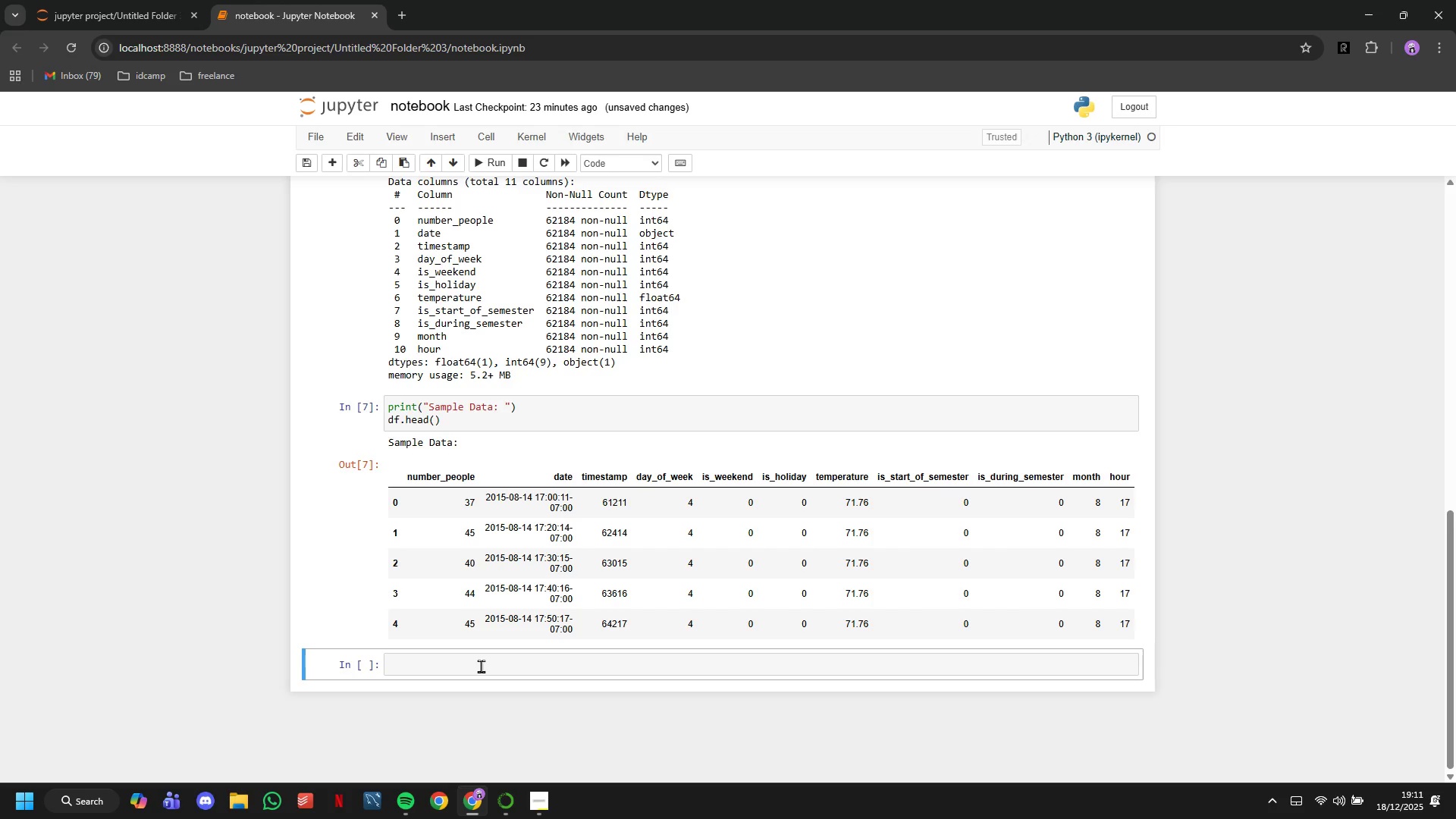 
type(pri)
 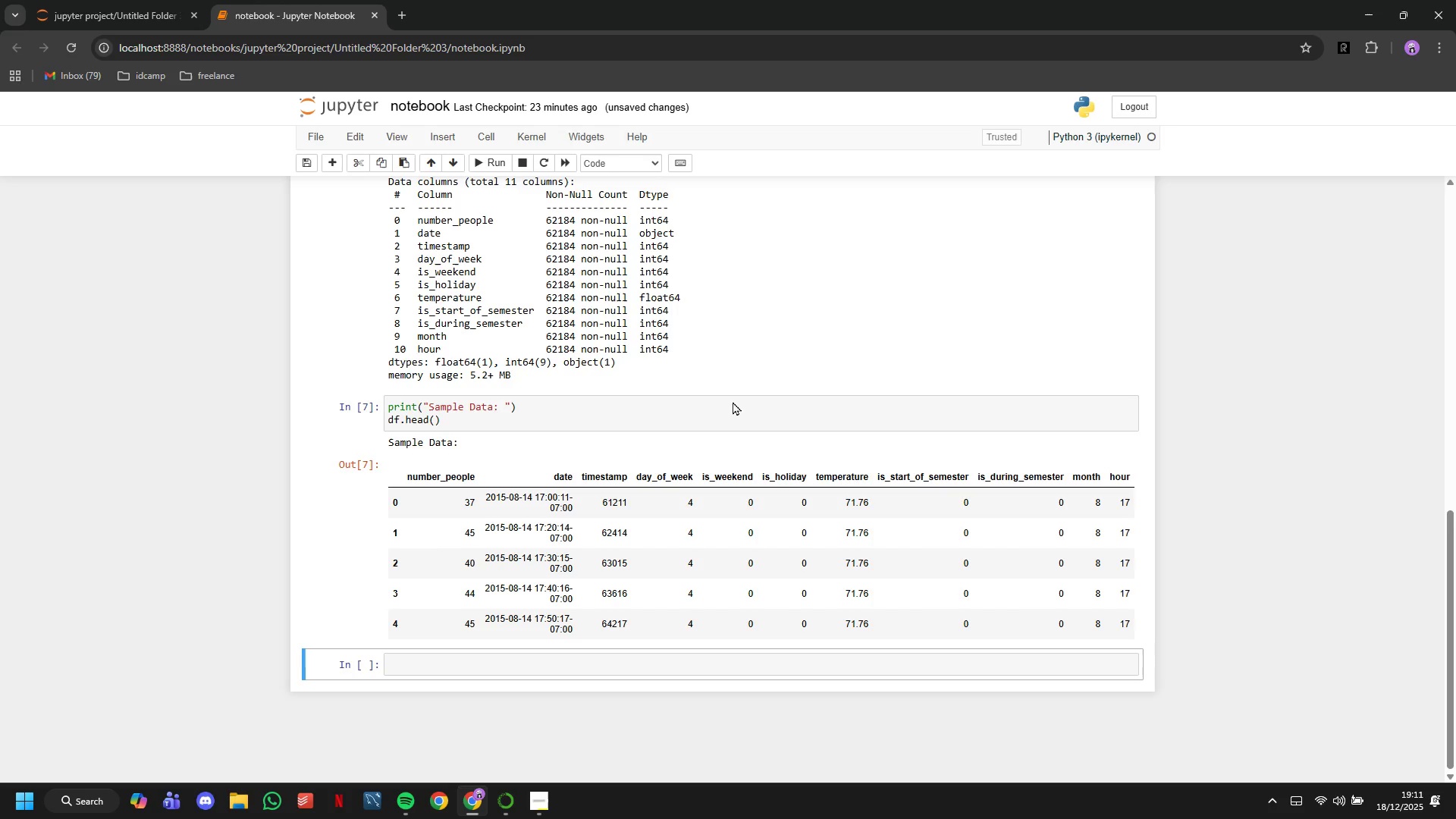 
left_click([468, 655])
 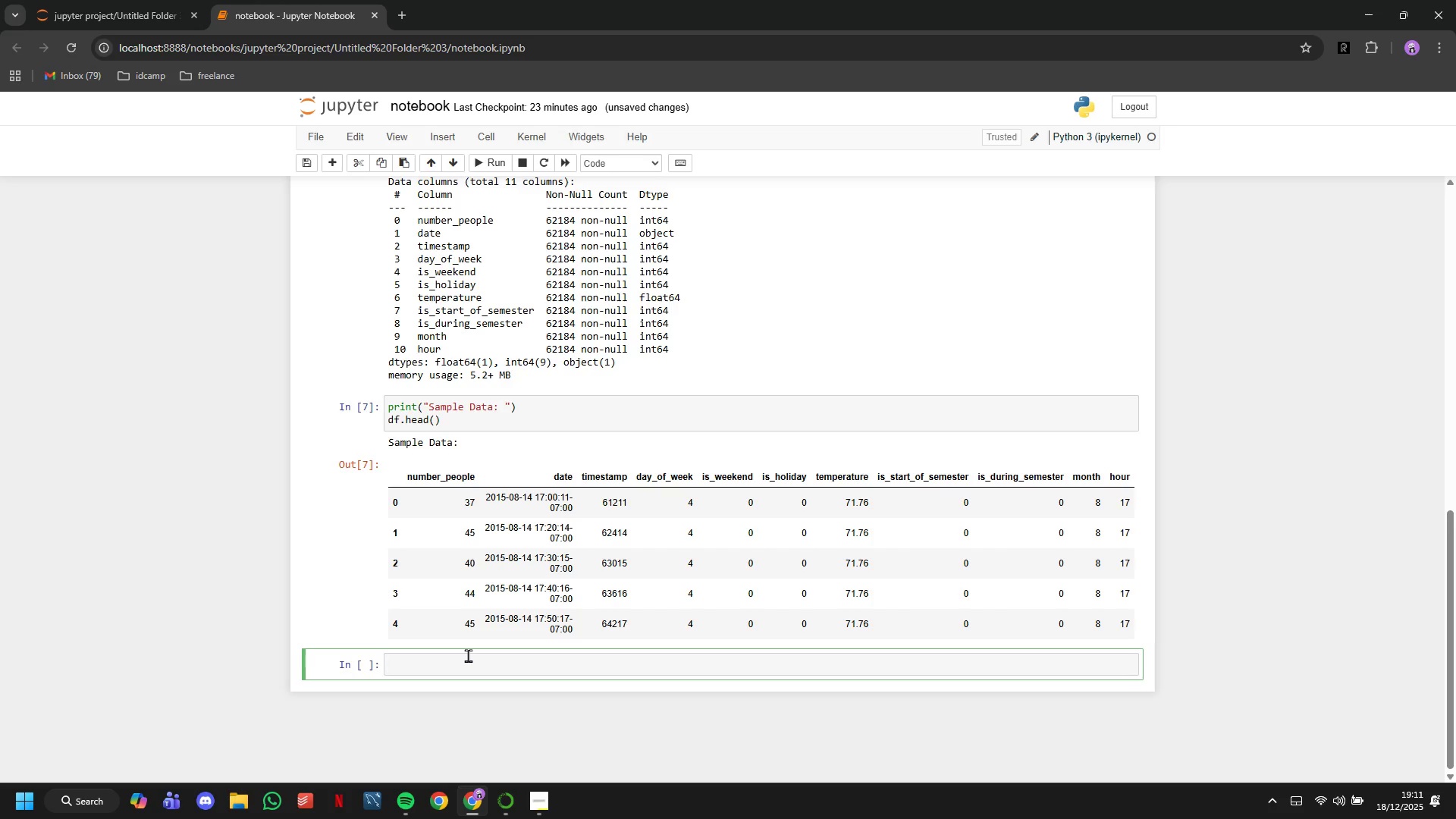 
type(print("Statistical SummaryL)
key(Backspace)
type(: )
 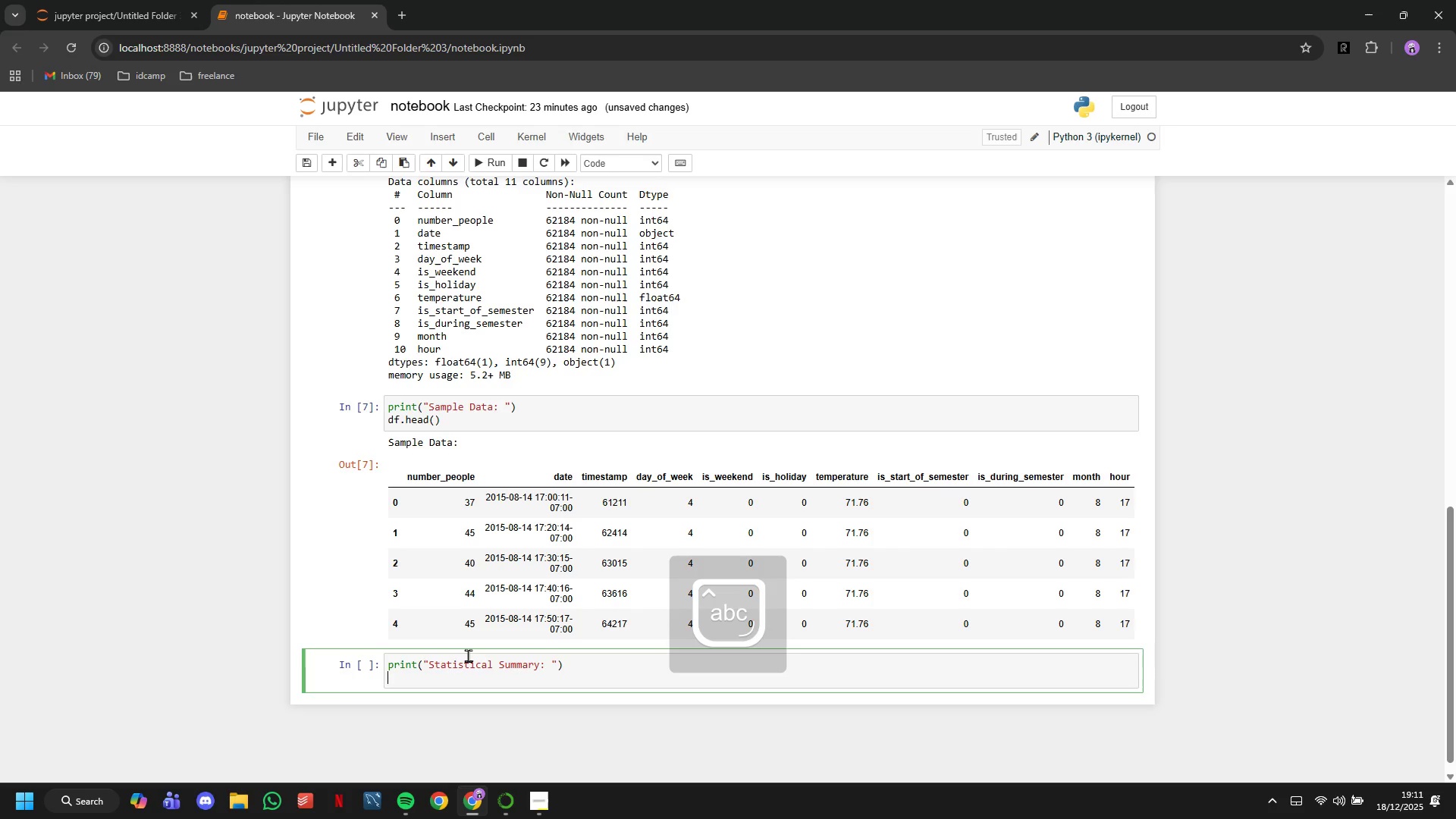 
 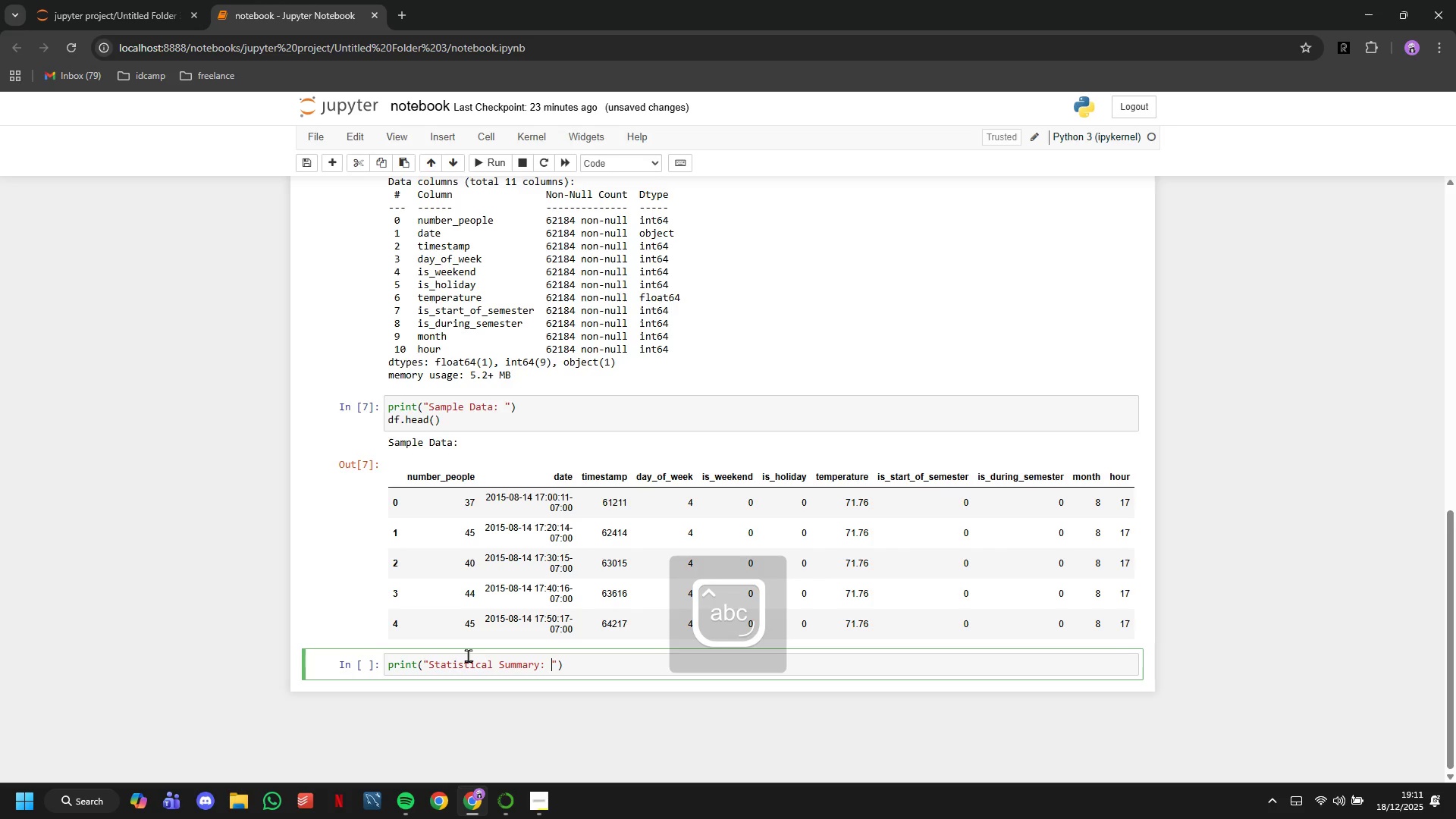 
key(ArrowRight)
 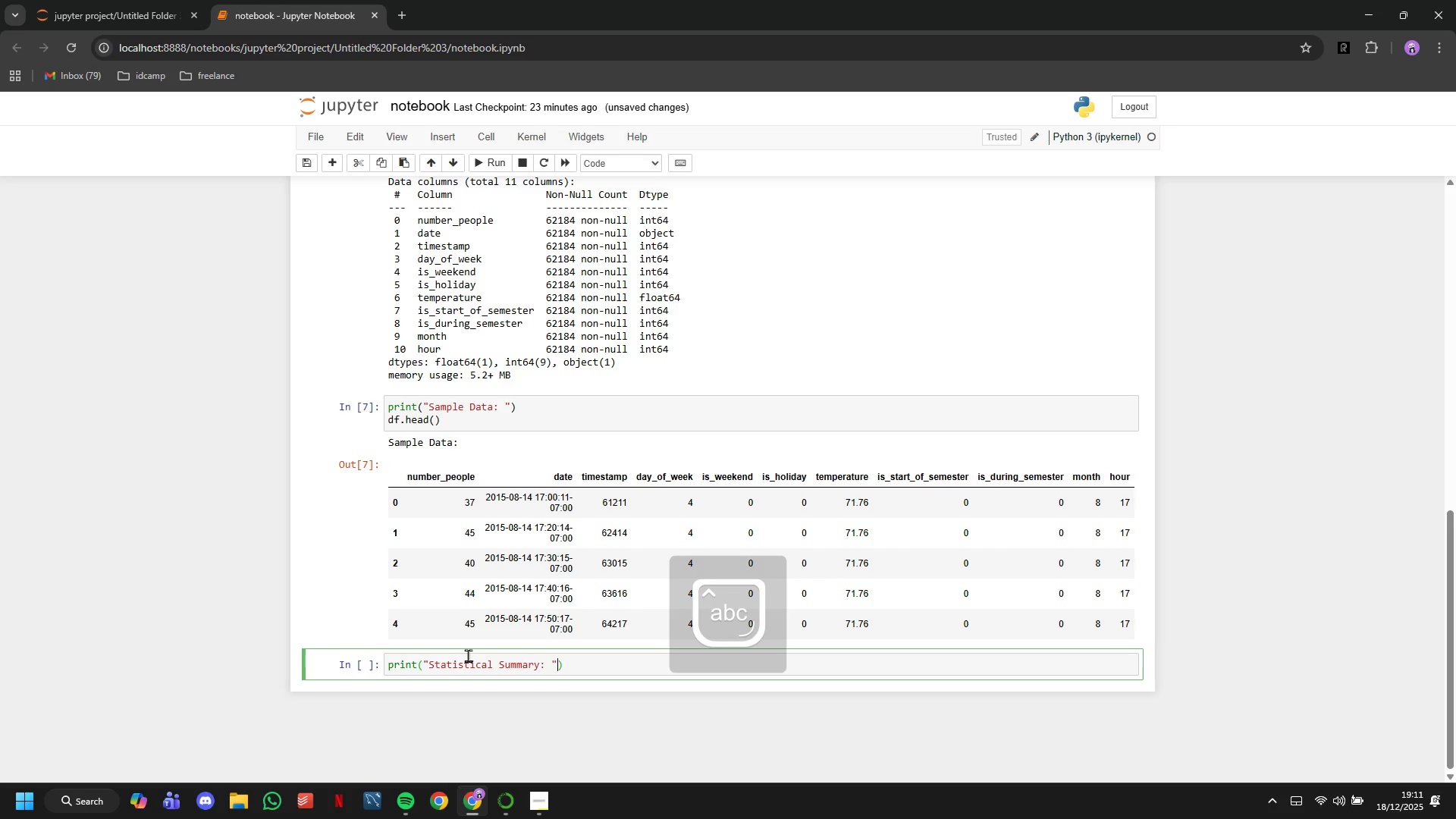 
key(ArrowRight)
 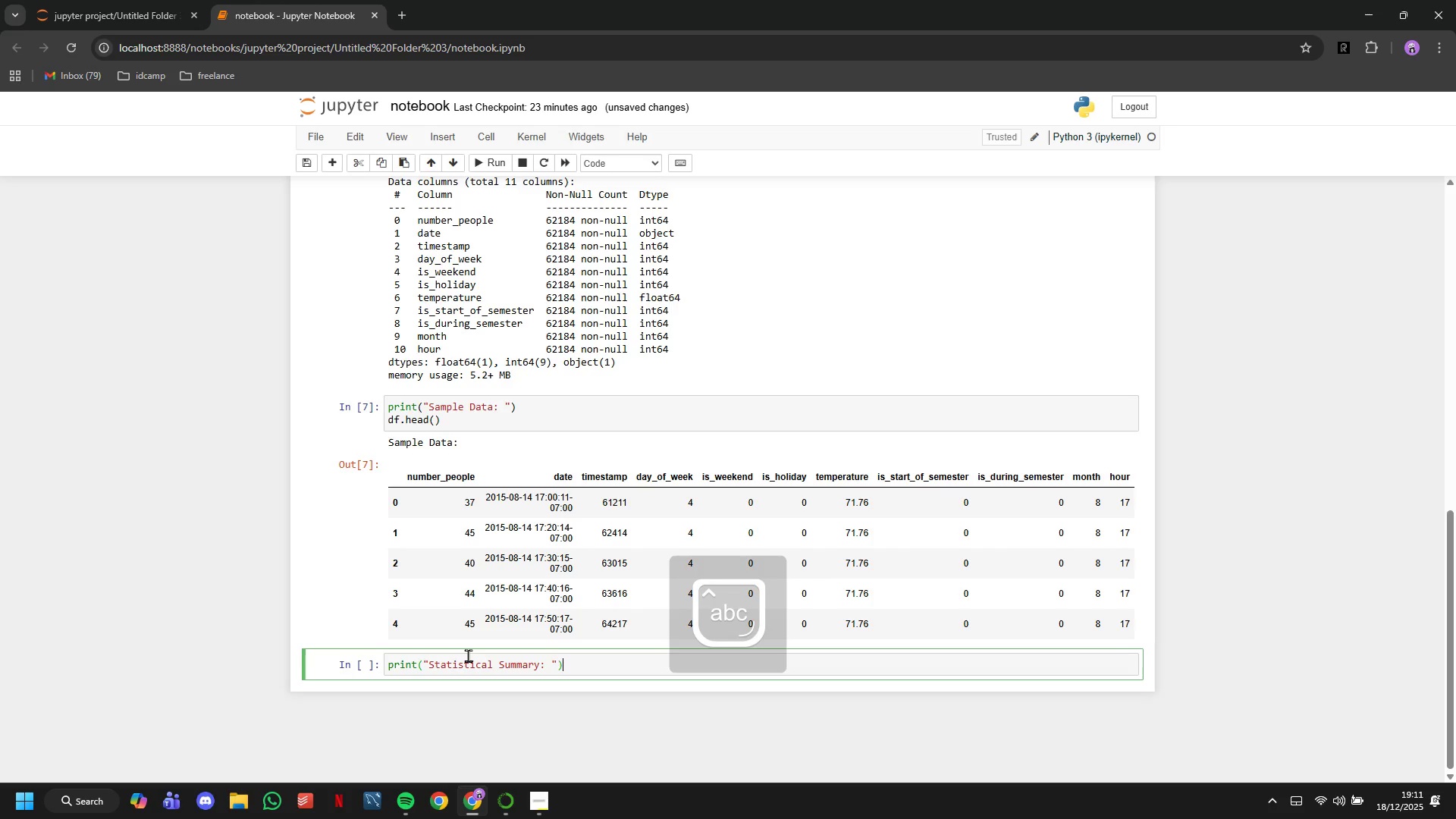 
key(Enter)
 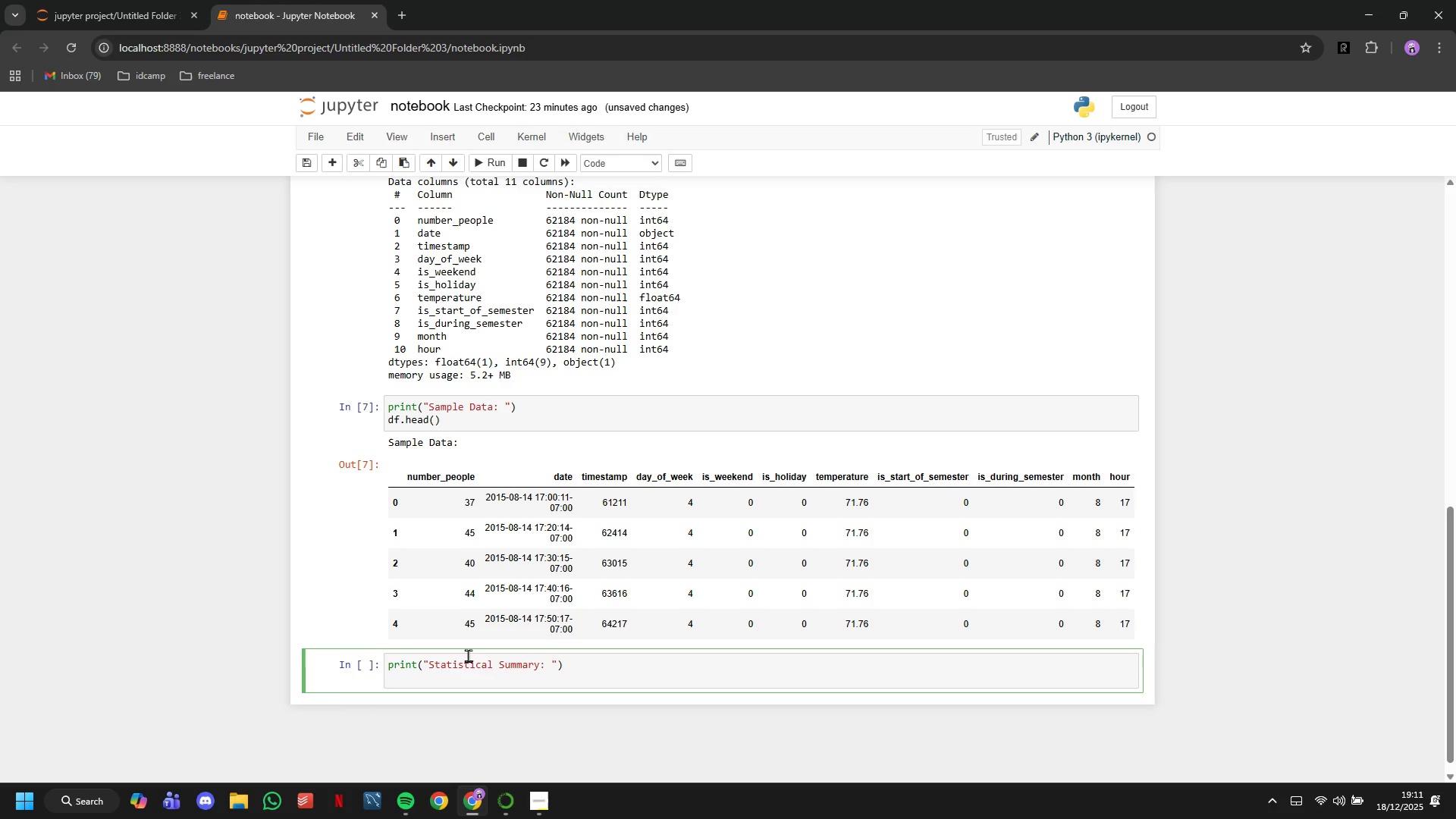 
type(print(df['number_people)
 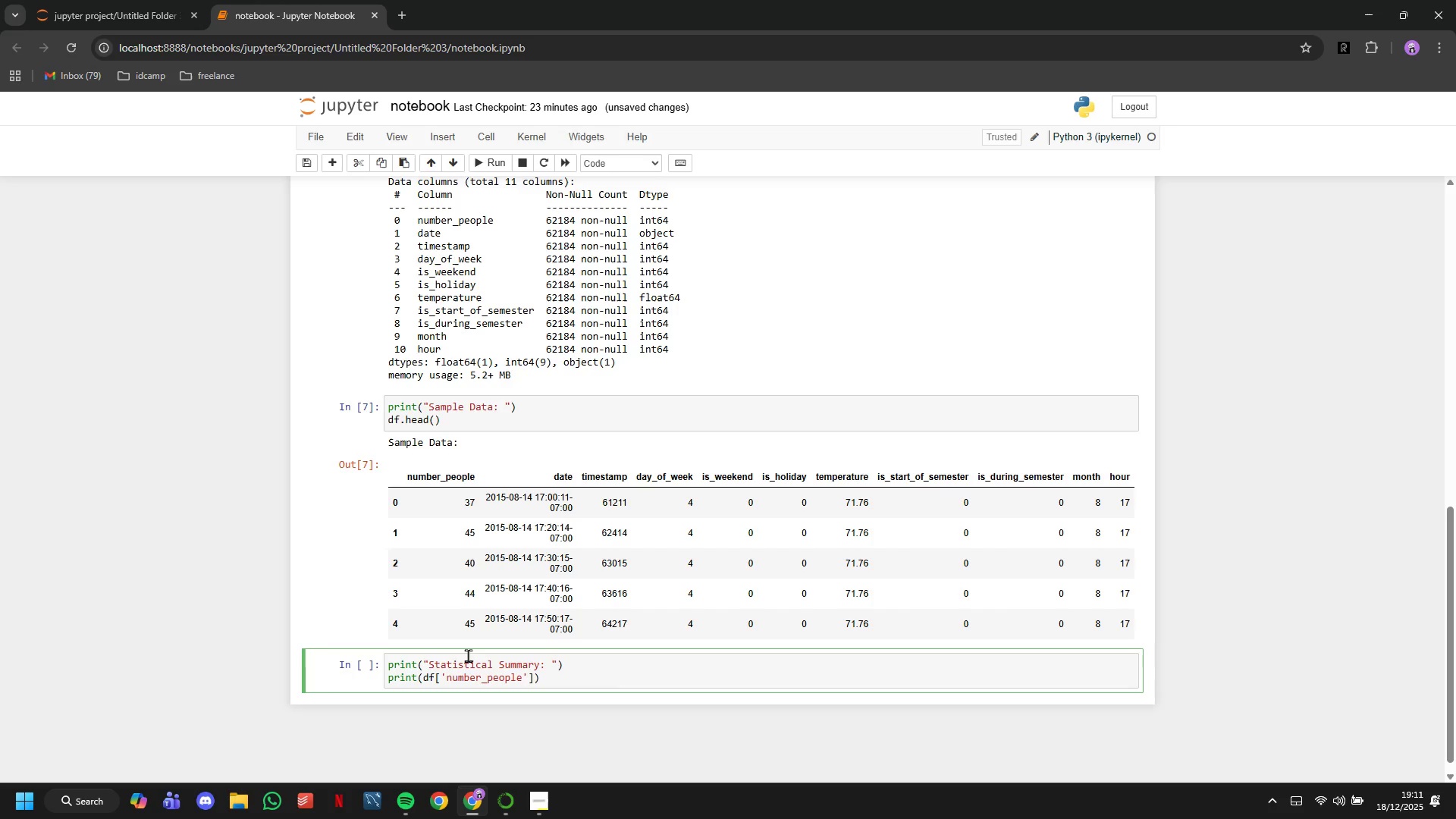 
key(ArrowRight)
 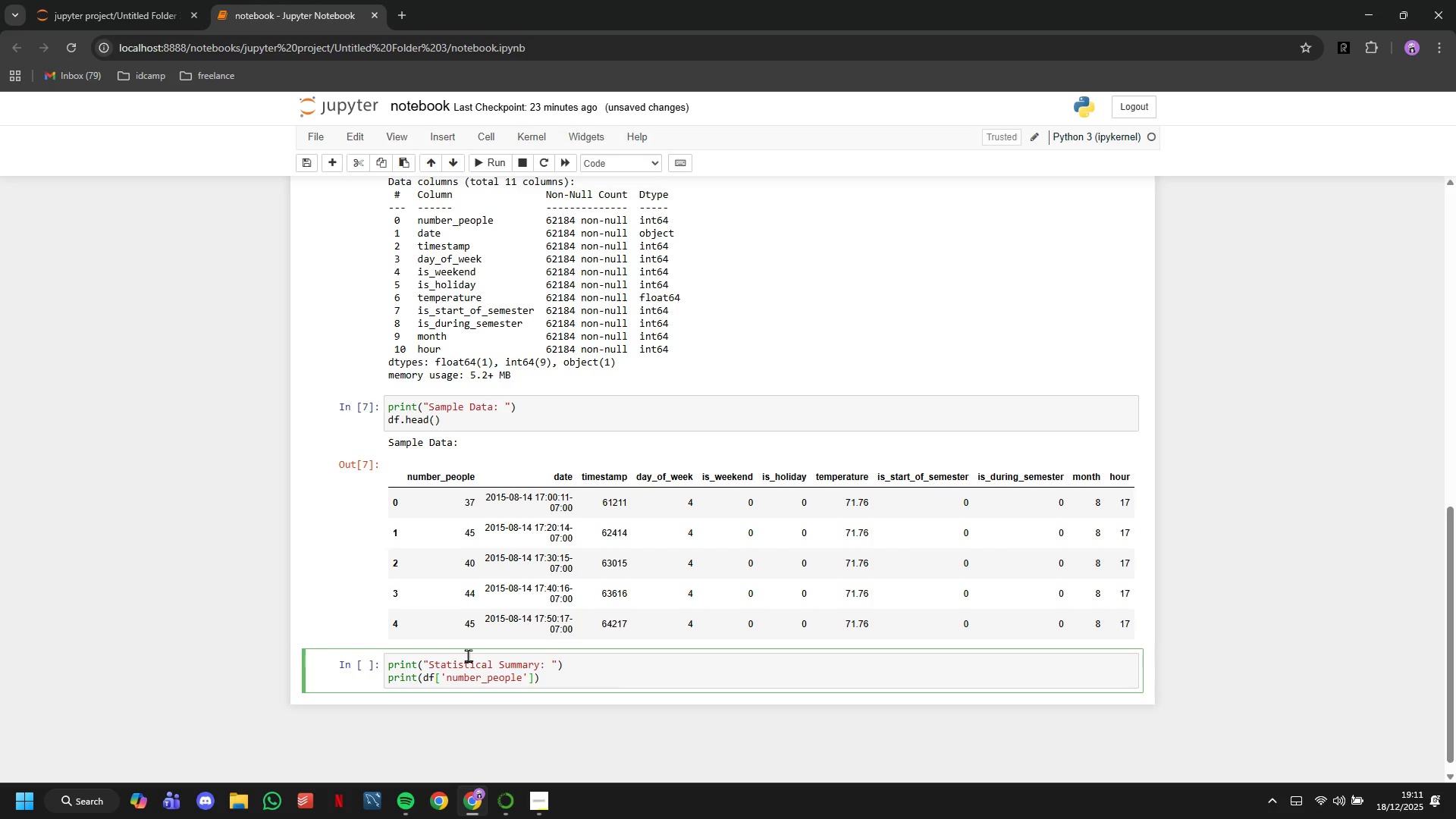 
key(ArrowRight)
 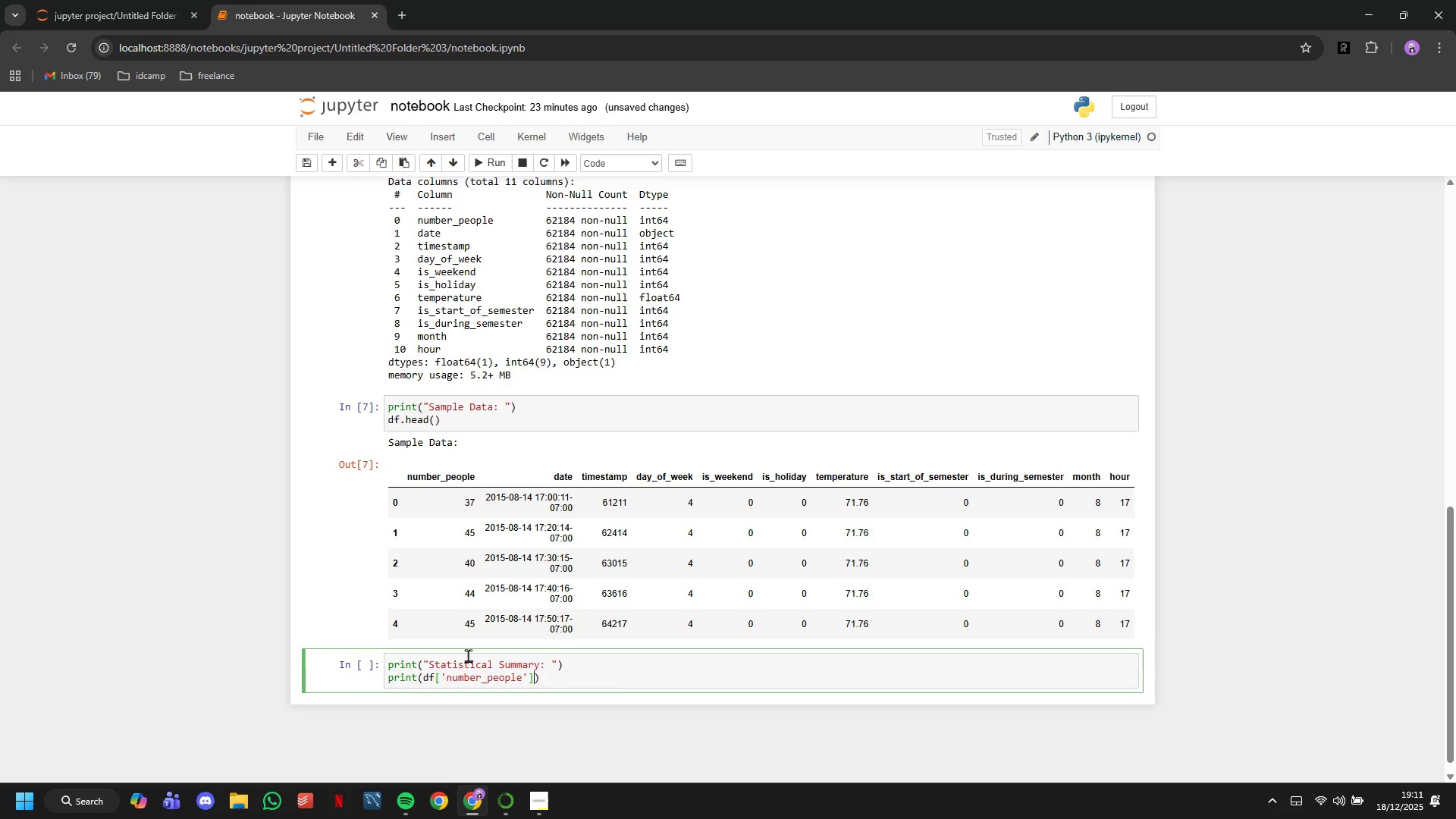 
key(Control+ControlRight)
 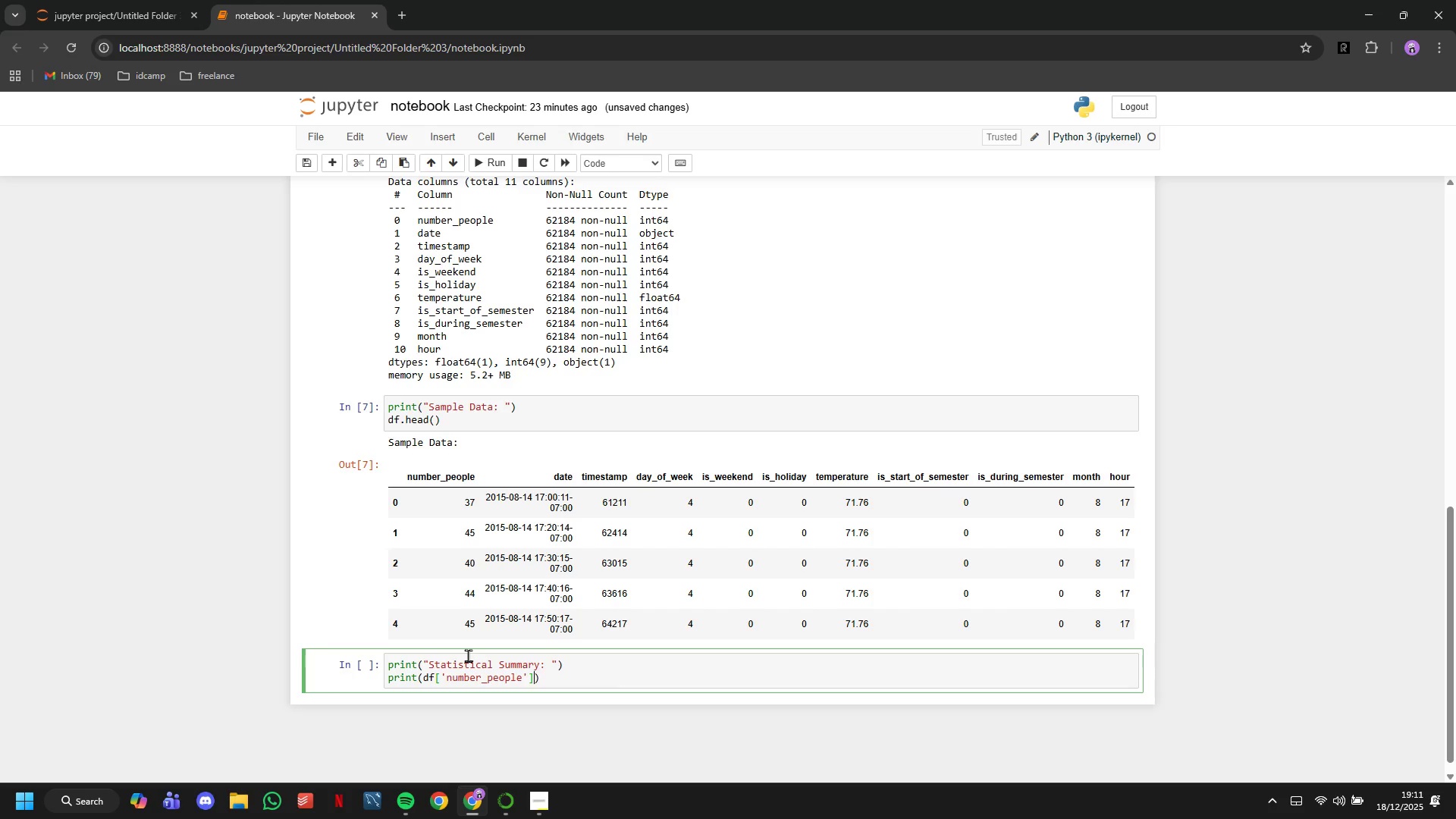 
type(.describe()
 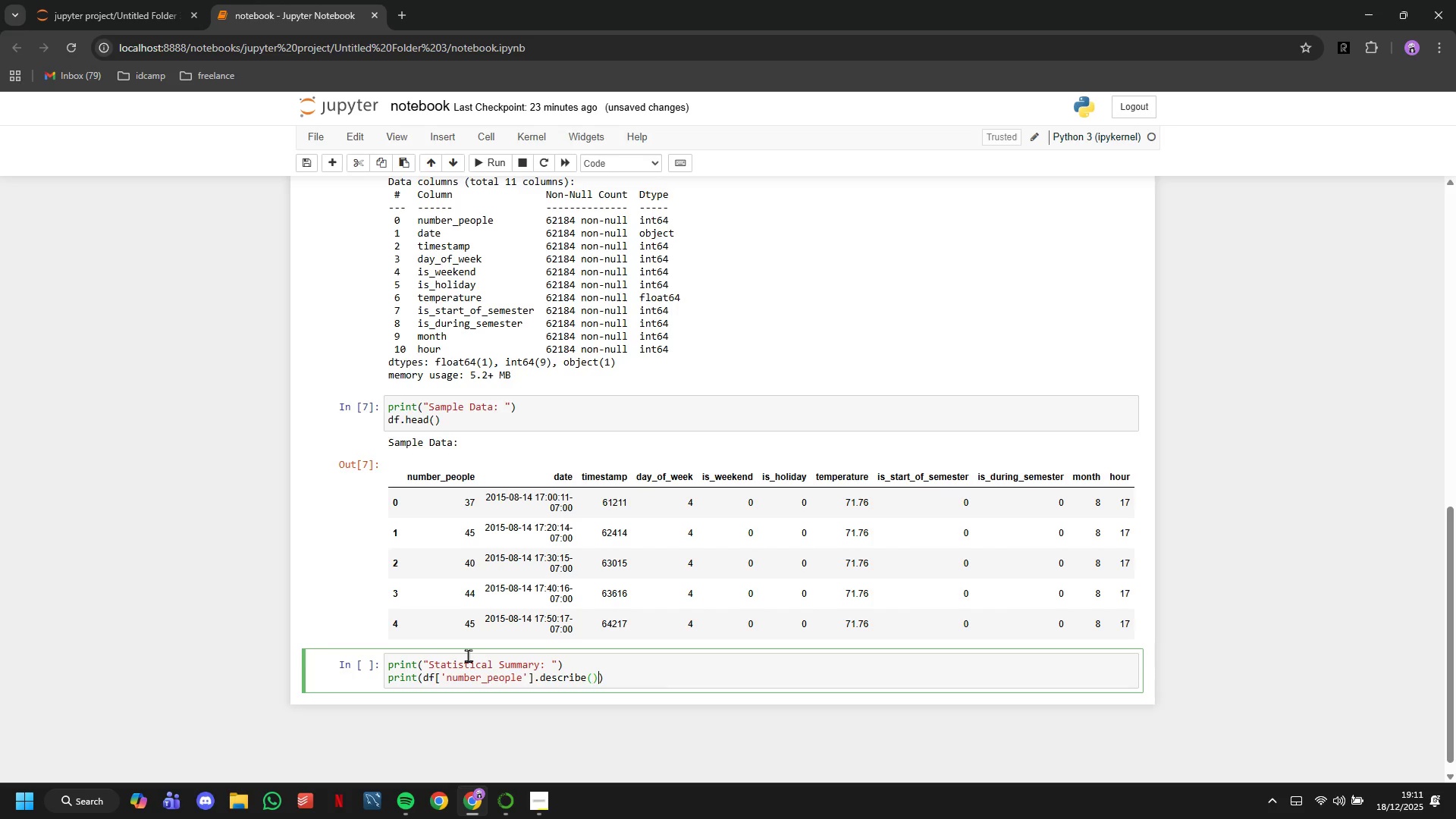 
key(ArrowRight)
 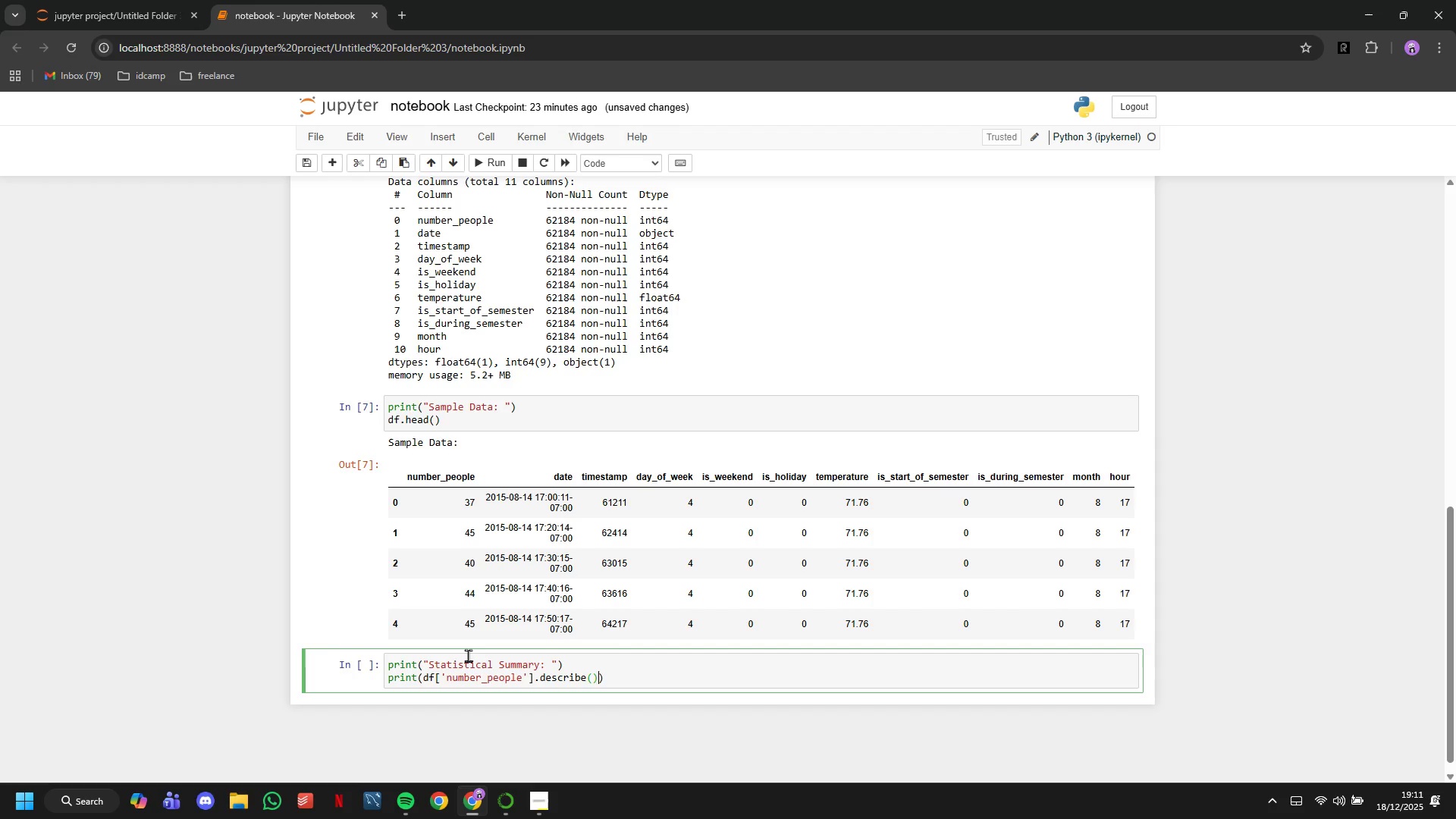 
key(ArrowRight)
 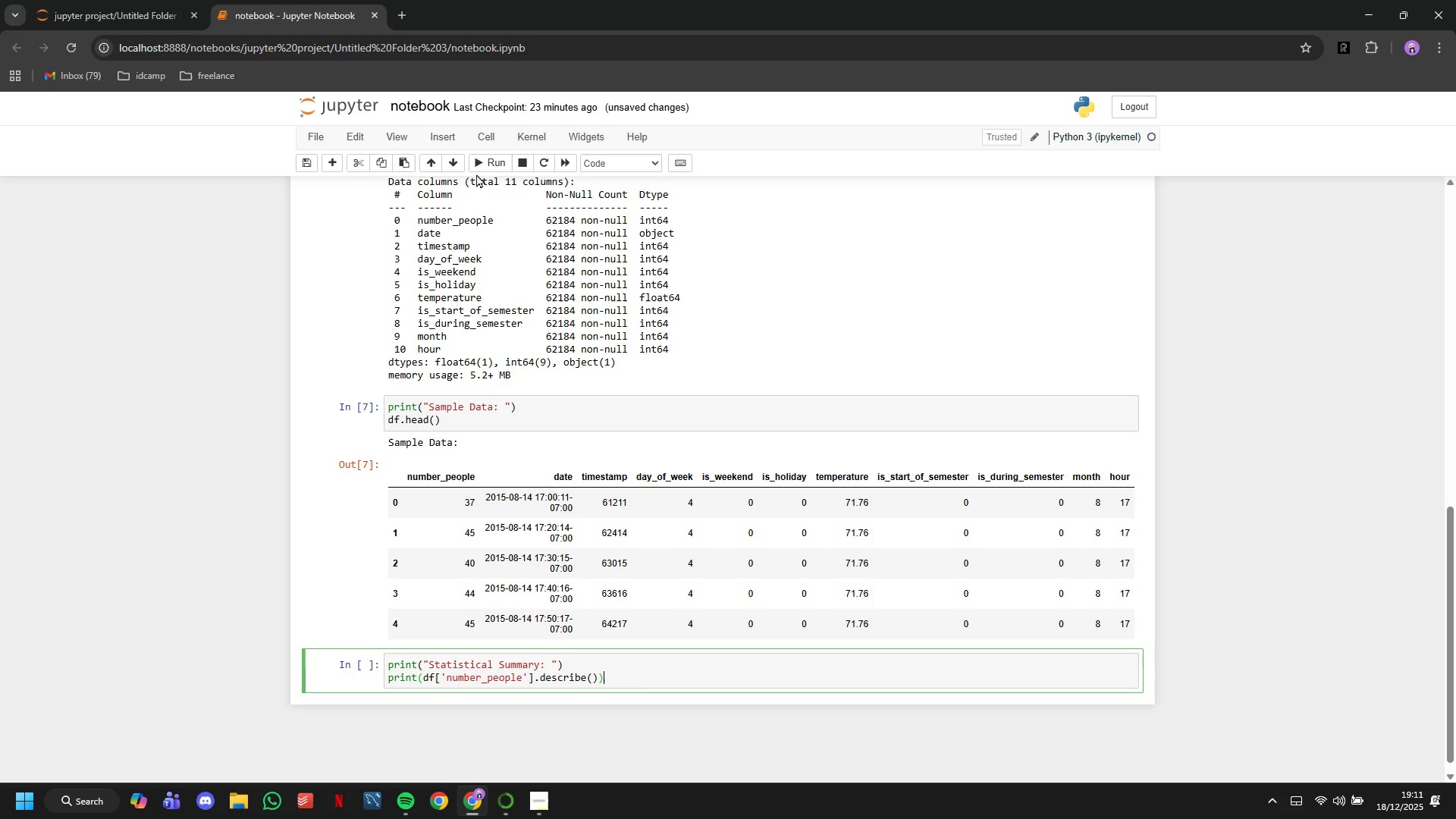 
left_click([479, 168])
 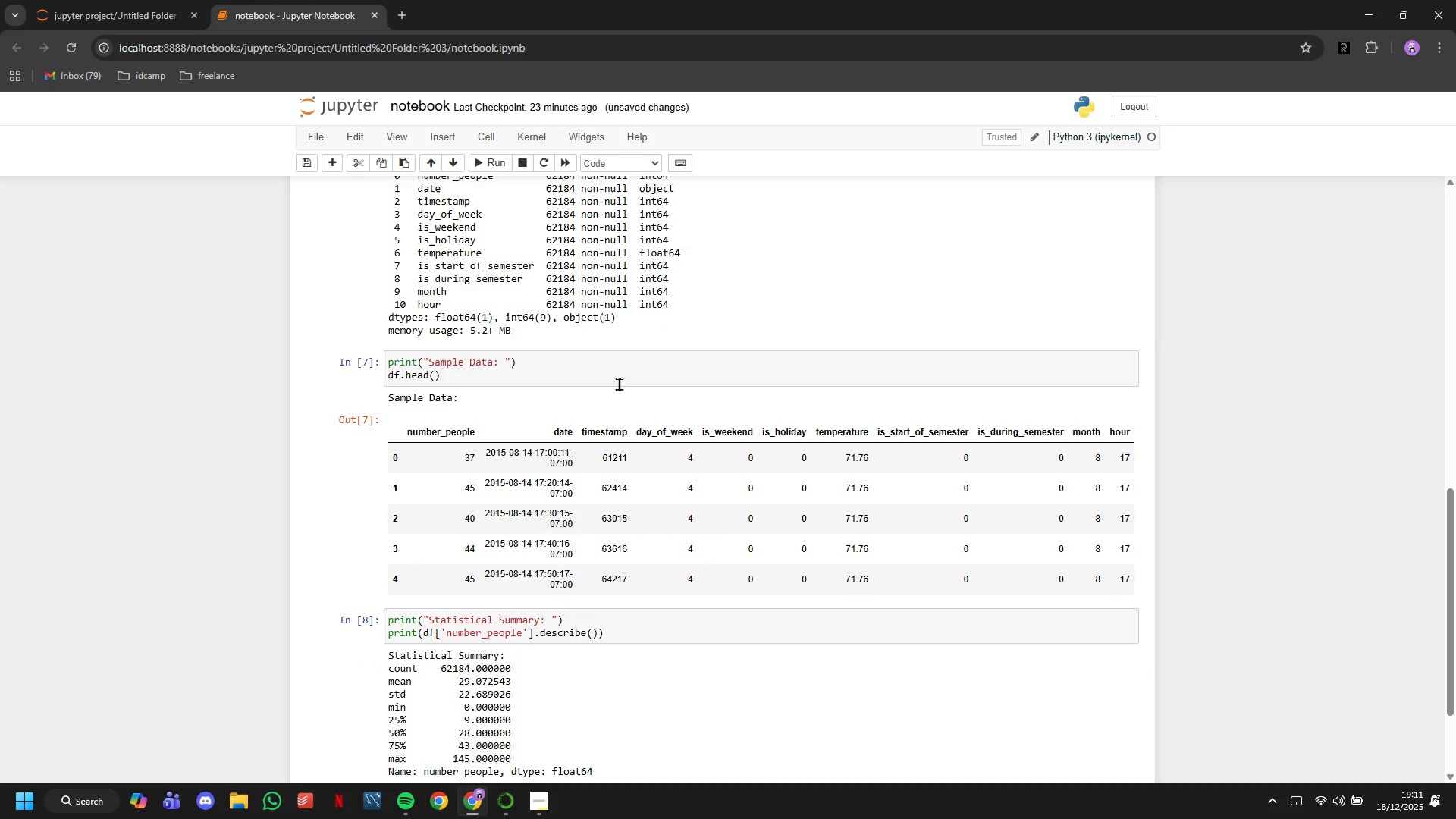 
scroll: coordinate [621, 397], scroll_direction: down, amount: 3.0
 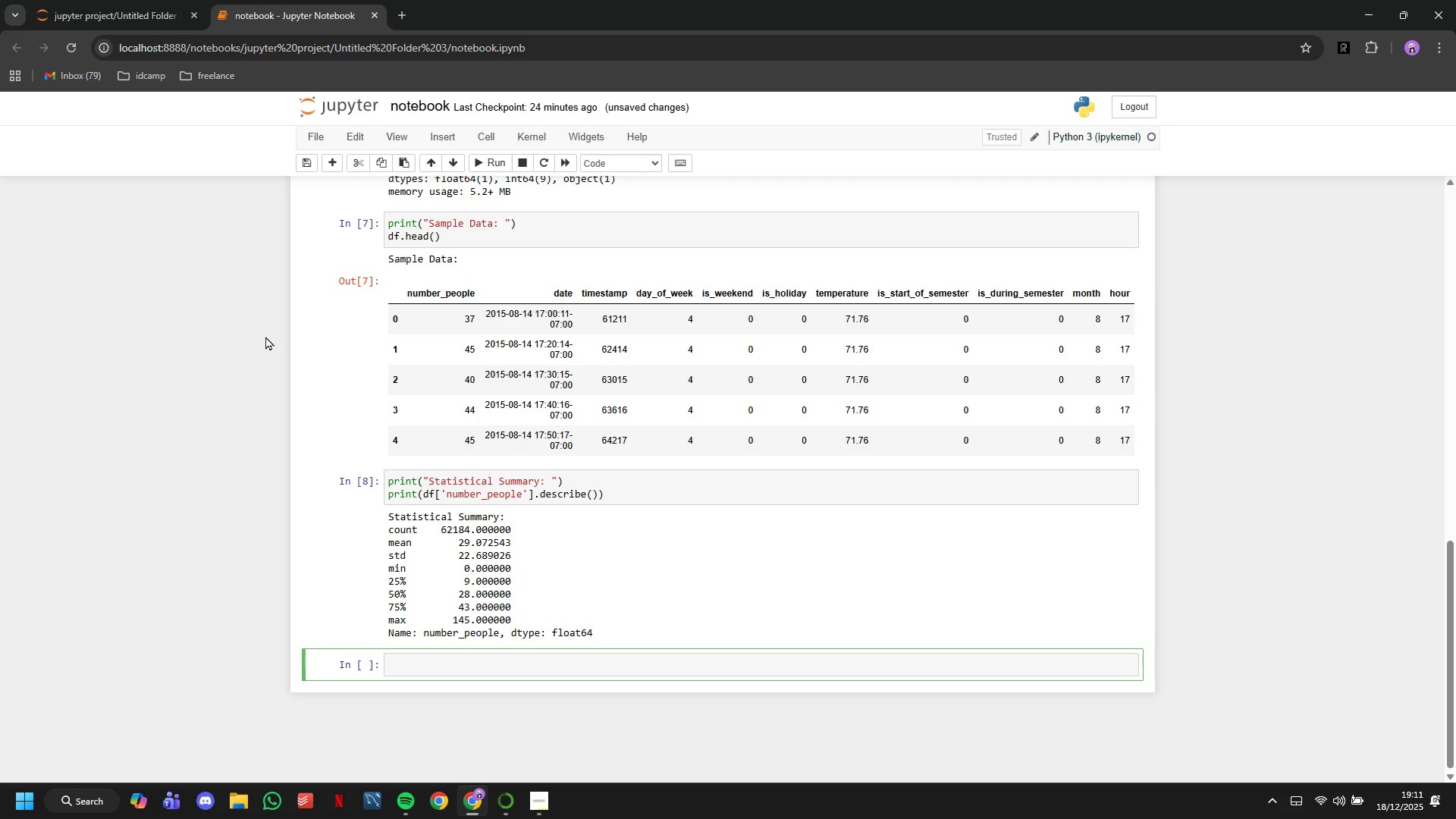 
wait(15.18)
 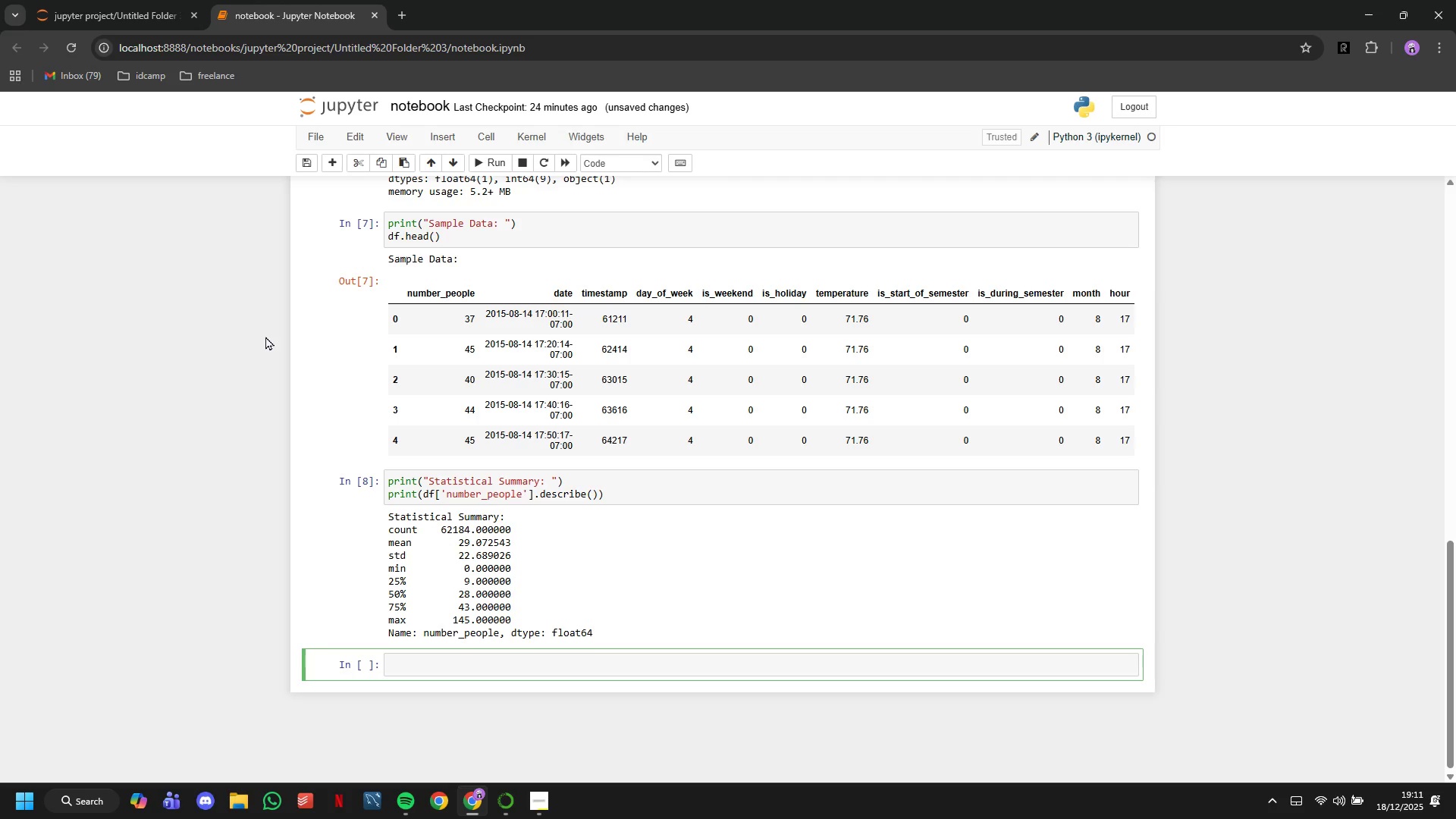 
left_click([639, 167])
 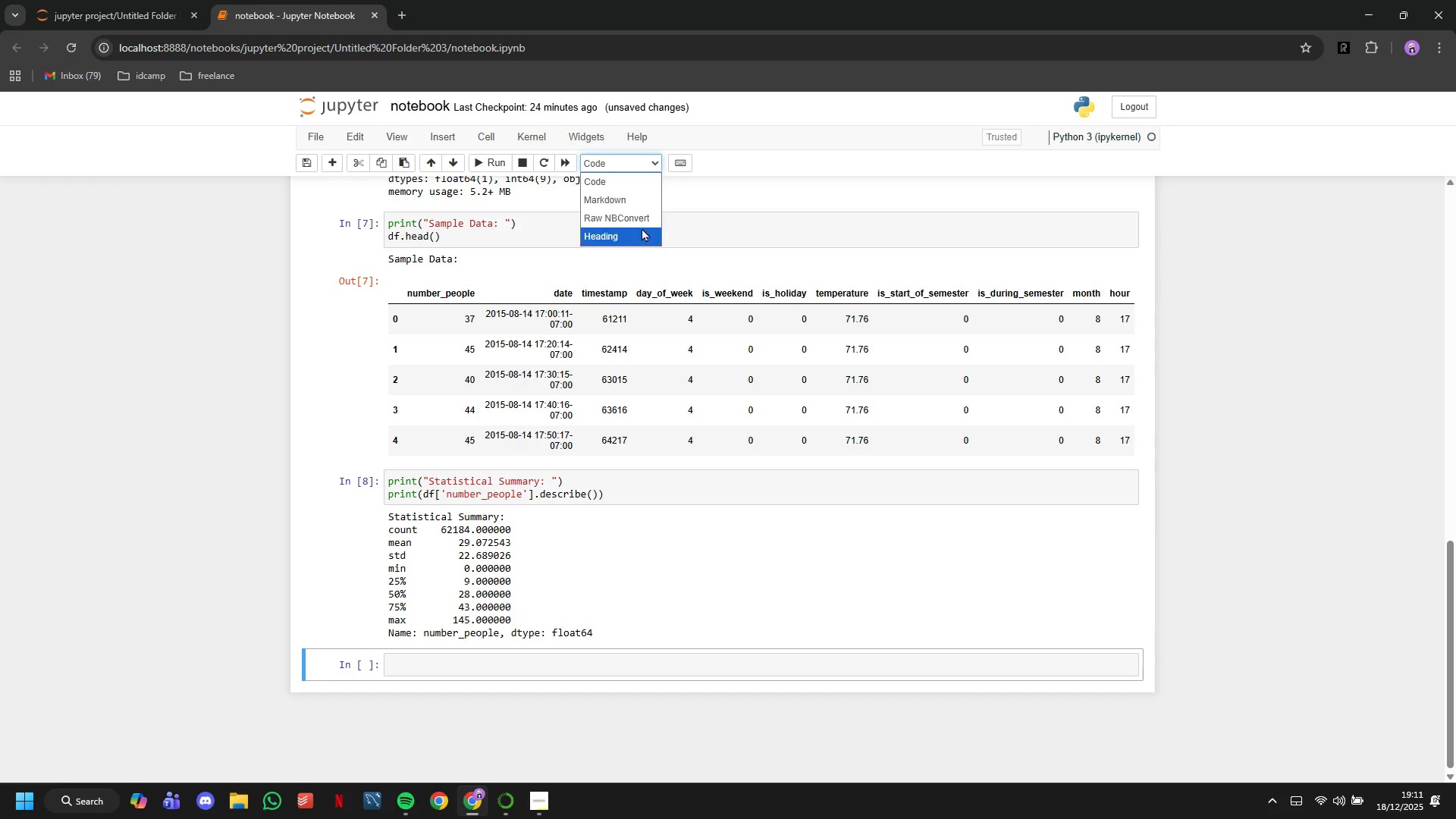 
left_click([642, 228])
 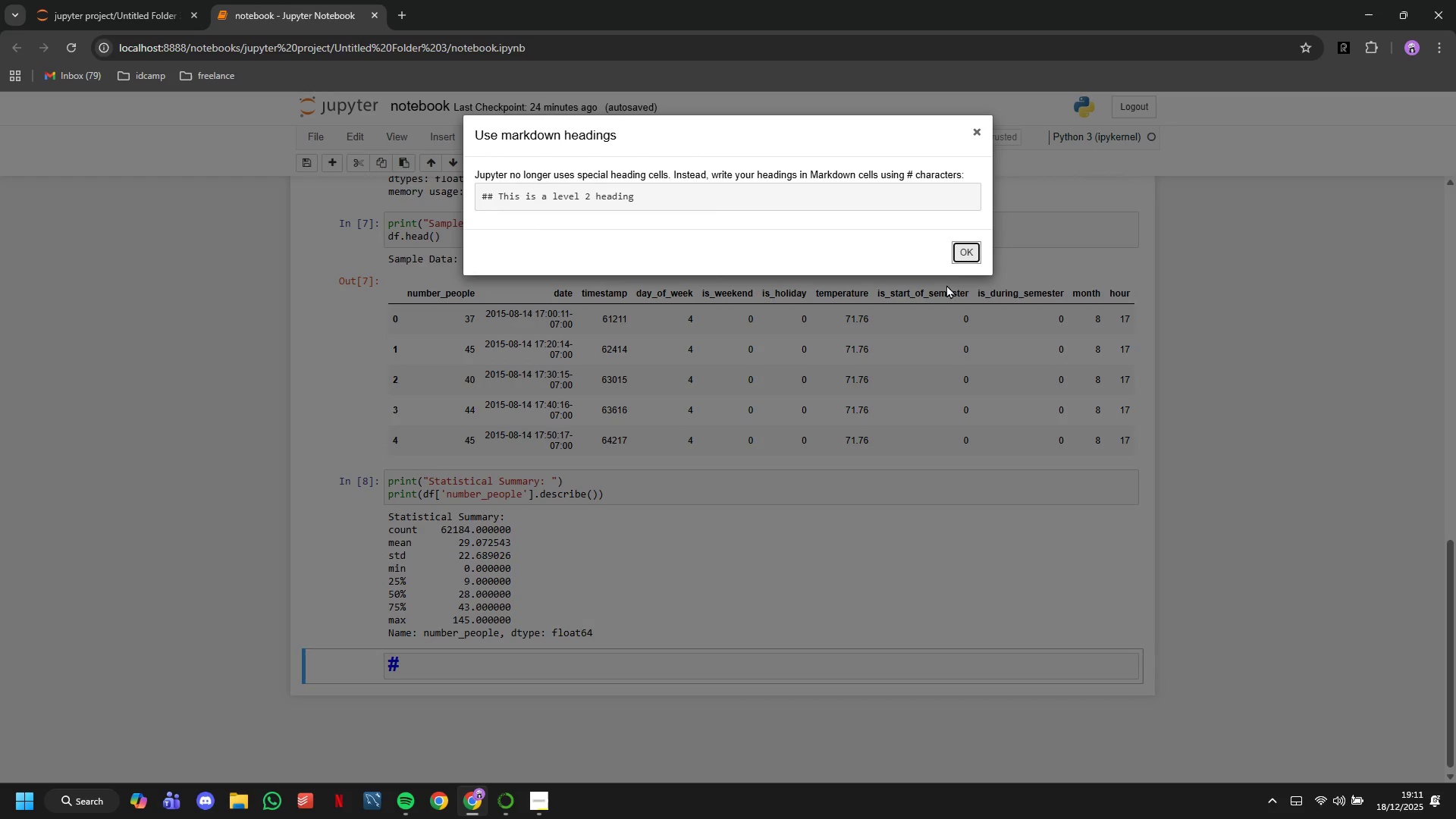 
left_click([956, 254])
 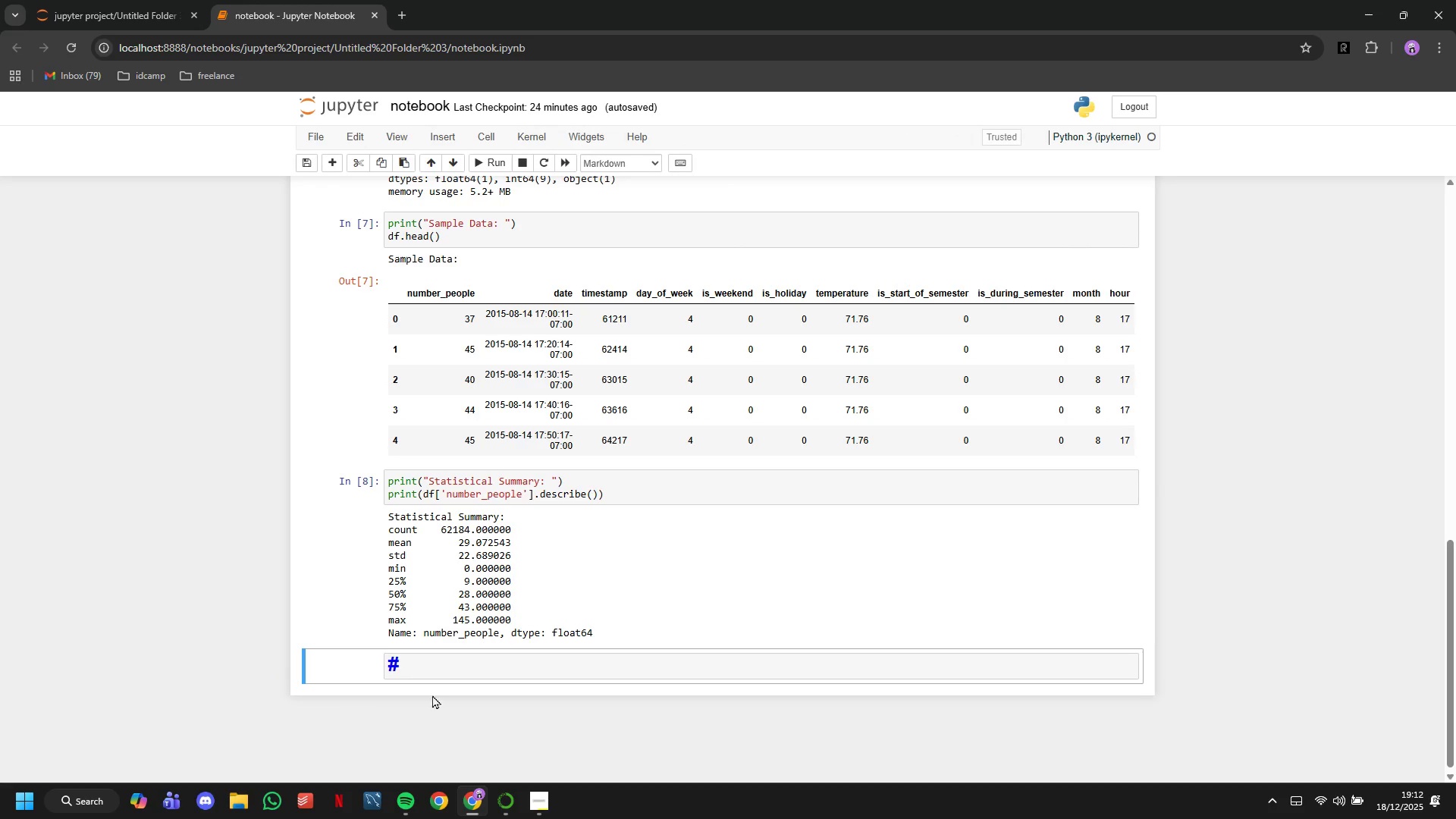 
left_click([443, 676])
 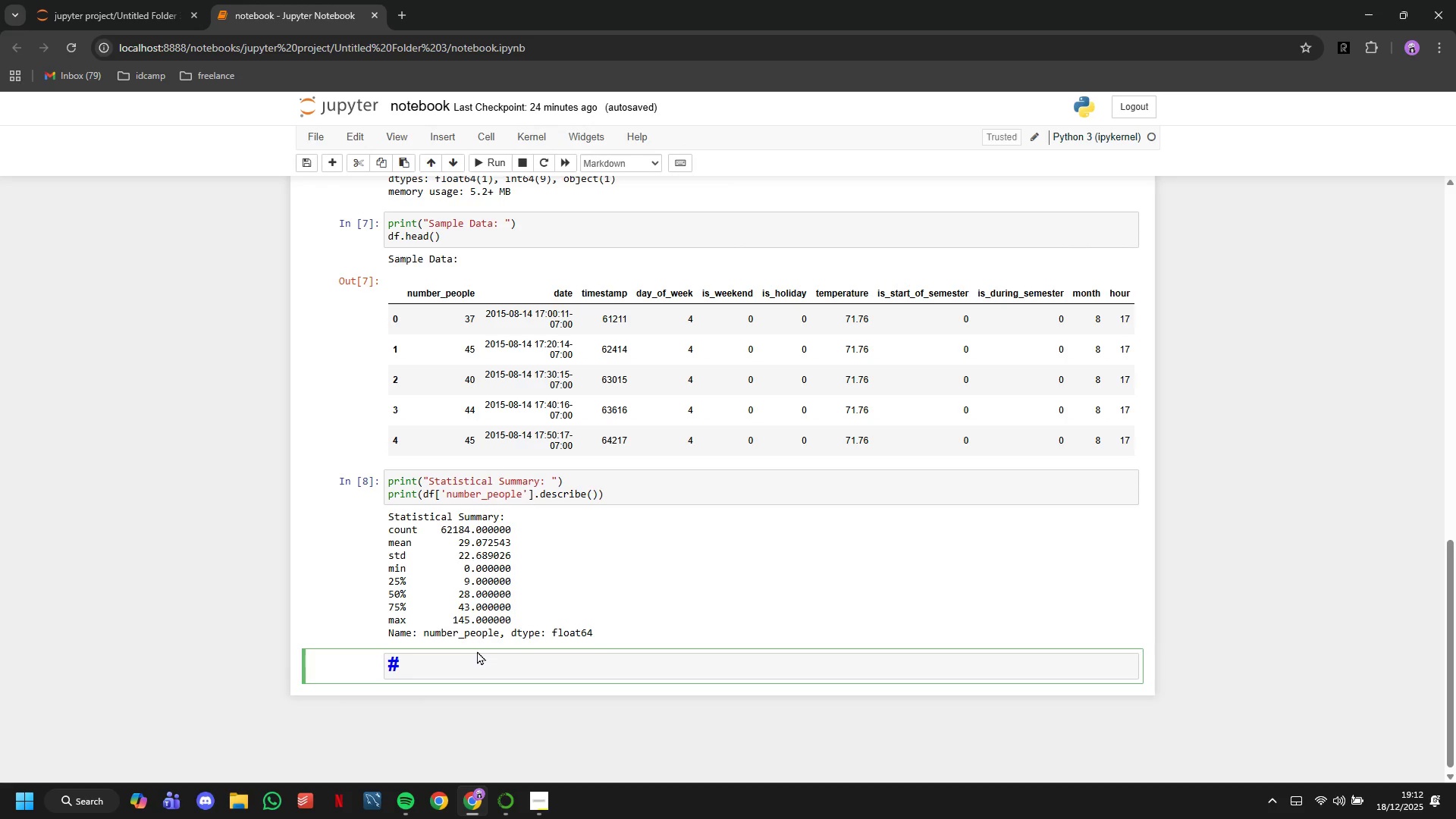 
key(ArrowLeft)
 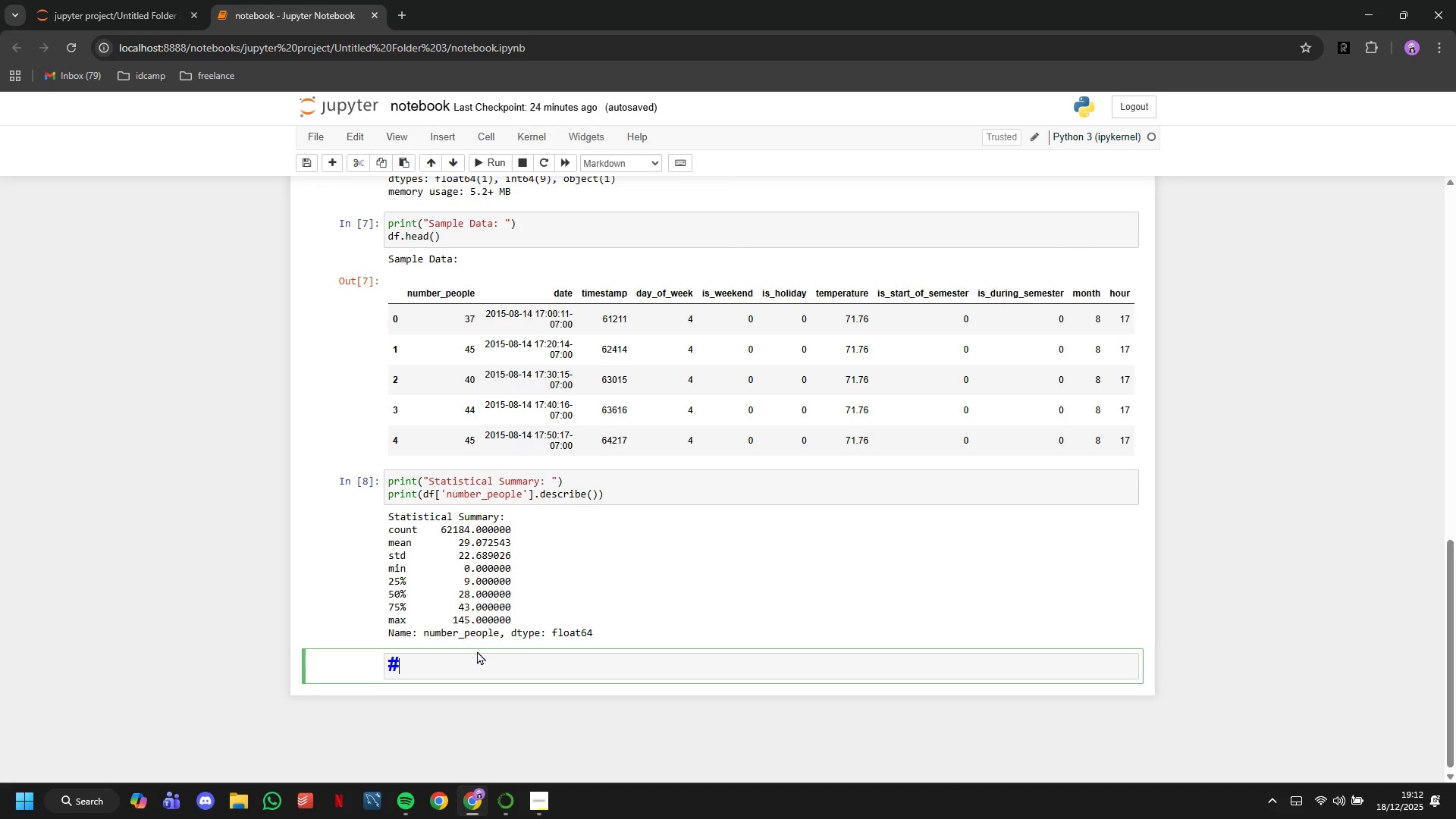 
type(# 3. Data Preparatio )
key(Backspace)
type(n and Feature Engineering)
 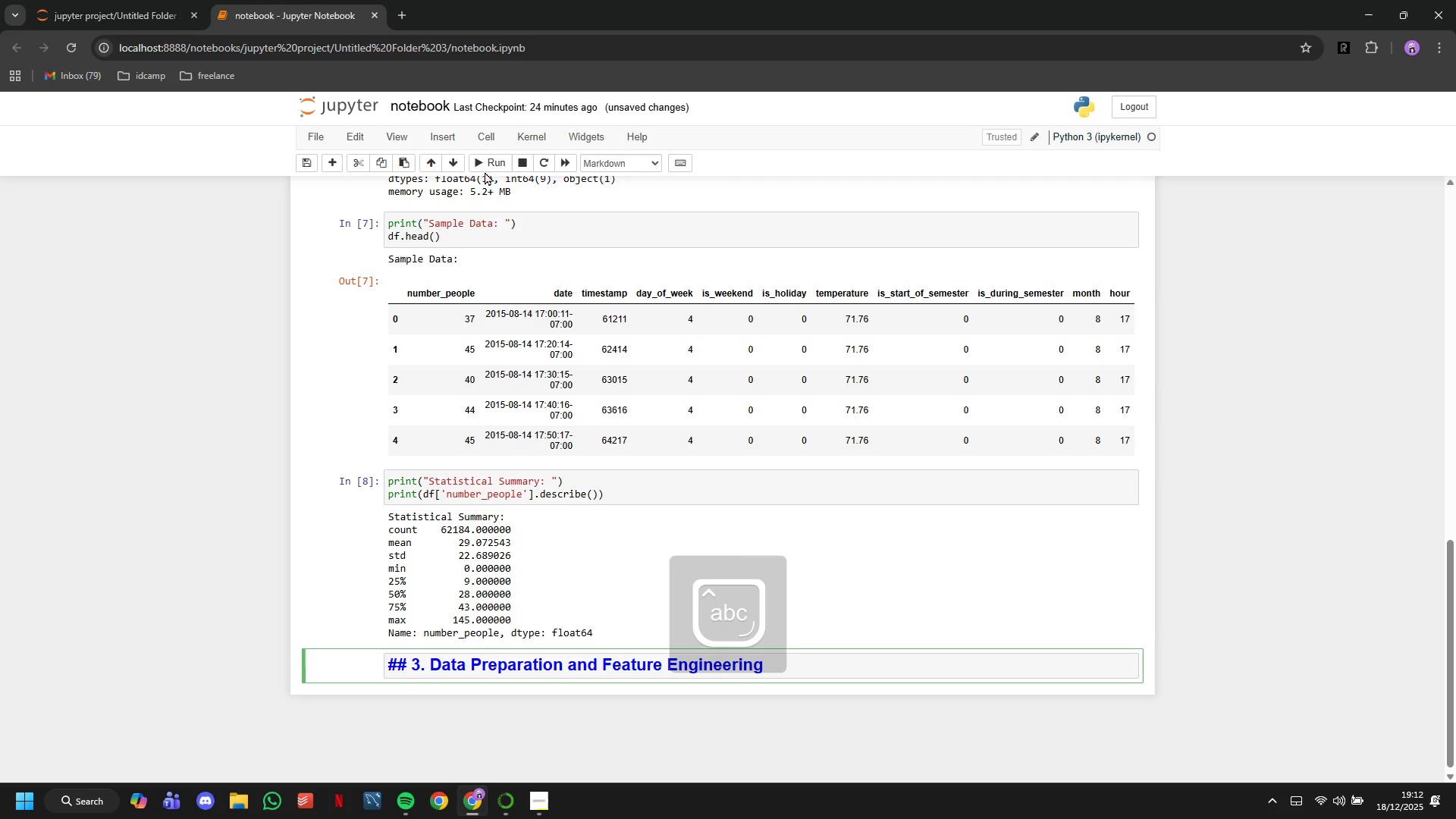 
left_click([485, 168])
 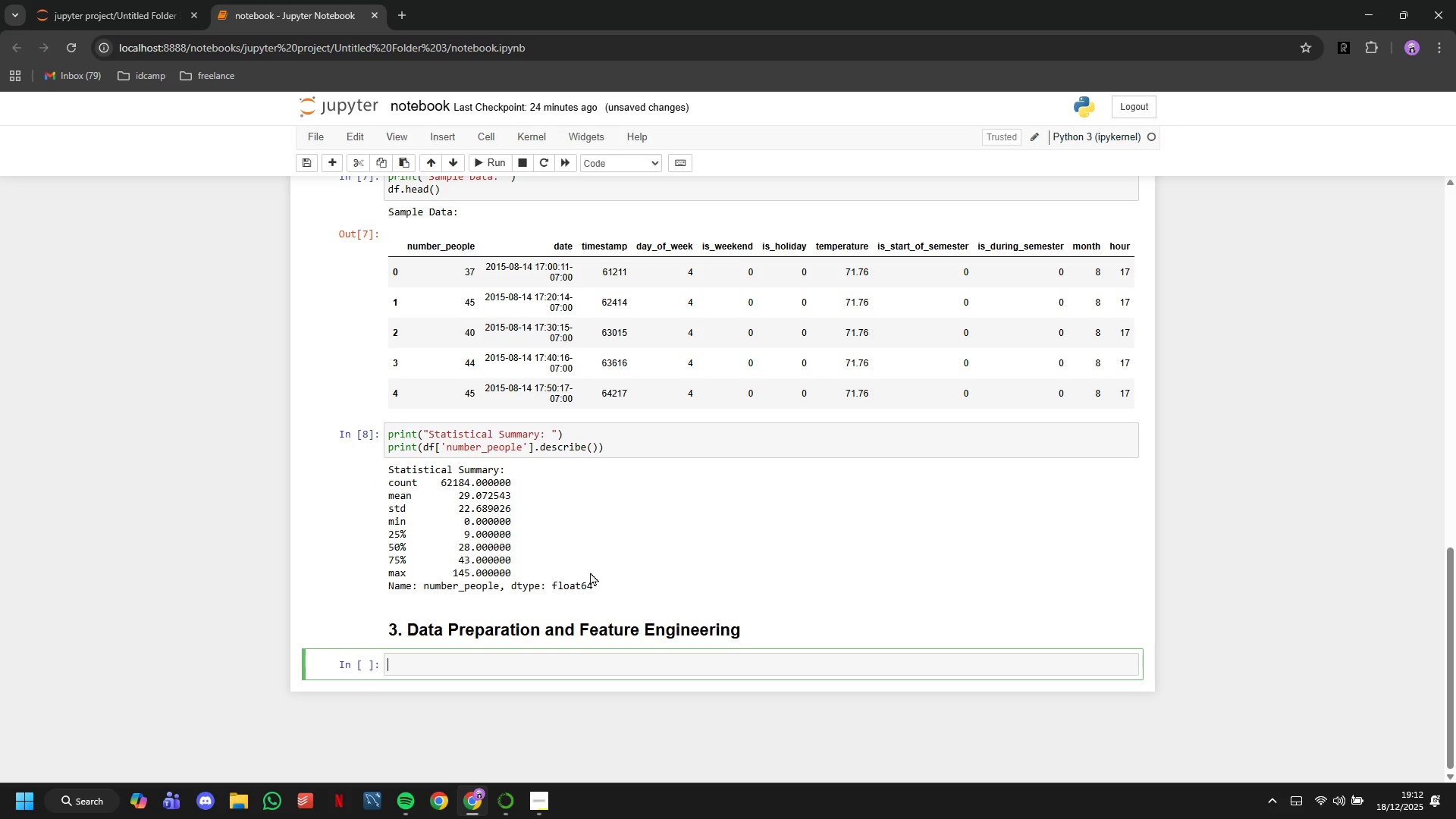 
type(print()
 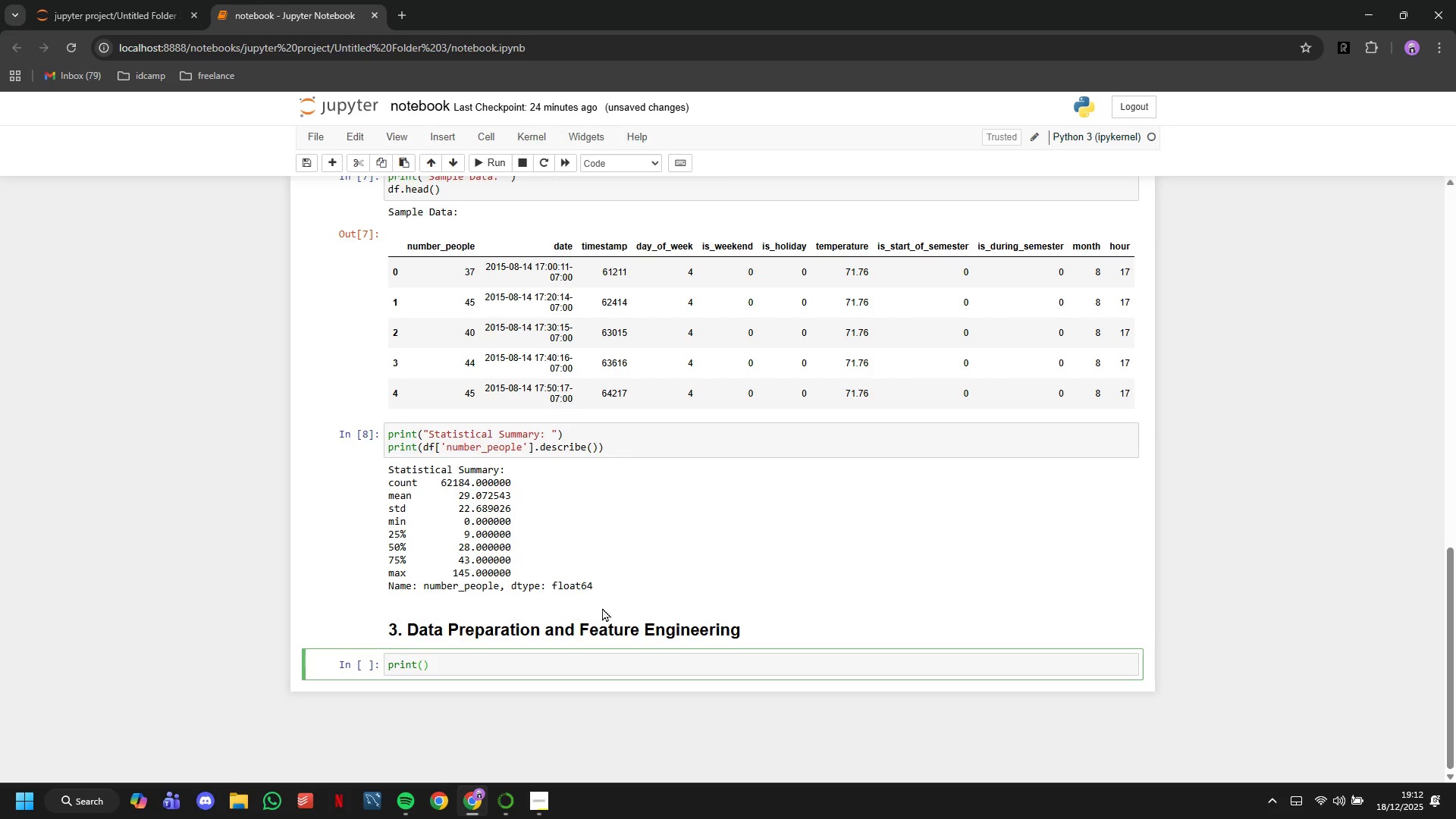 
hold_key(key=ShiftLeft, duration=1.52)
 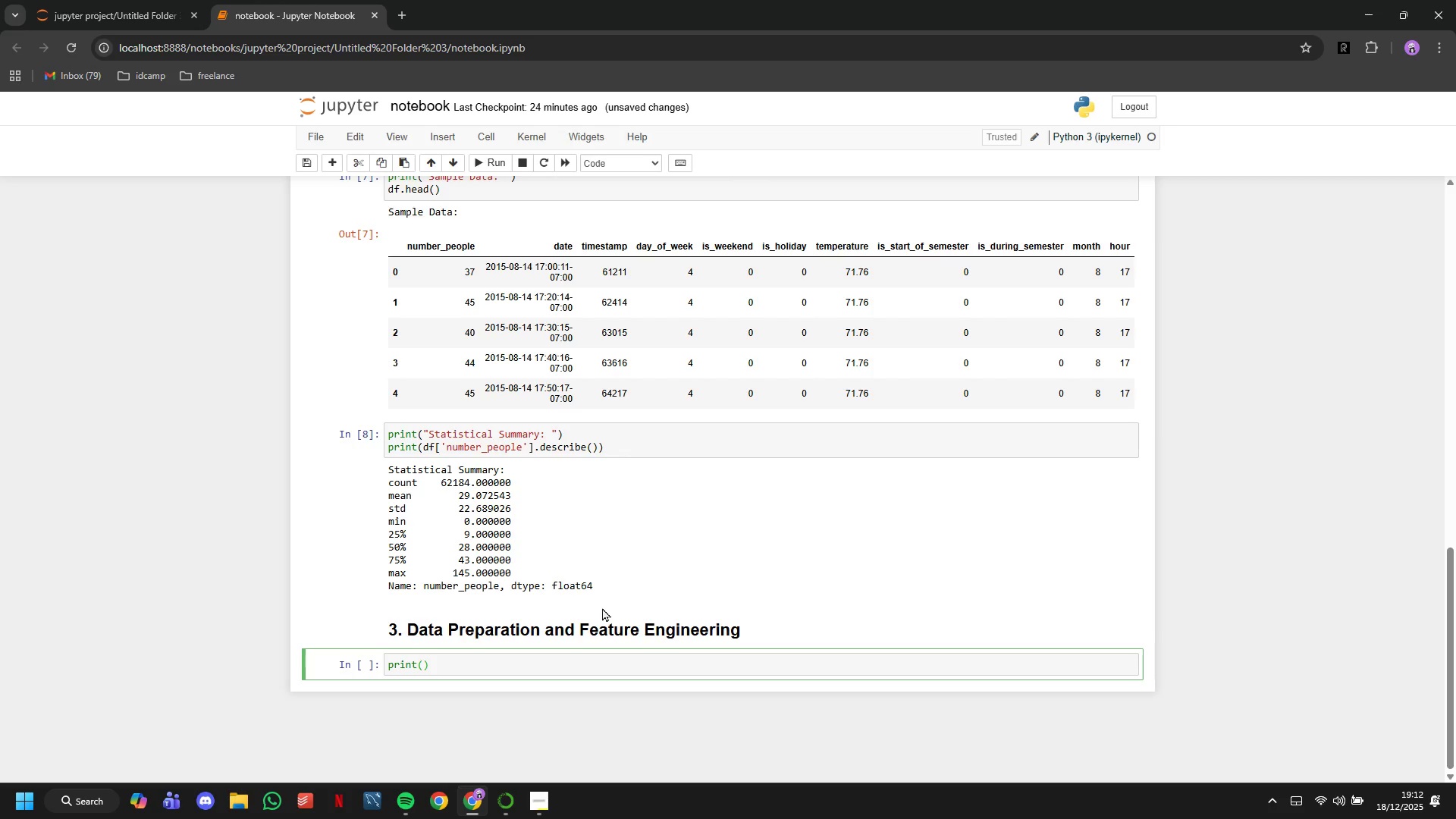 
hold_key(key=ShiftLeft, duration=0.92)
 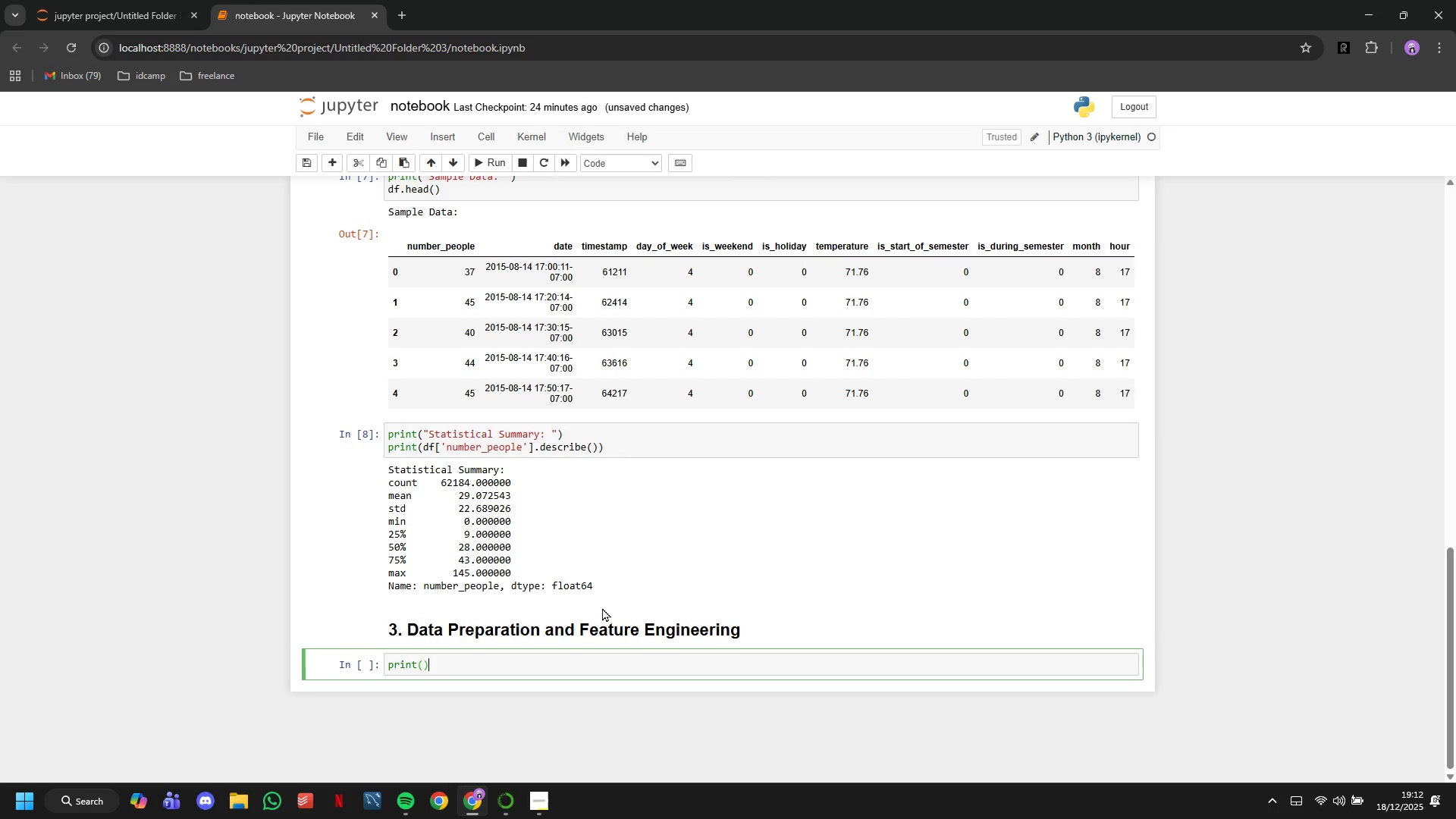 
key(ArrowRight)
 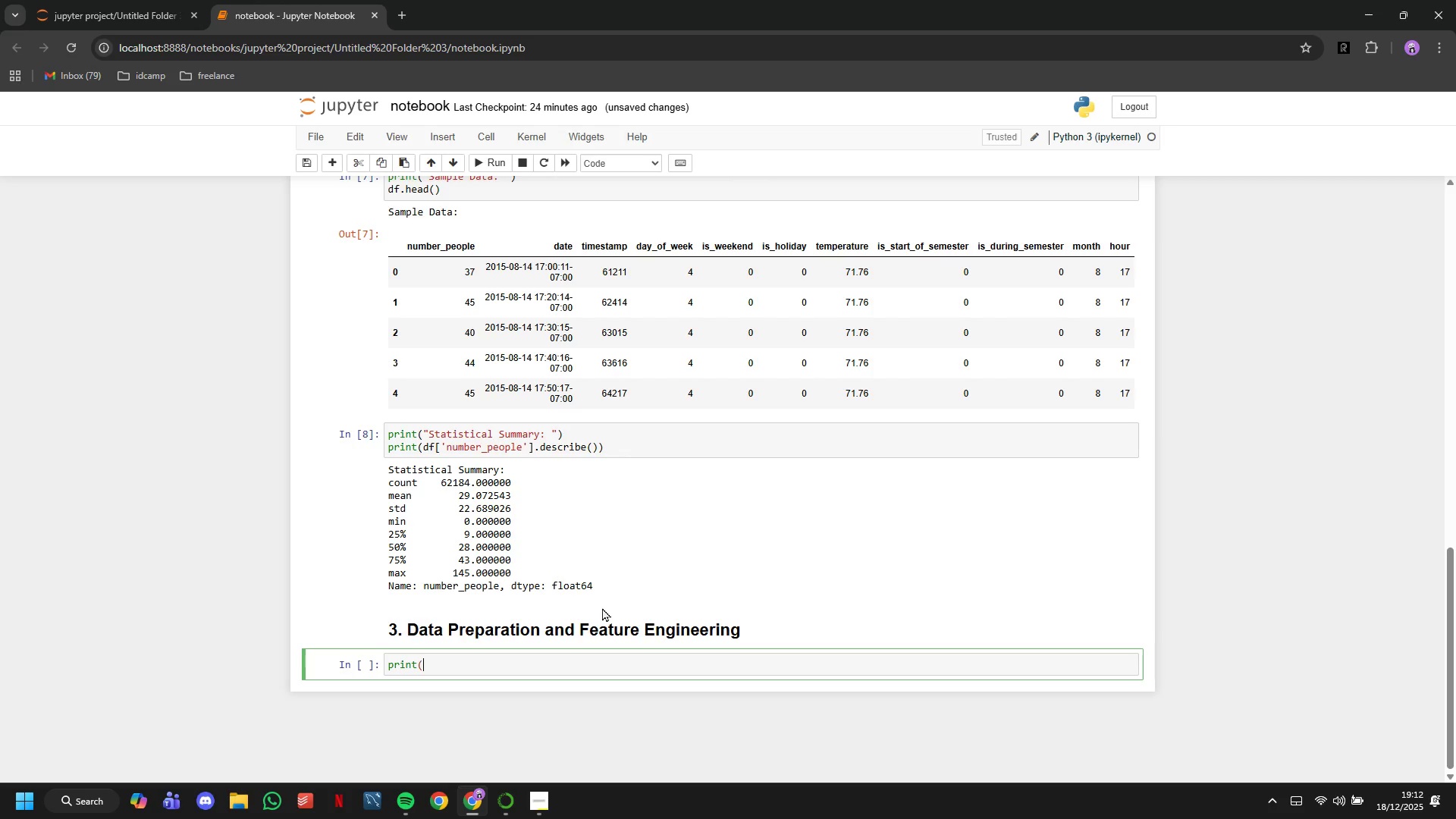 
key(Backspace)
key(Backspace)
key(Backspace)
key(Backspace)
key(Backspace)
key(Backspace)
key(Backspace)
key(Backspace)
type(df['date)
 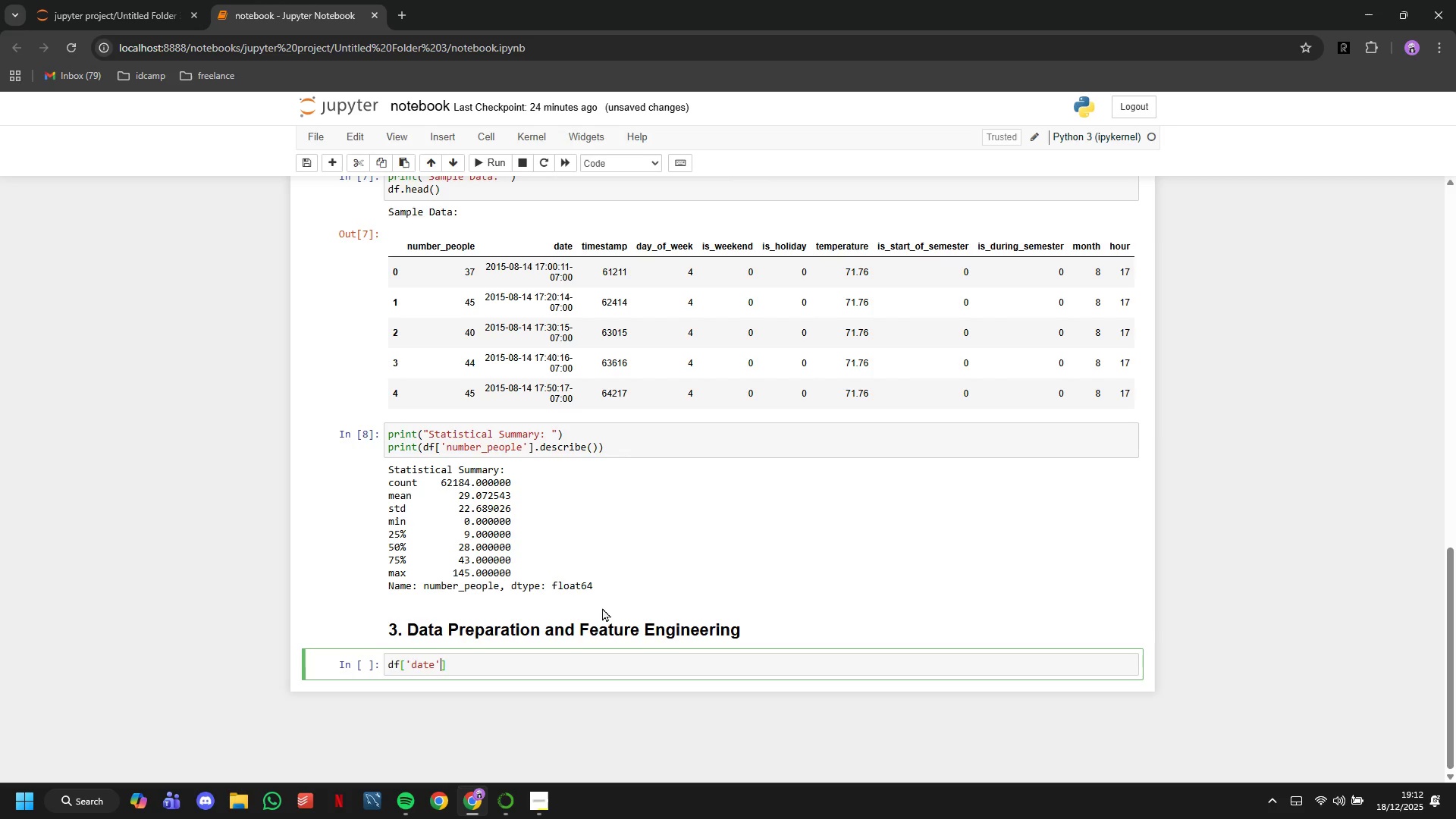 
key(ArrowRight)
 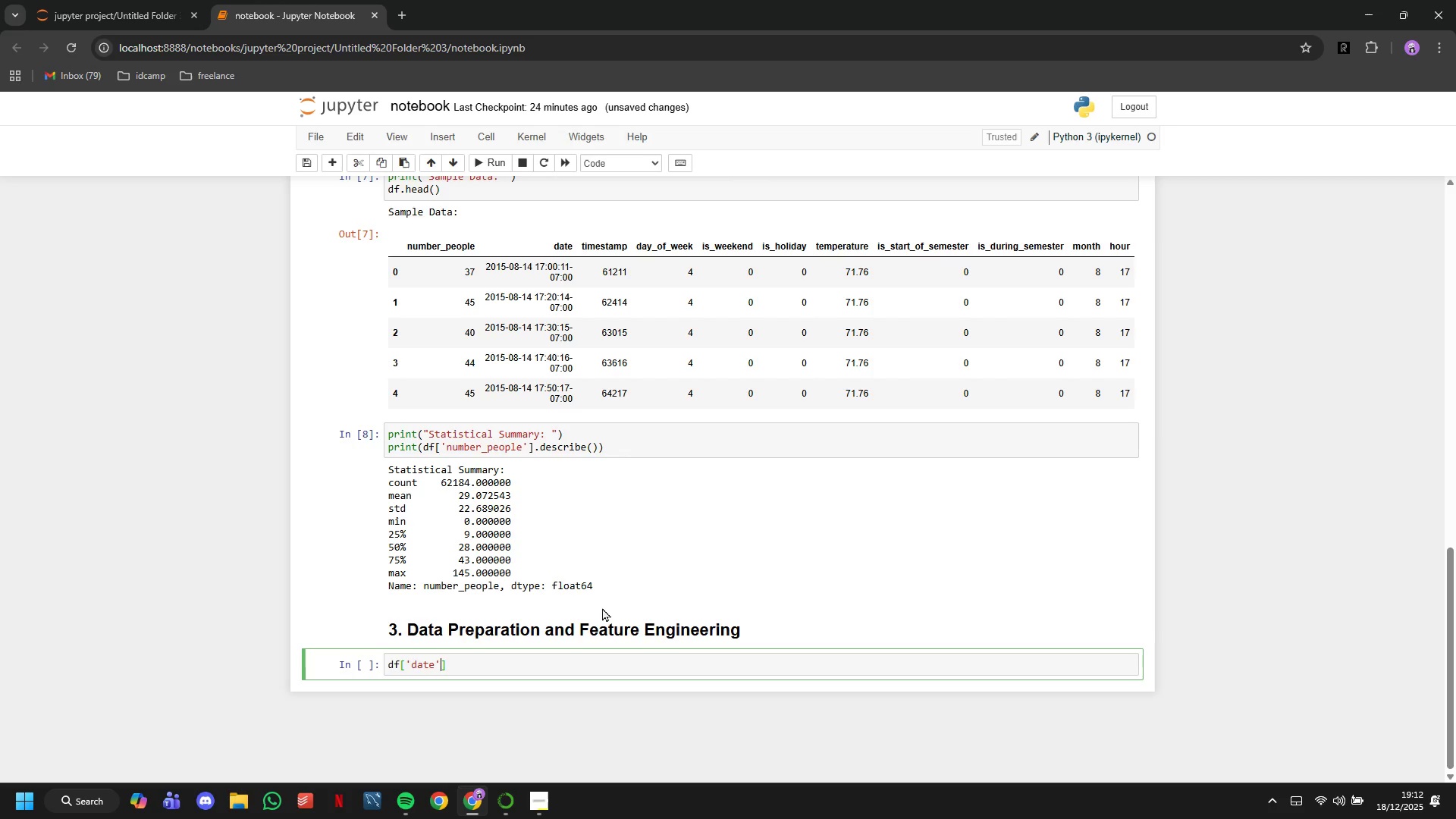 
key(ArrowRight)
 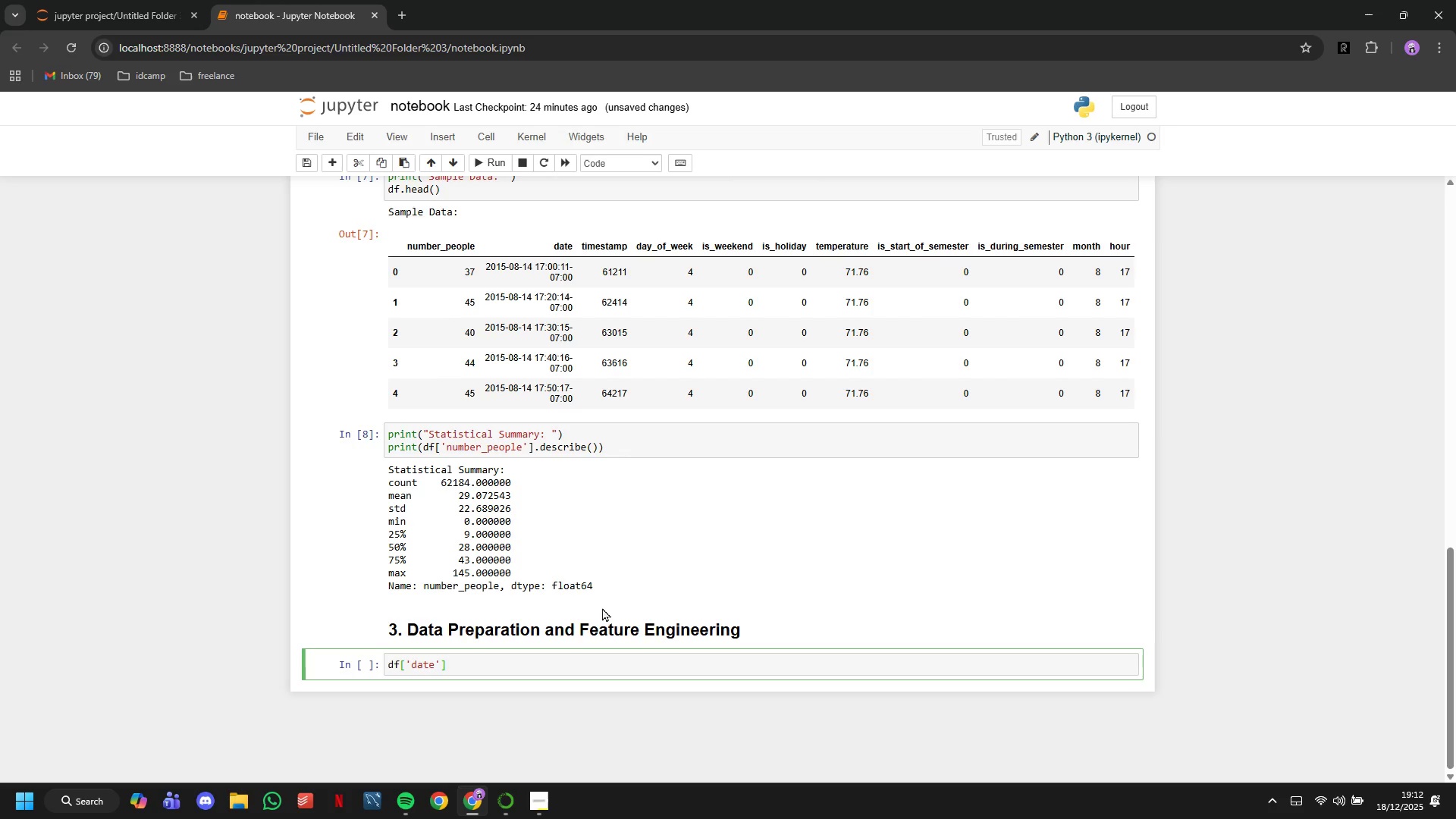 
type( = pd.to_datetime(df['date)
 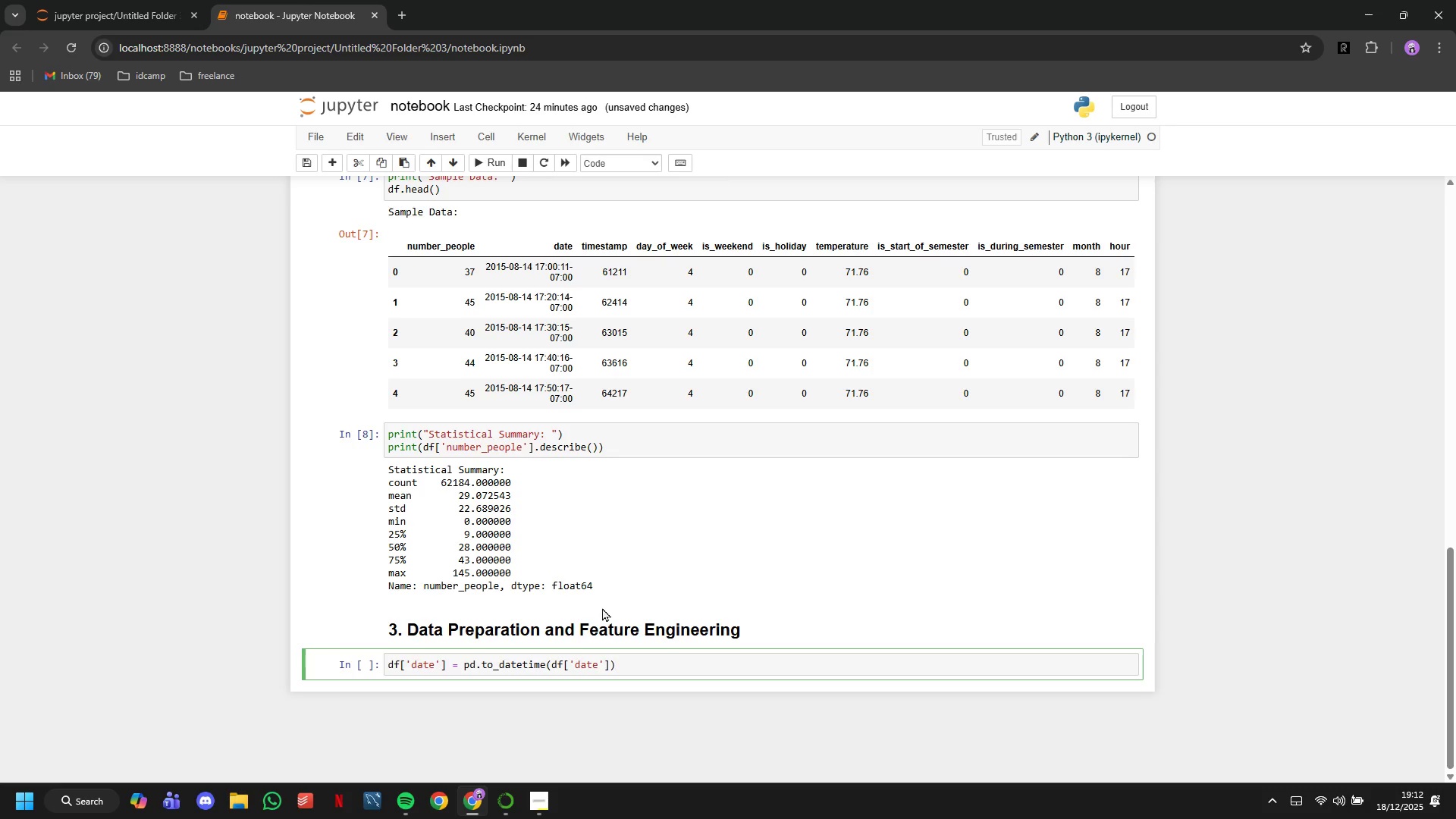 
key(ArrowRight)
 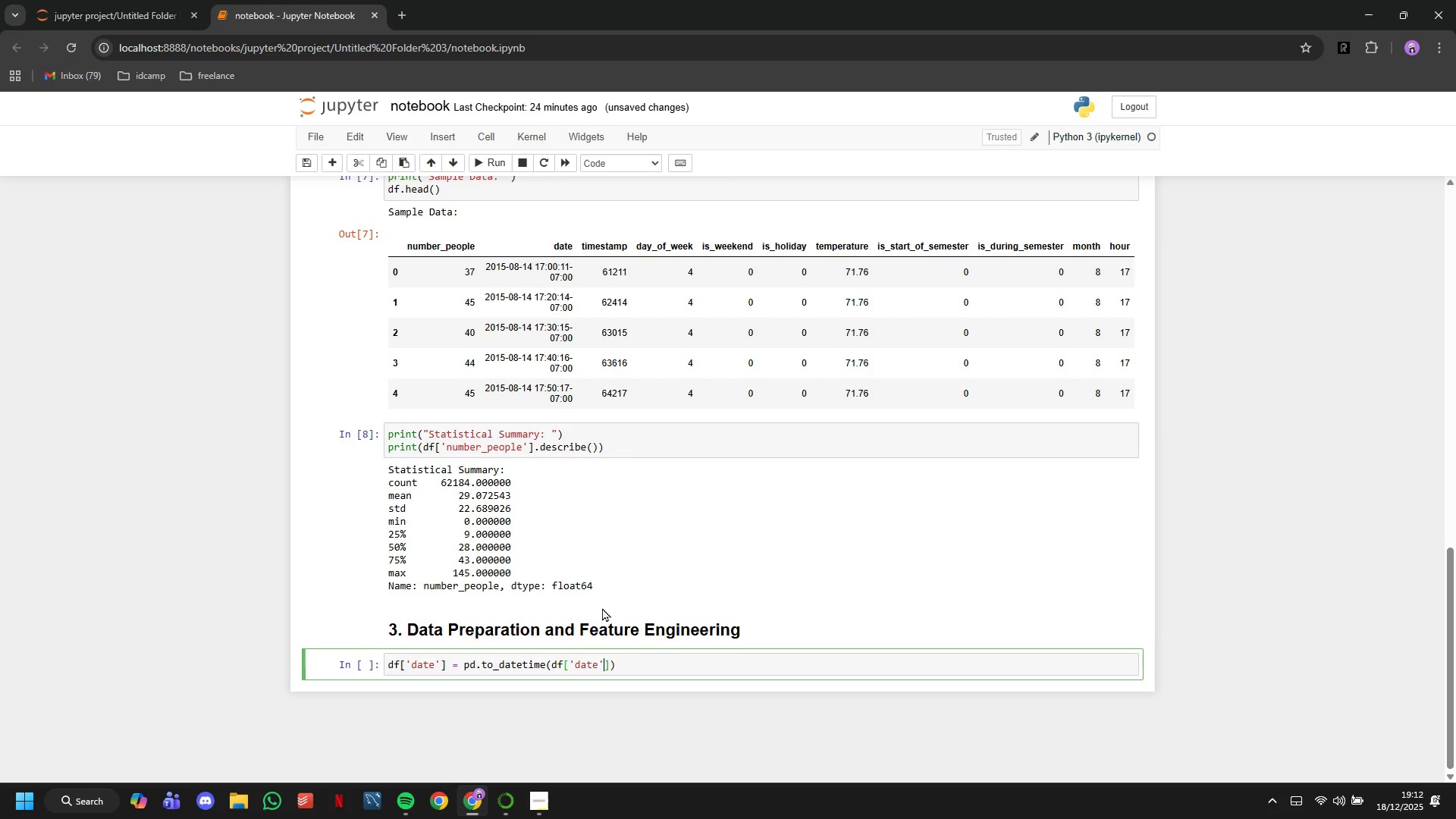 
key(ArrowRight)
 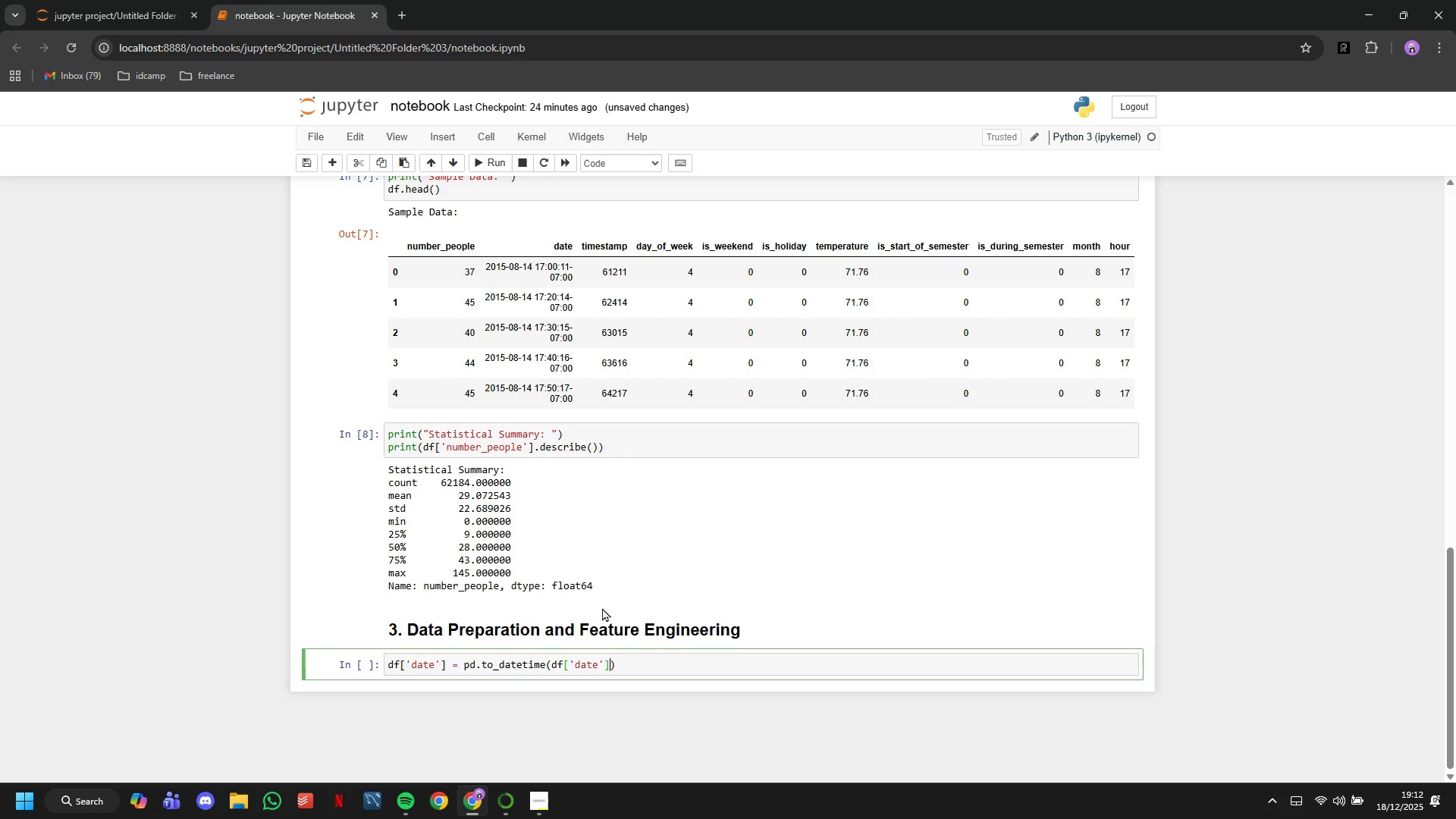 
key(ArrowRight)
 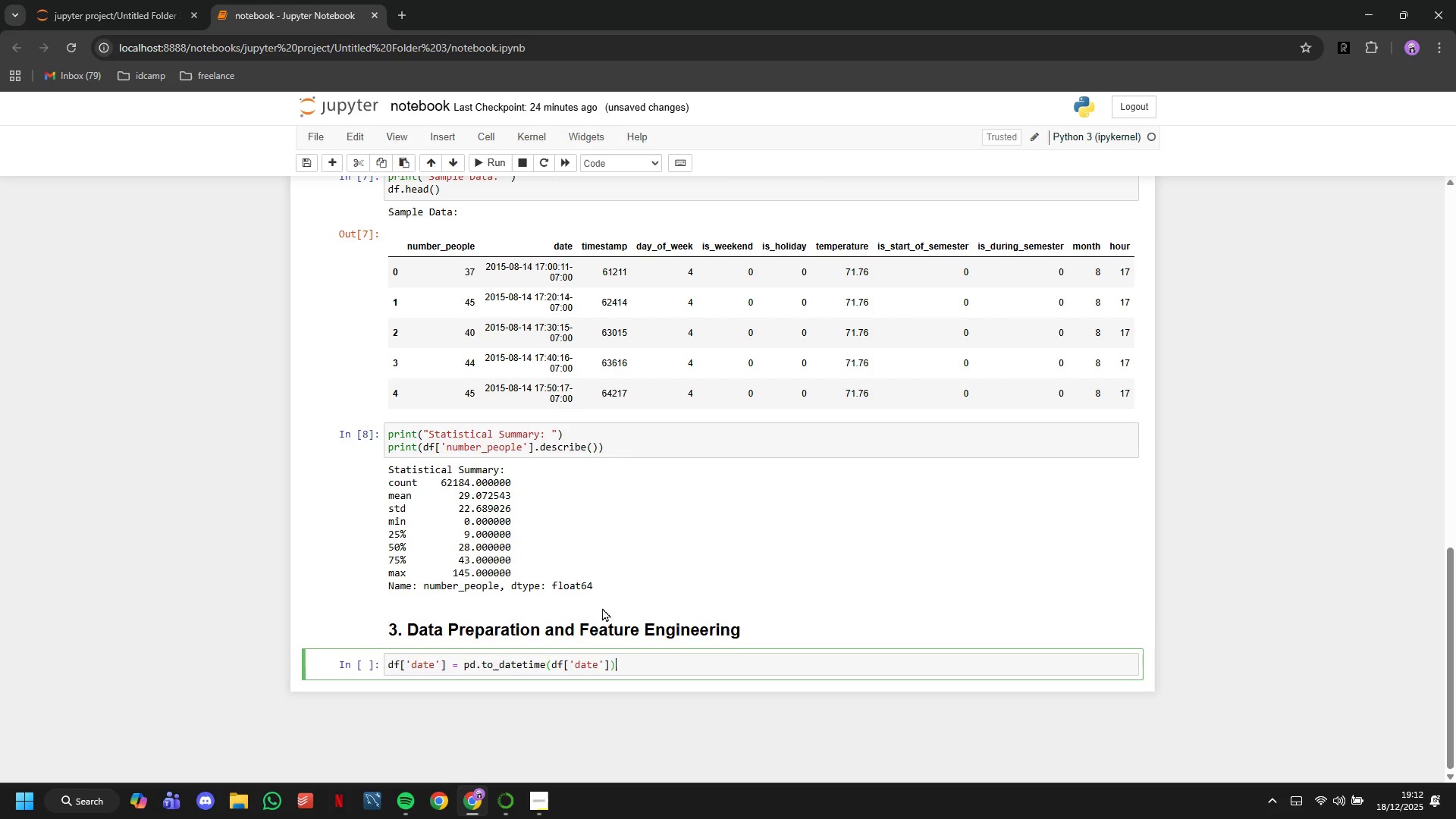 
scroll: coordinate [751, 560], scroll_direction: down, amount: 6.0
 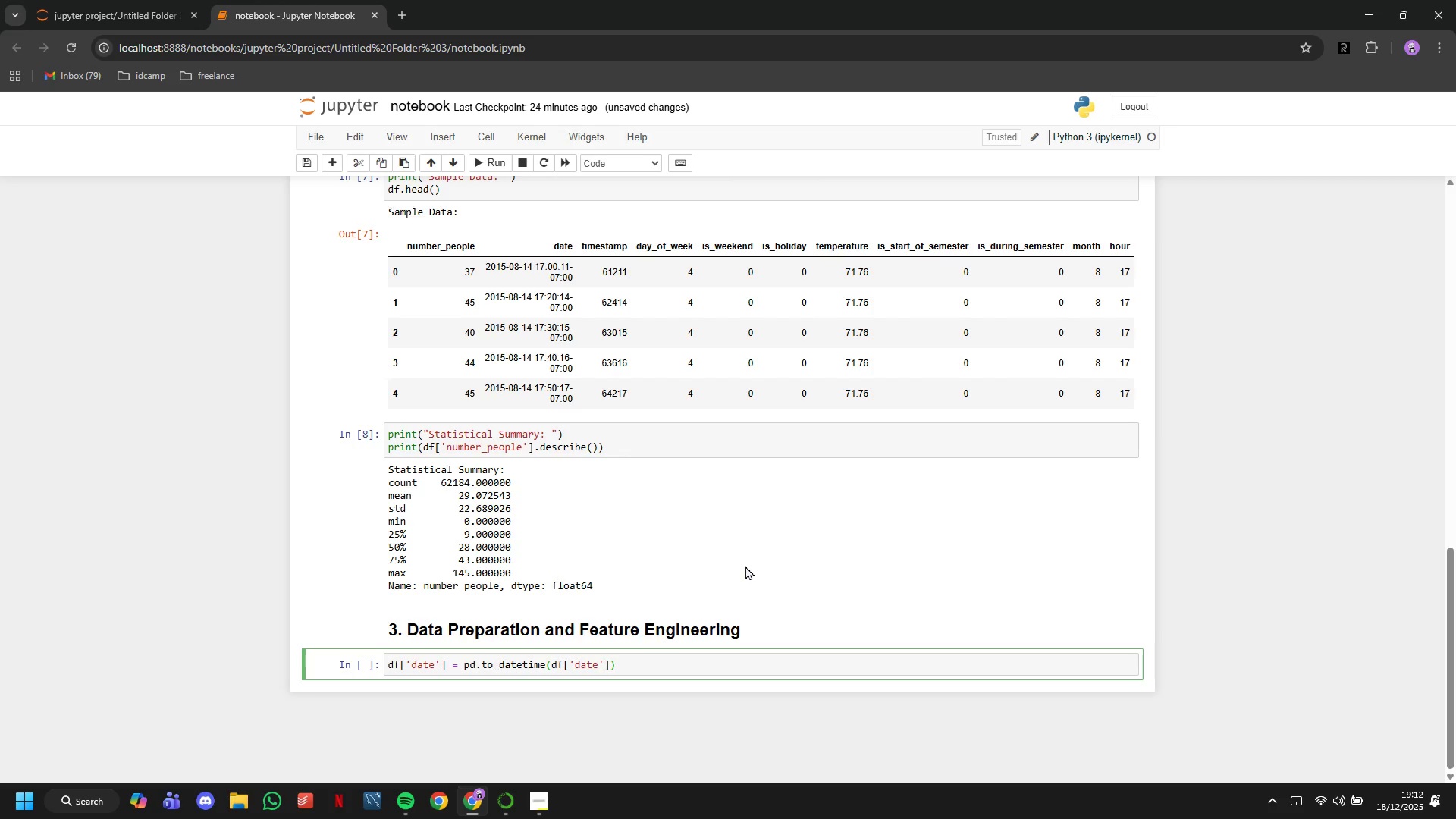 
key(Enter)
 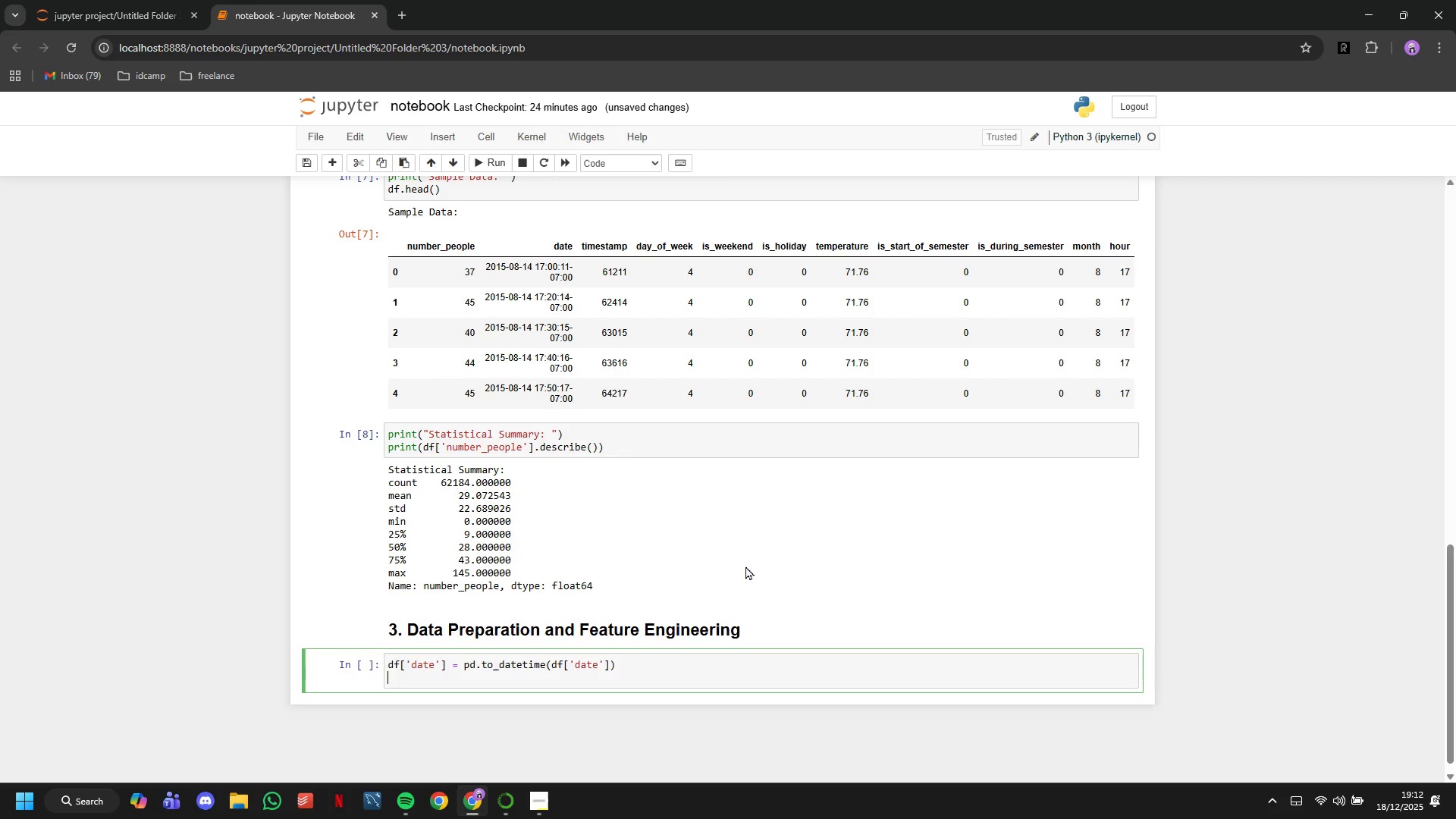 
key(Enter)
 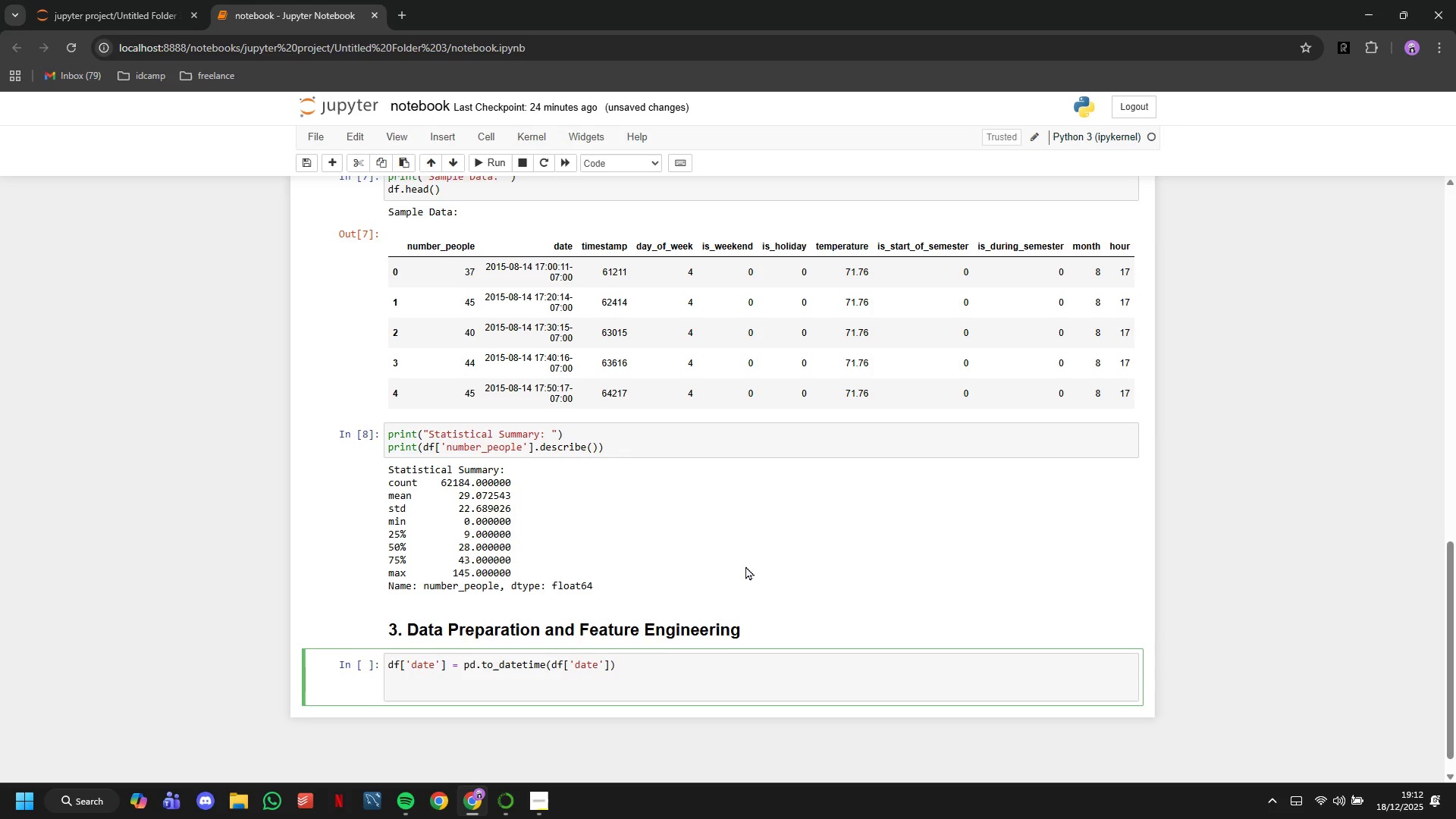 
scroll: coordinate [726, 566], scroll_direction: down, amount: 3.0
 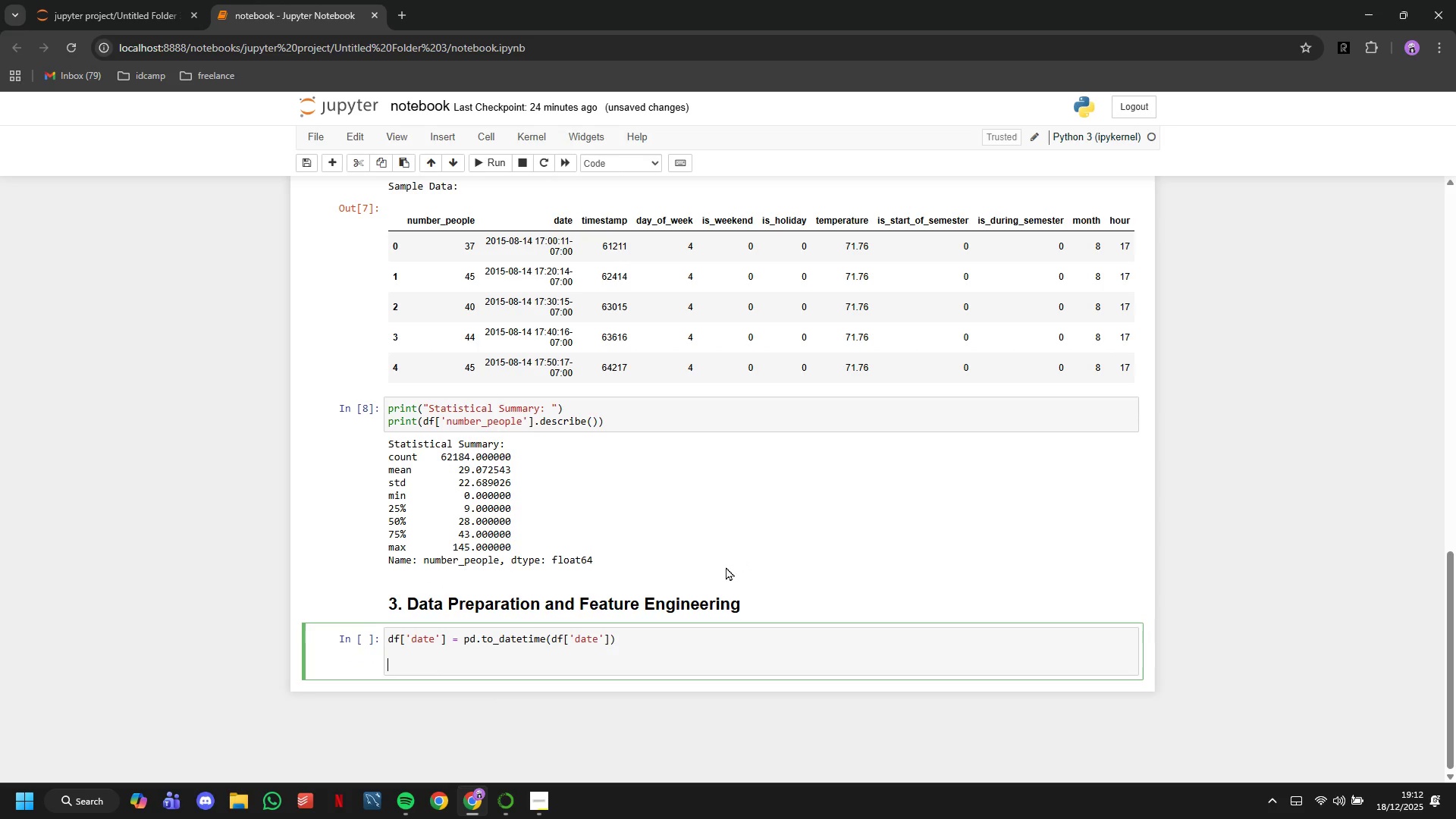 
type(# Create day name for betterr)
key(Backspace)
type( readability)
 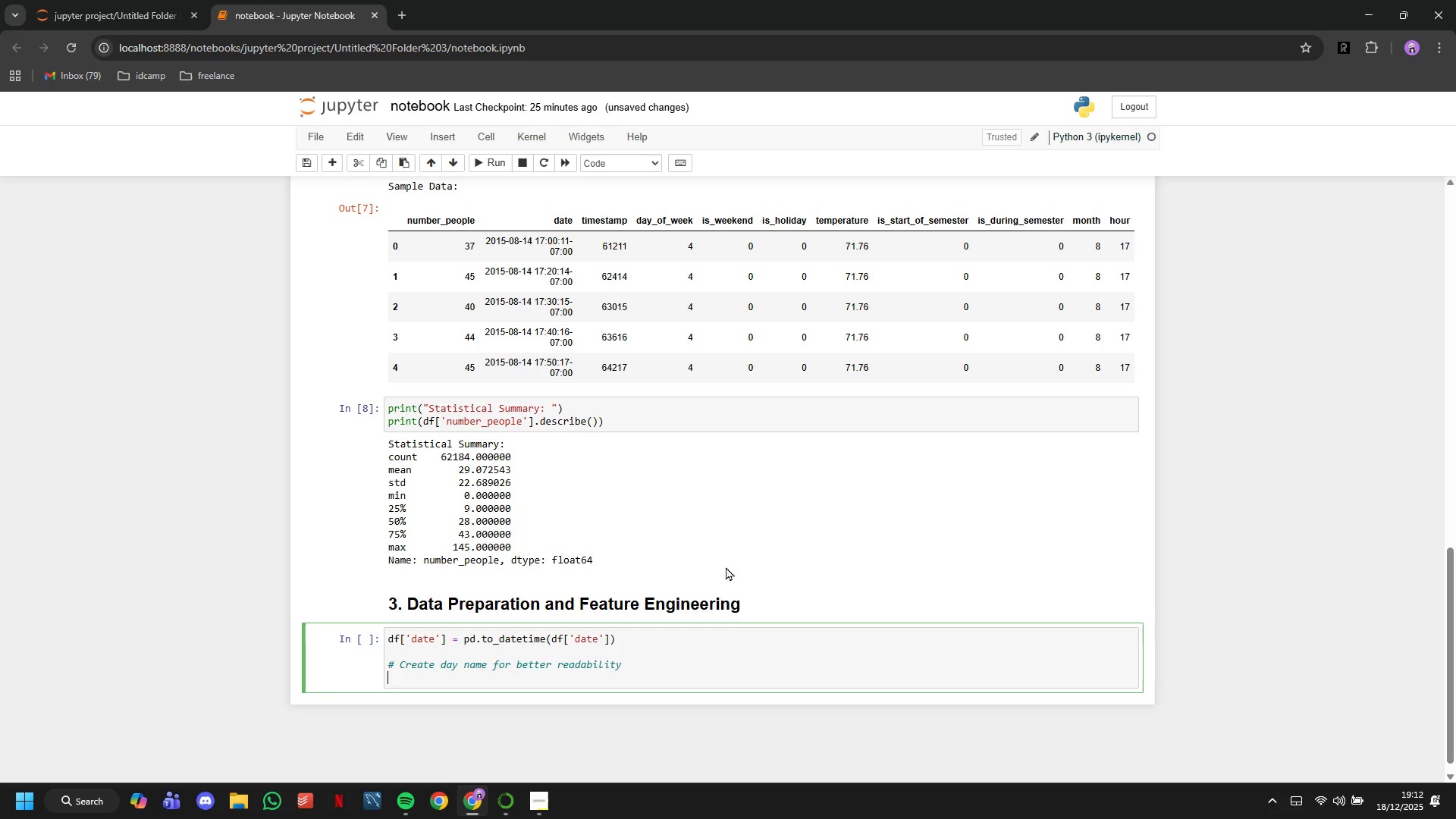 
key(Enter)
 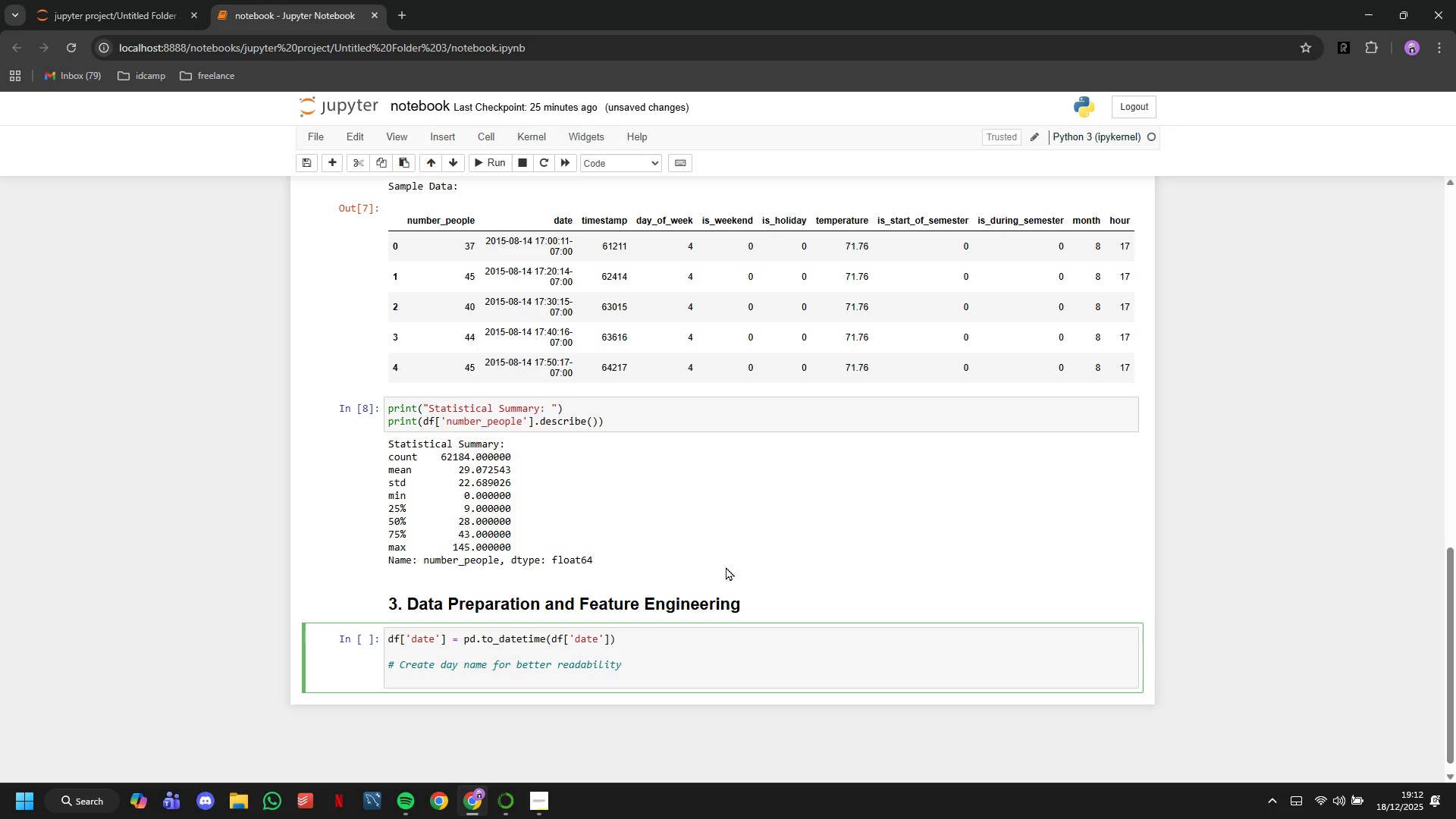 
type(day_map = {0:'Monday)
 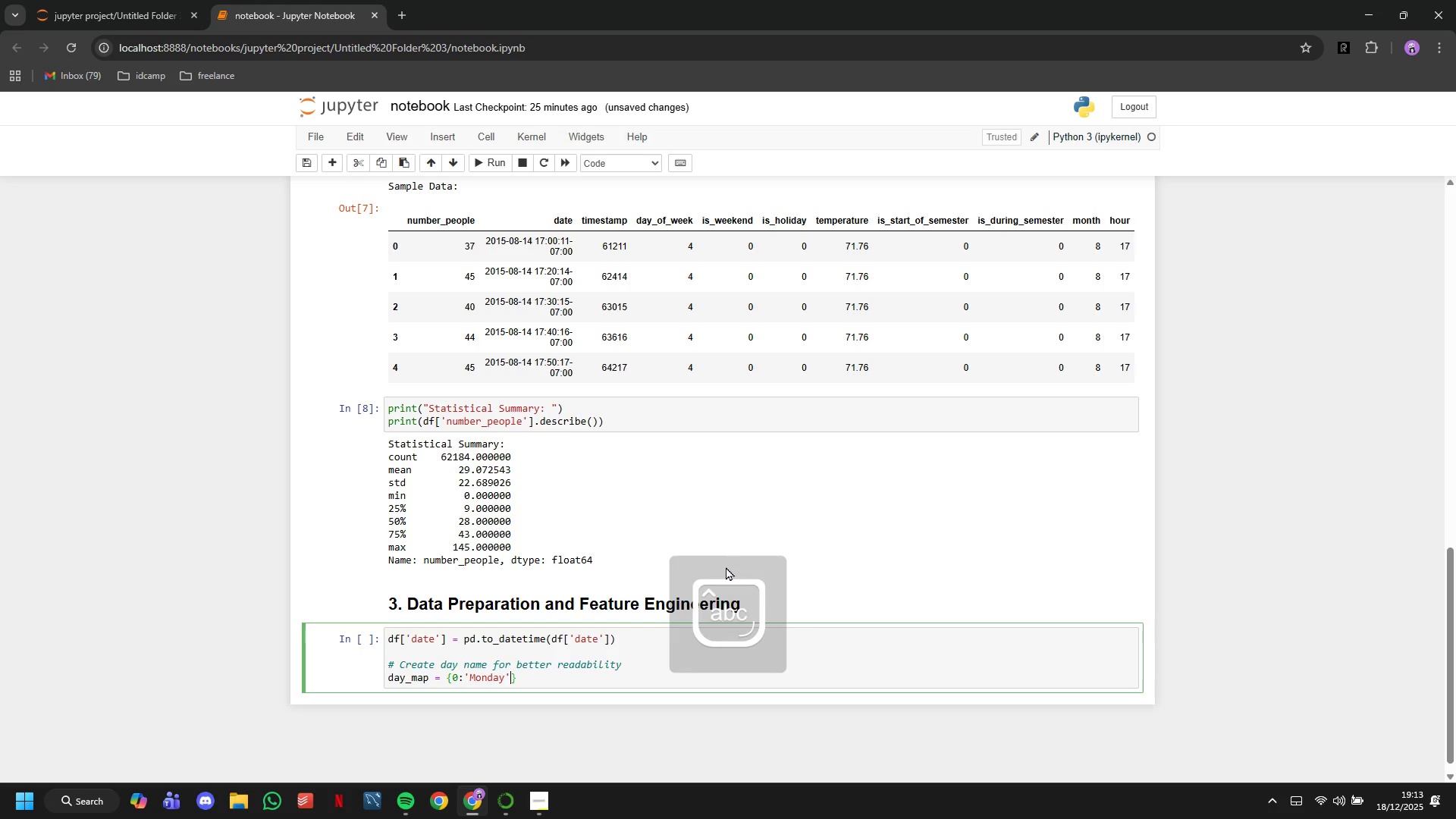 
 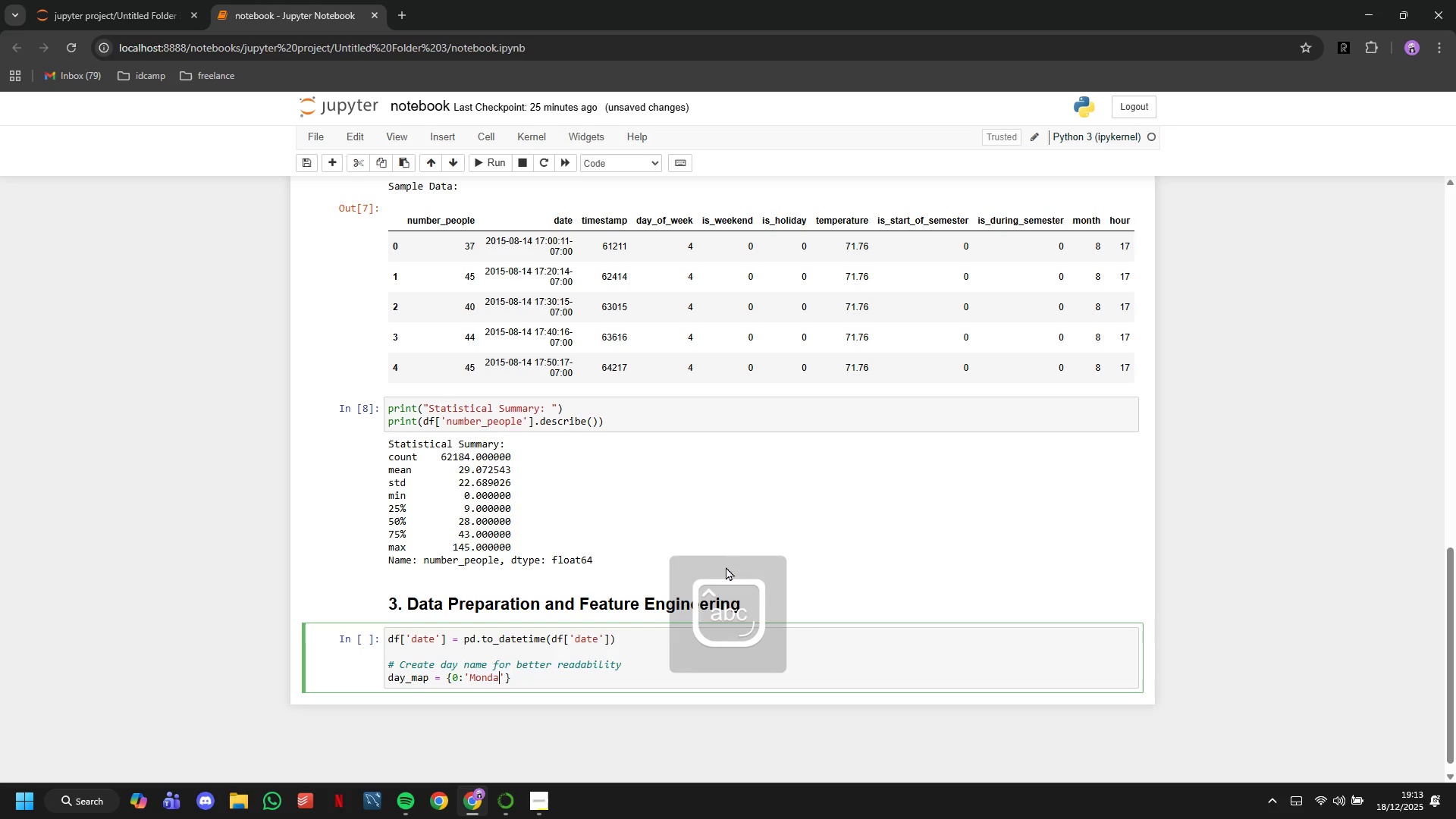 
key(ArrowRight)
 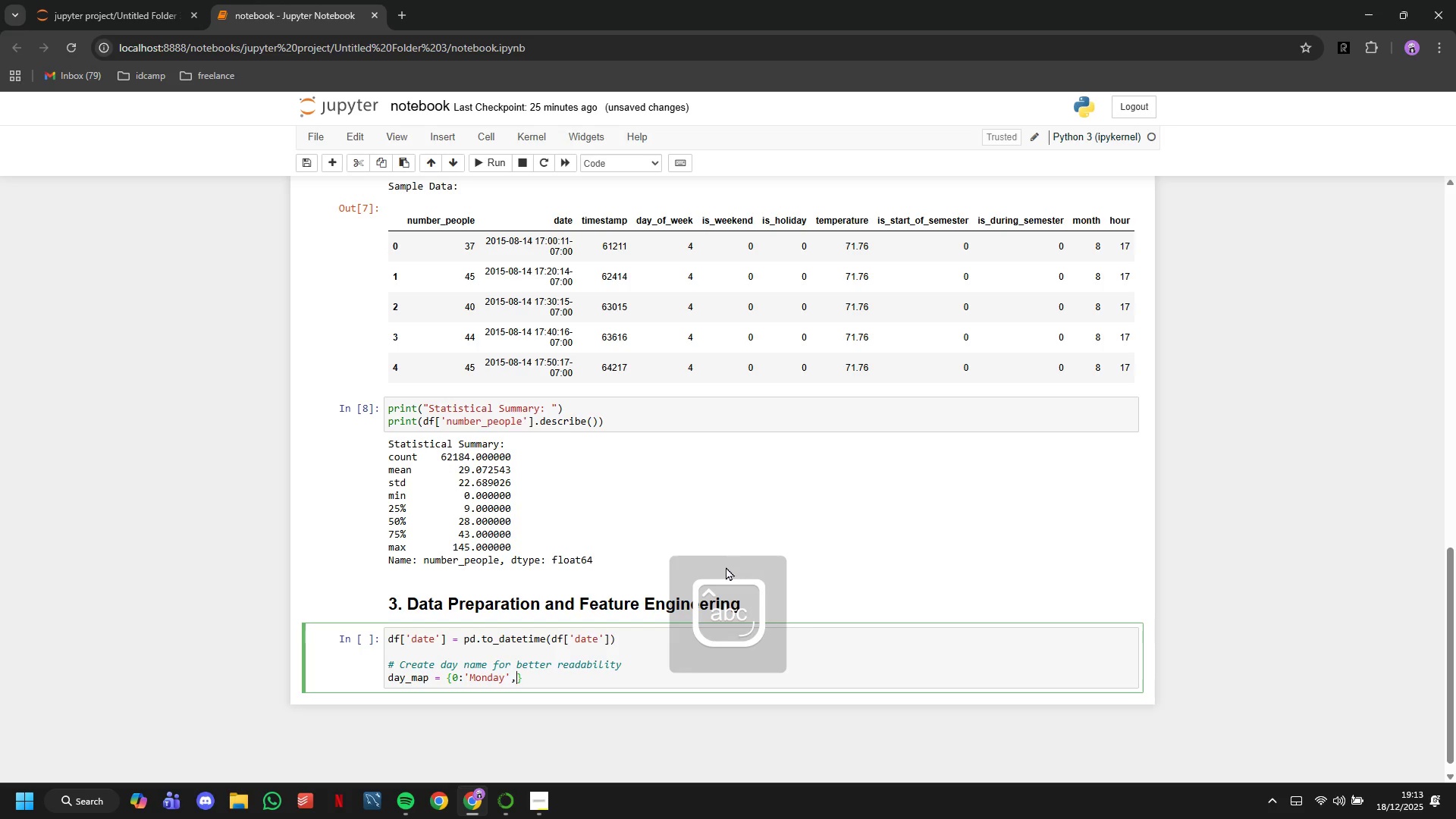 
type(,1:'Tuesday)
 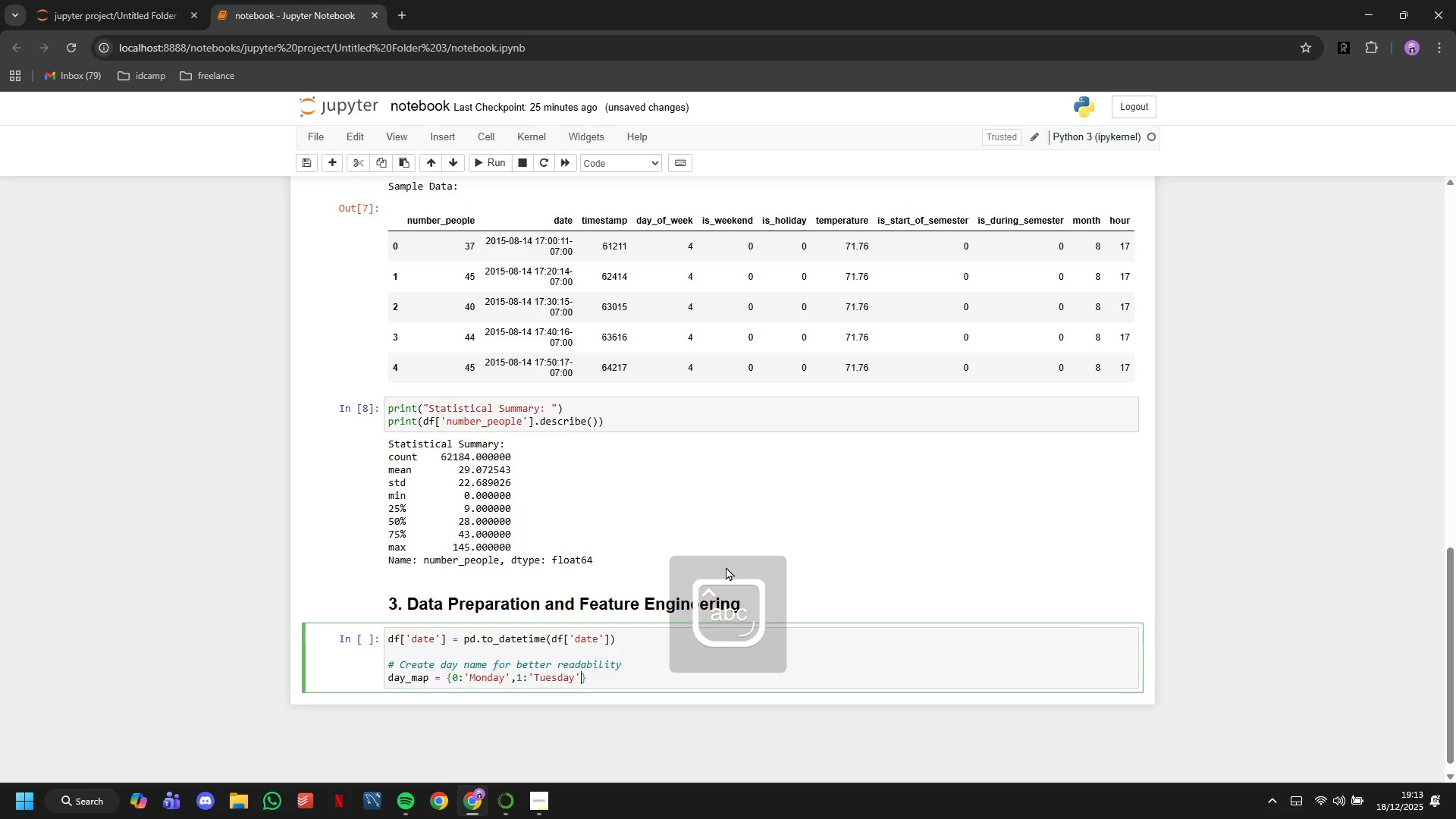 
key(ArrowRight)
 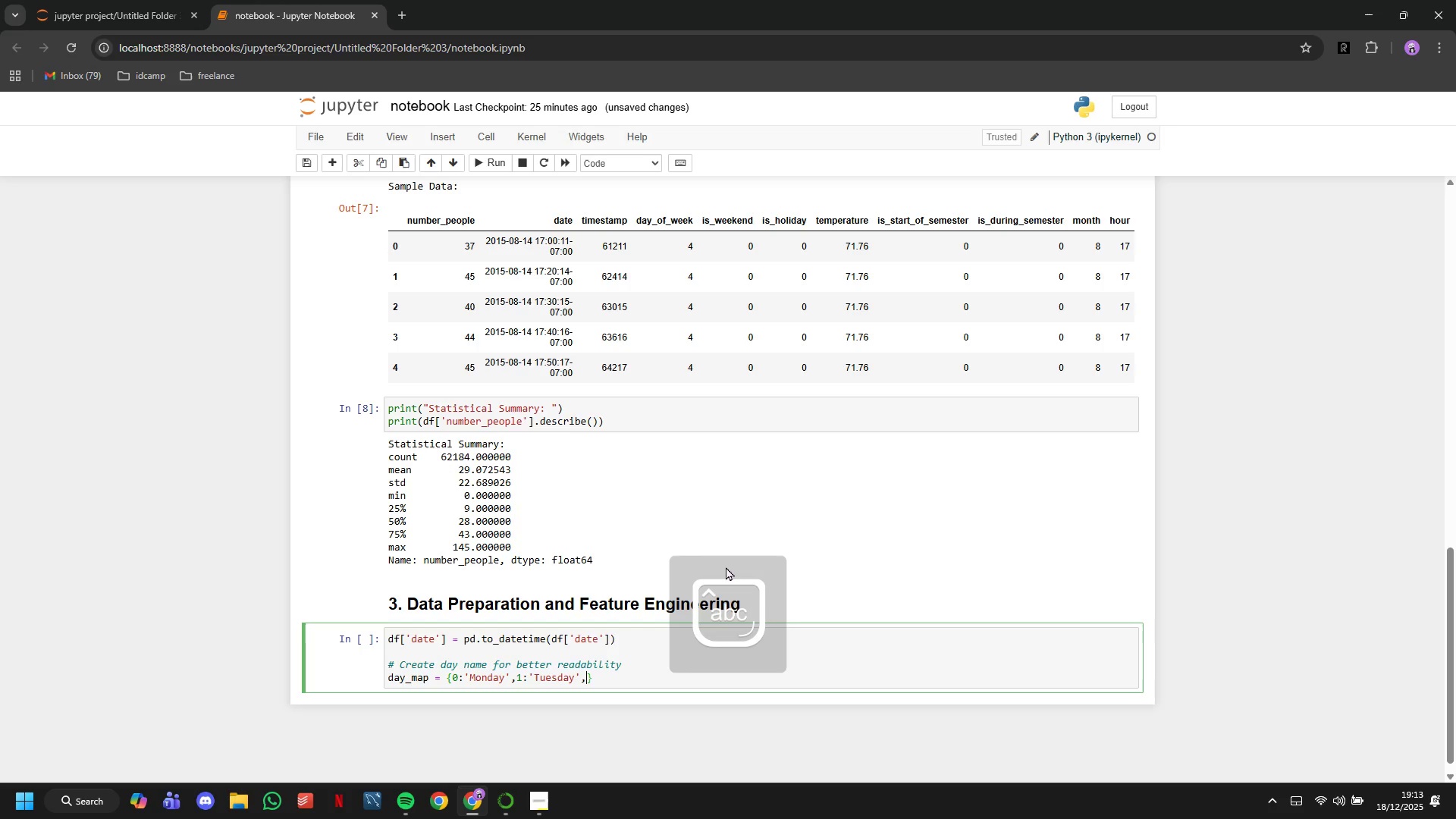 
type(,2:'Wednesday)
 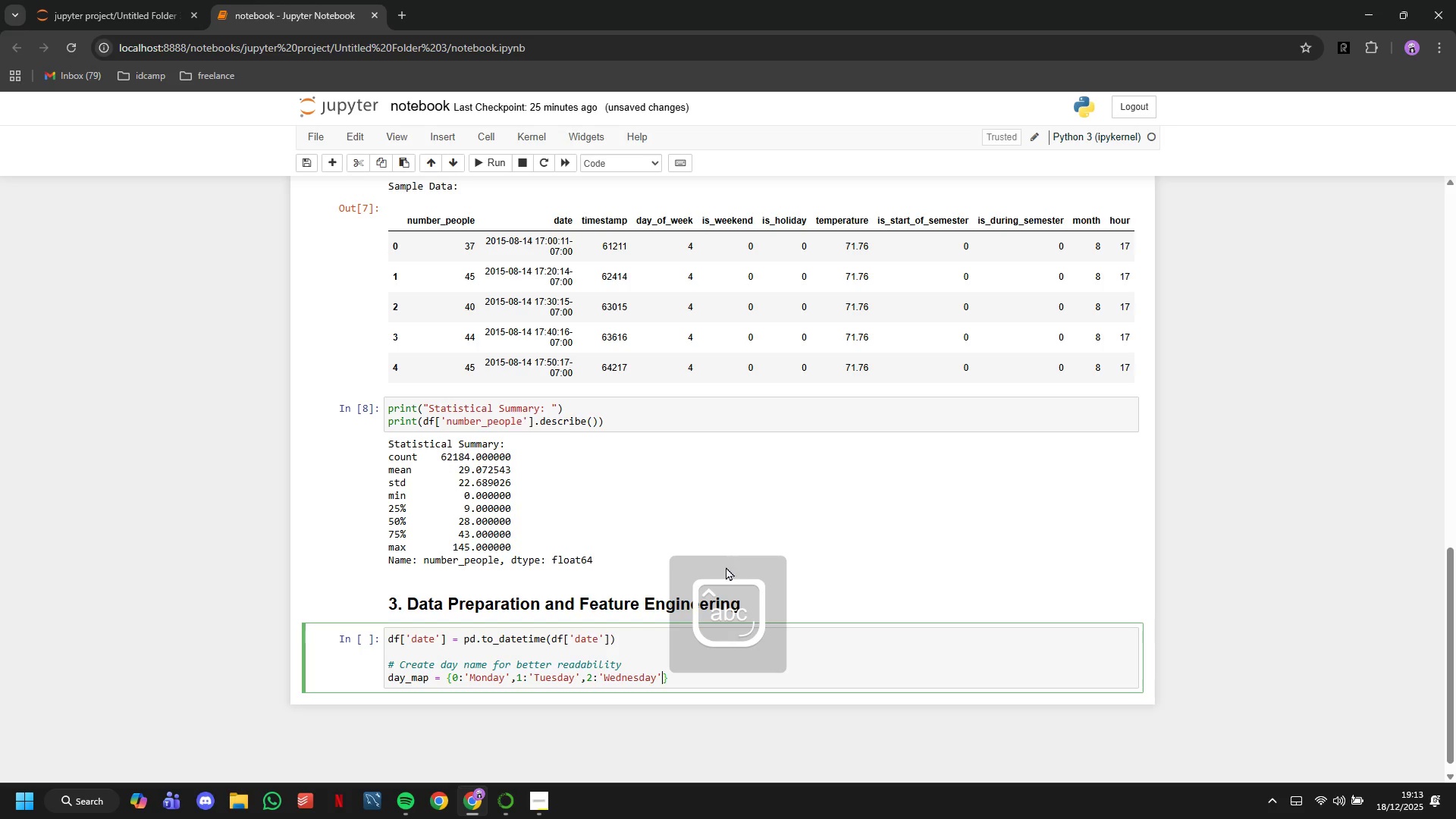 
 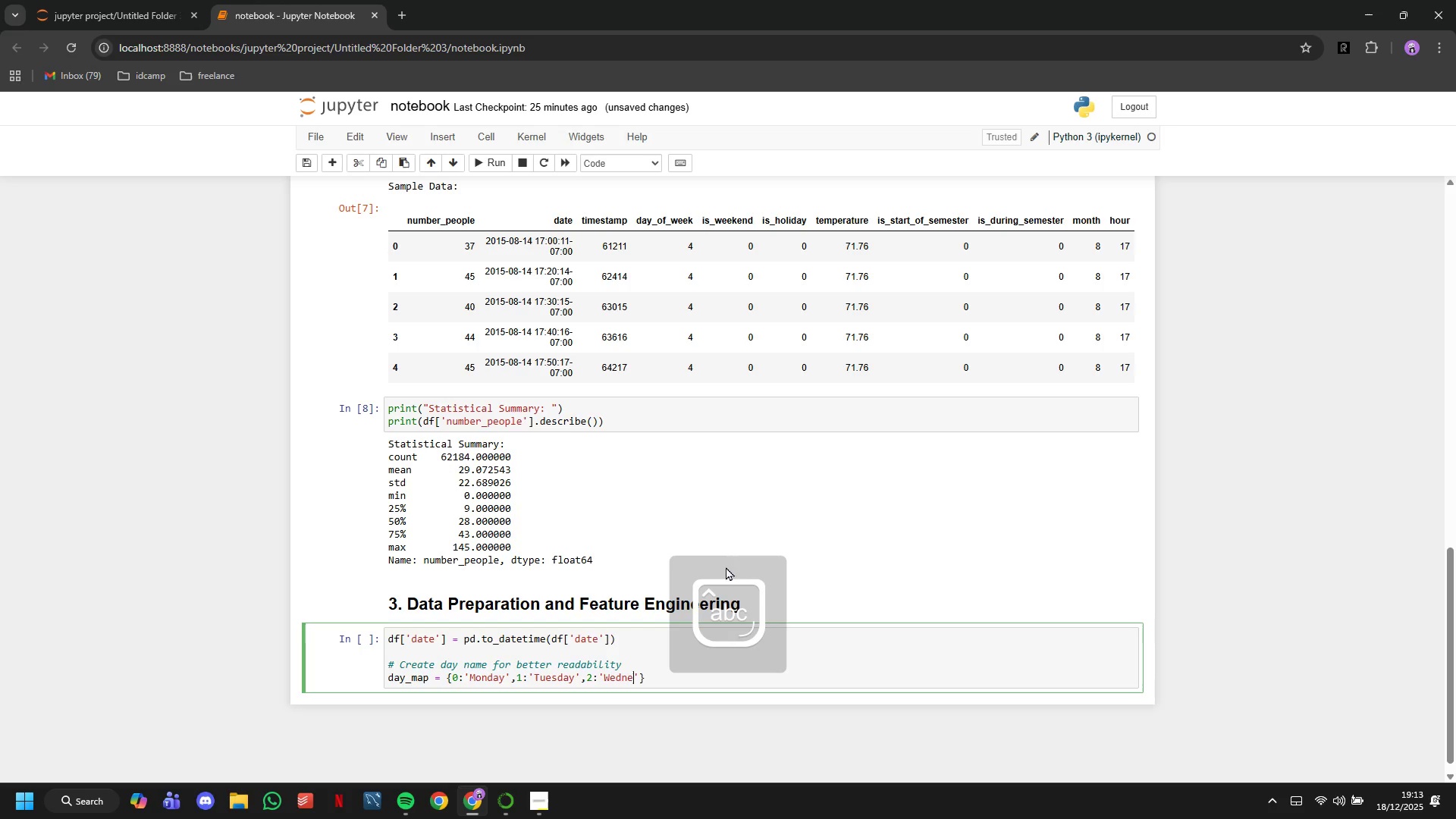 
key(ArrowRight)
 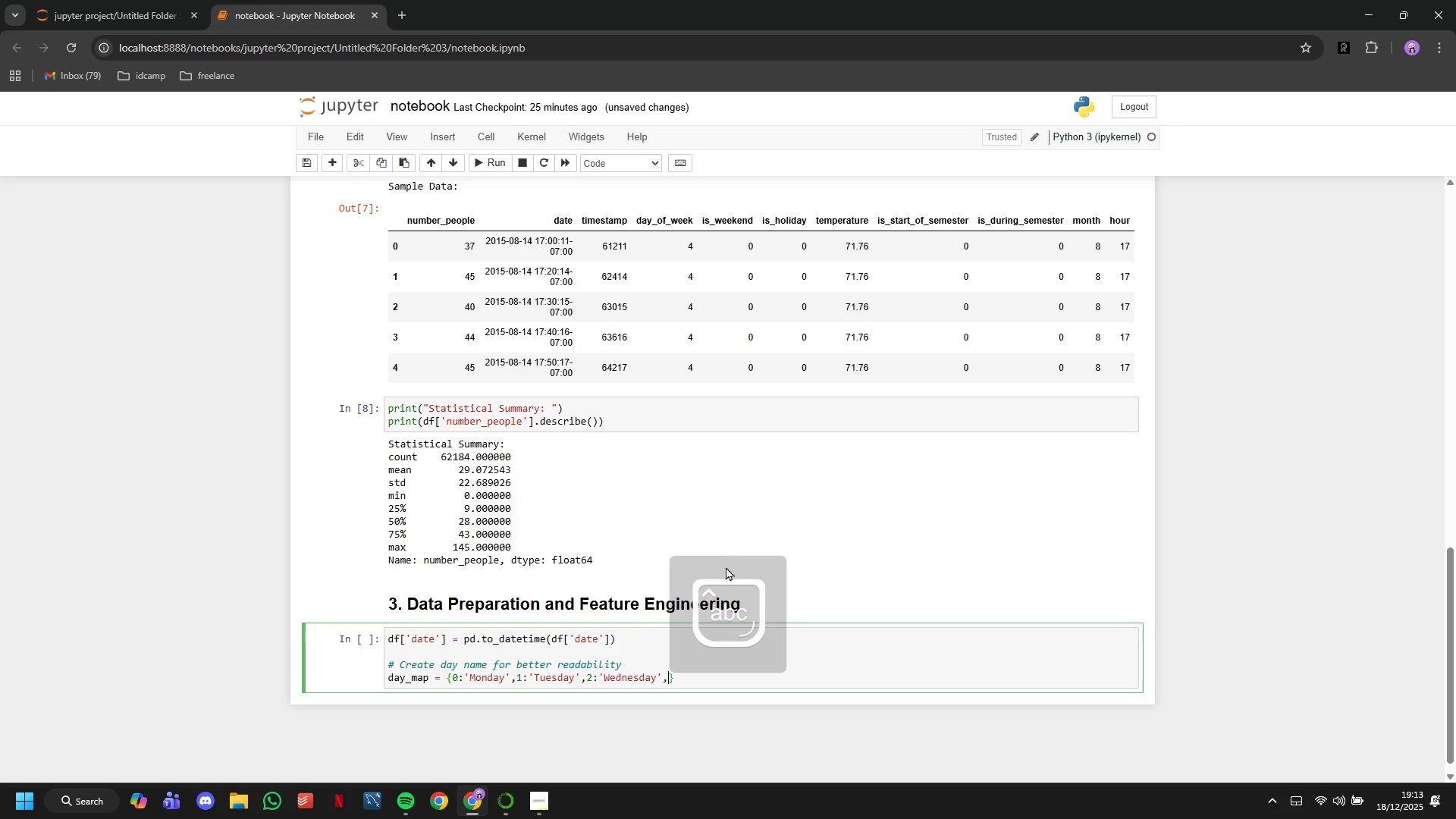 
type(,3:'Thursday)
 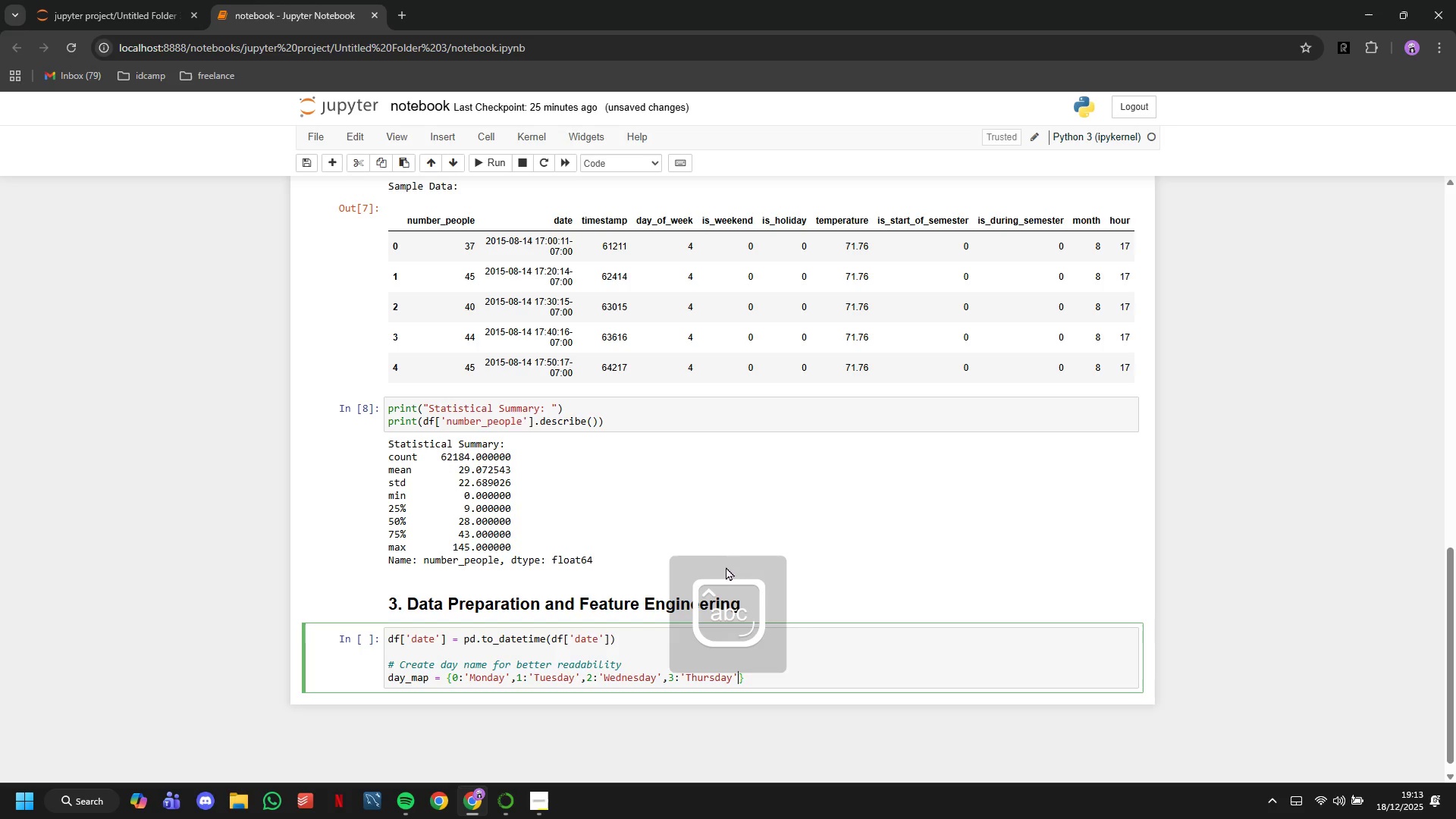 
key(ArrowRight)
 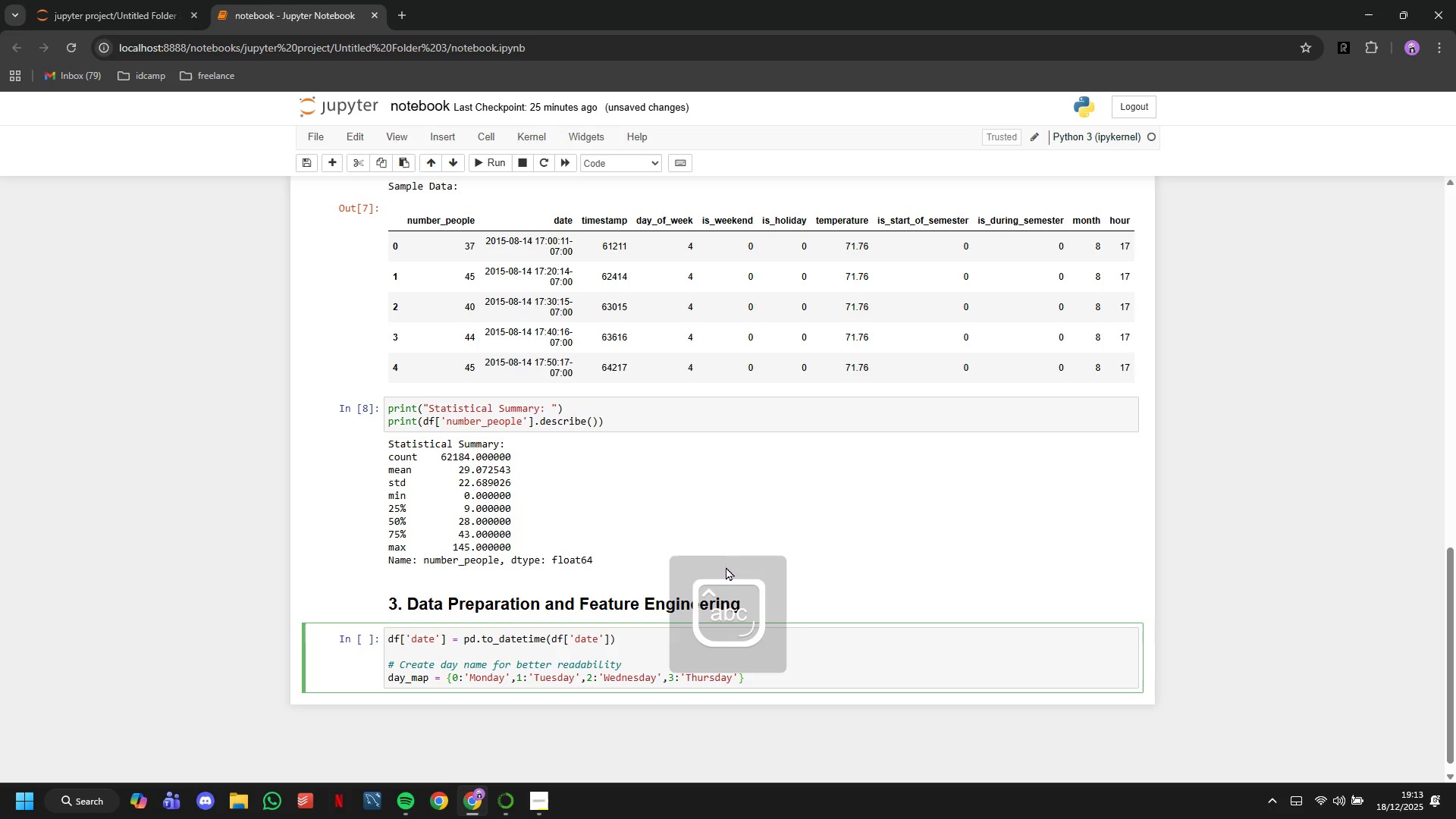 
type(,4:'Friday)
 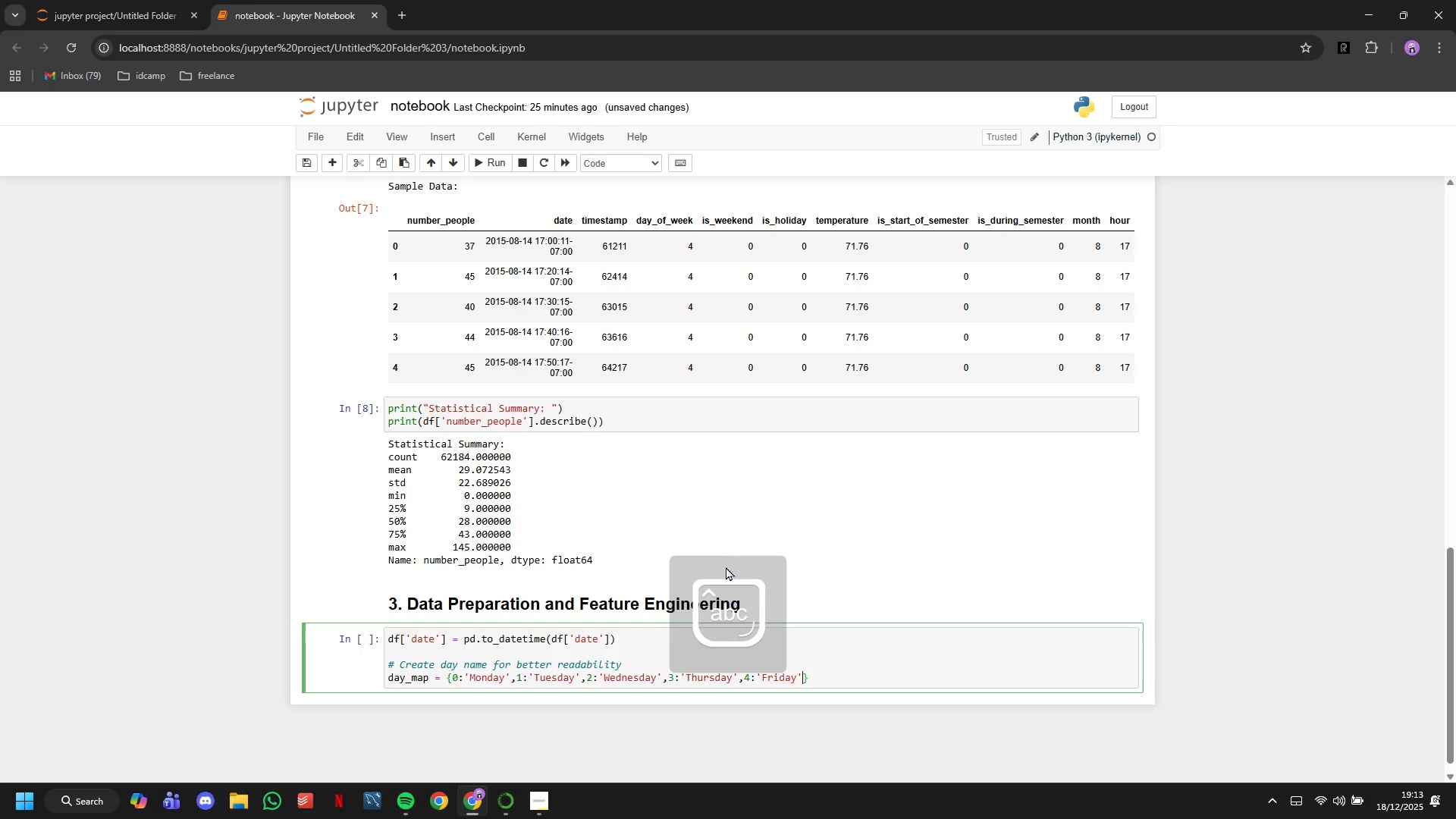 
key(ArrowRight)
 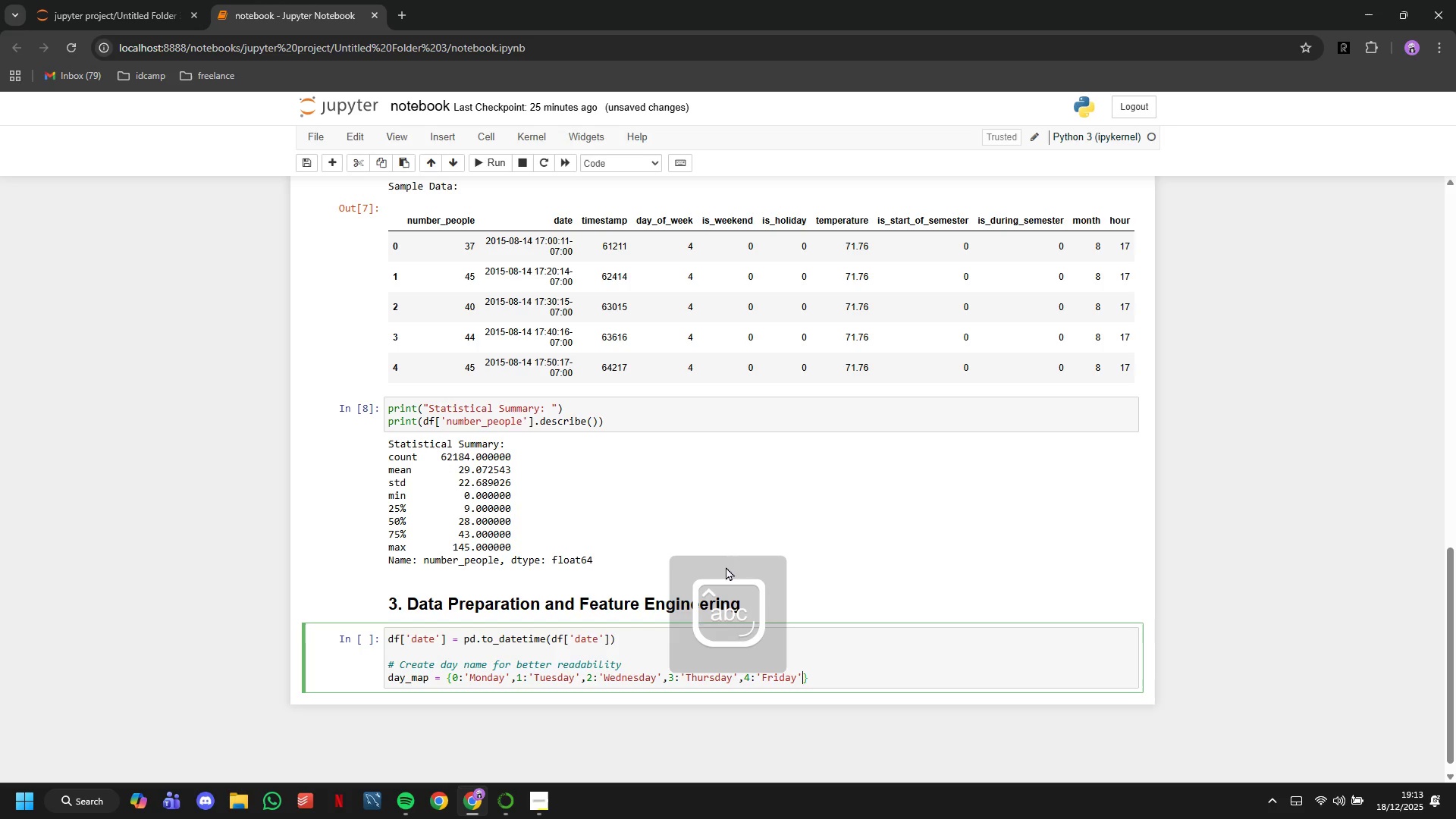 
type(,5:'Saturday)
 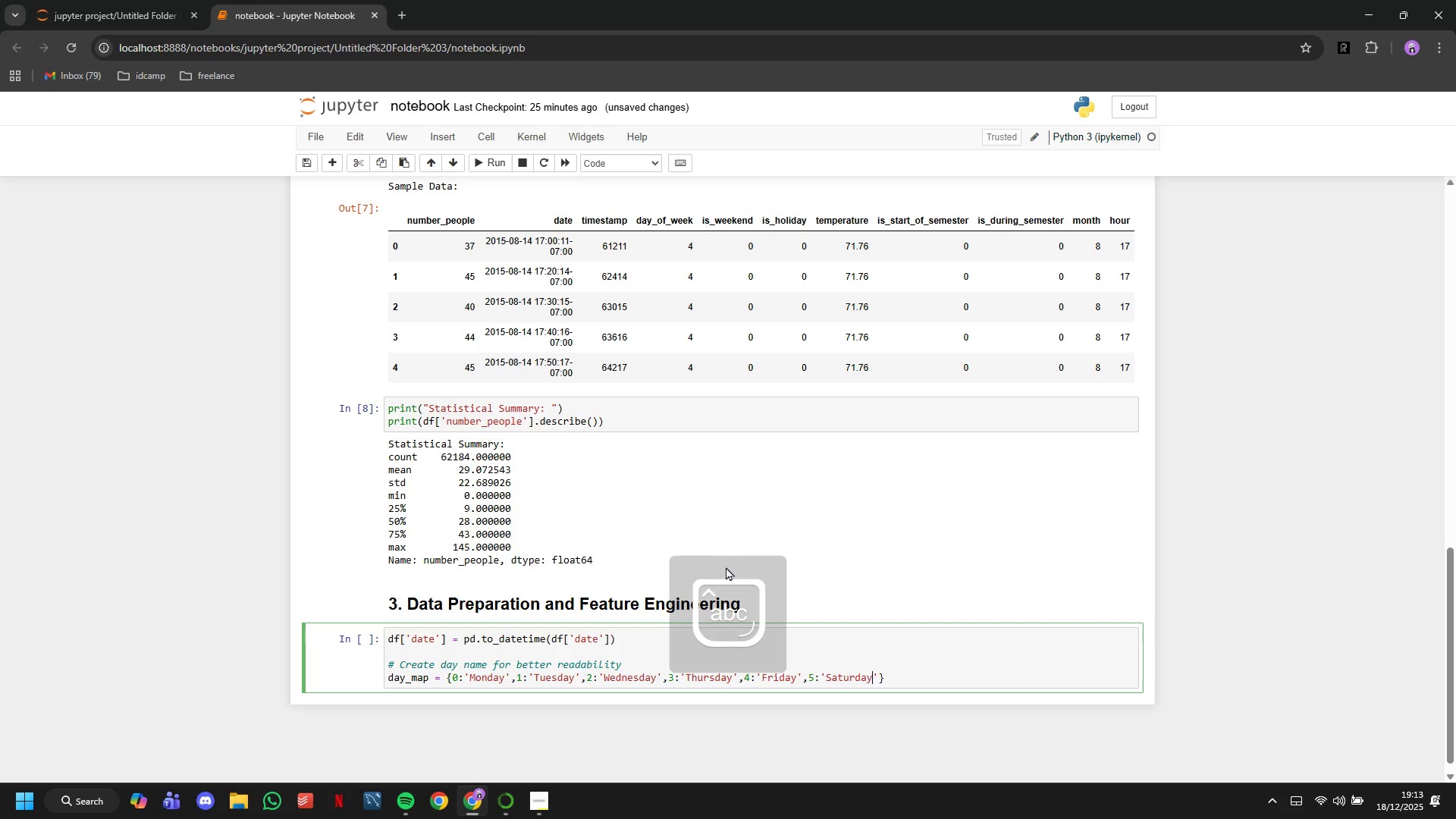 
key(ArrowRight)
 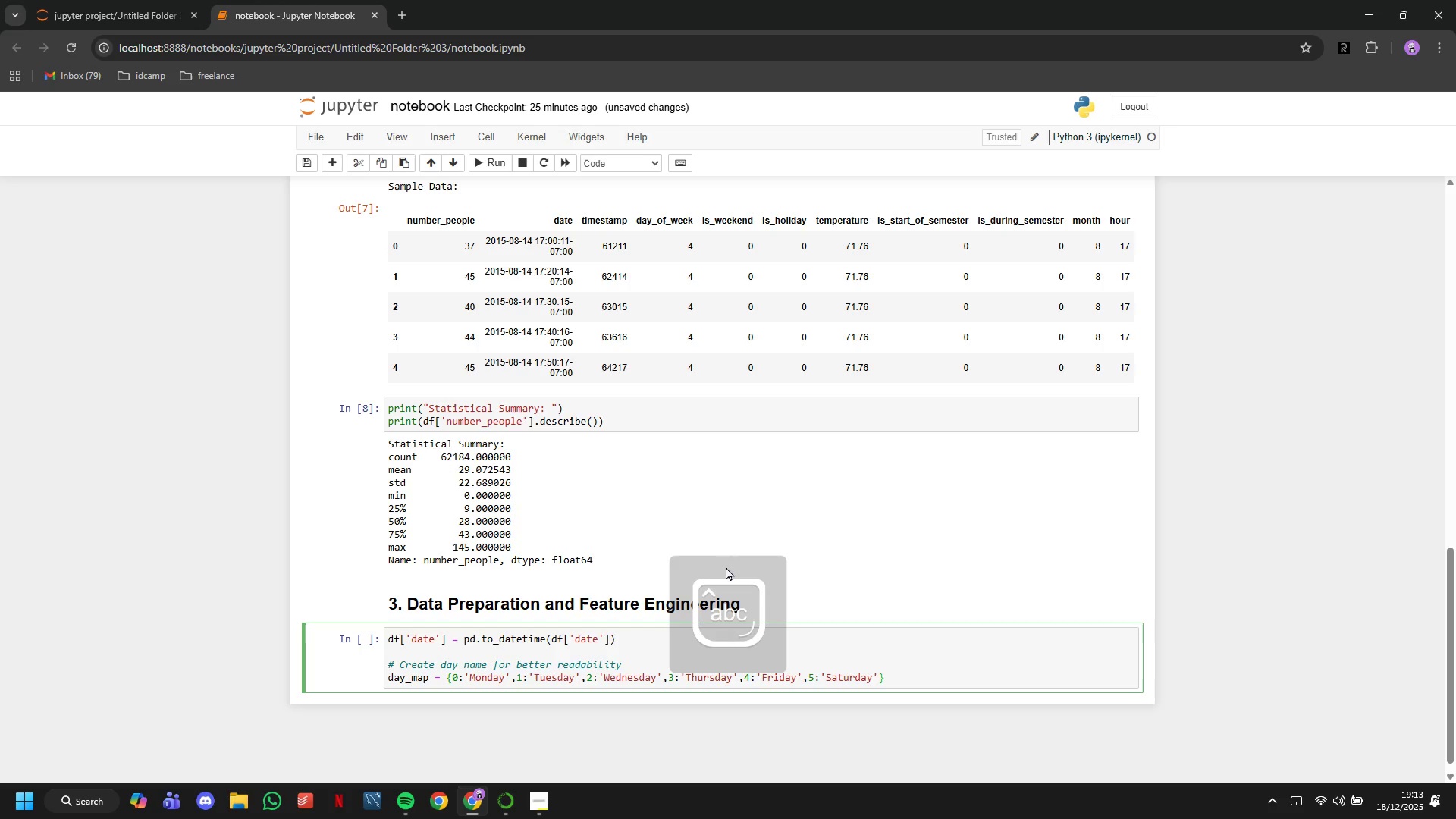 
type(,6:'Sunday)
 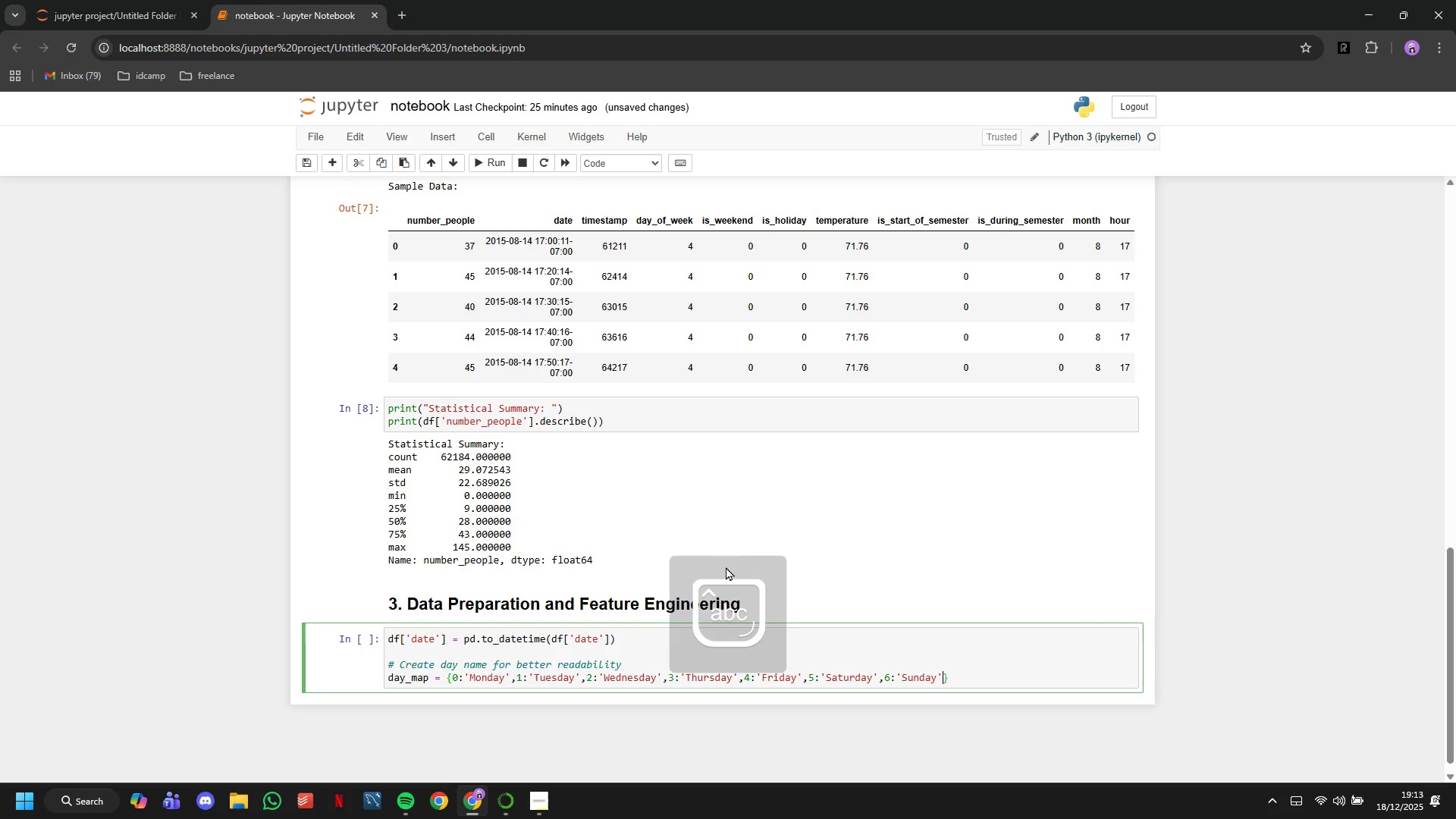 
 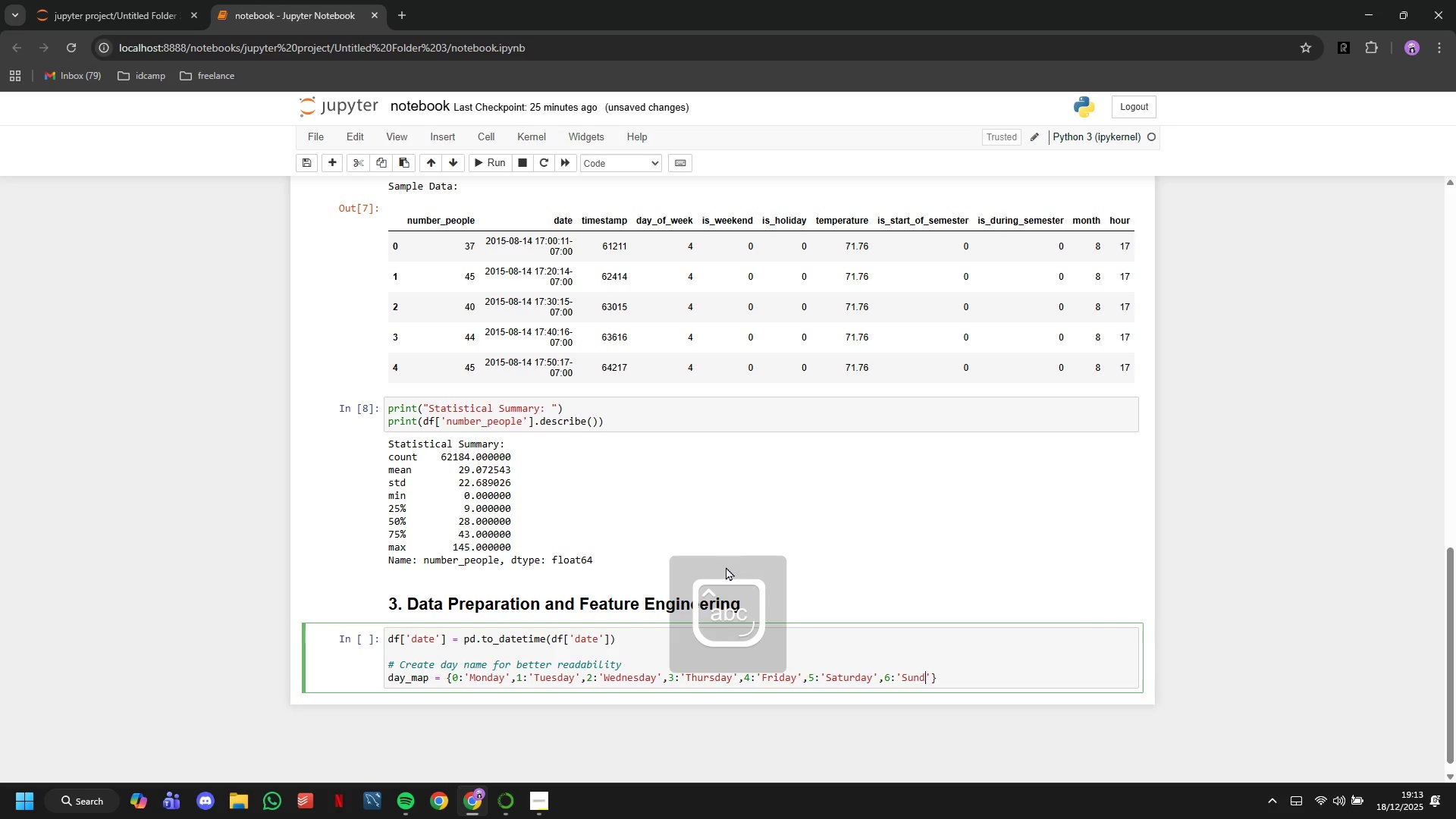 
key(ArrowRight)
 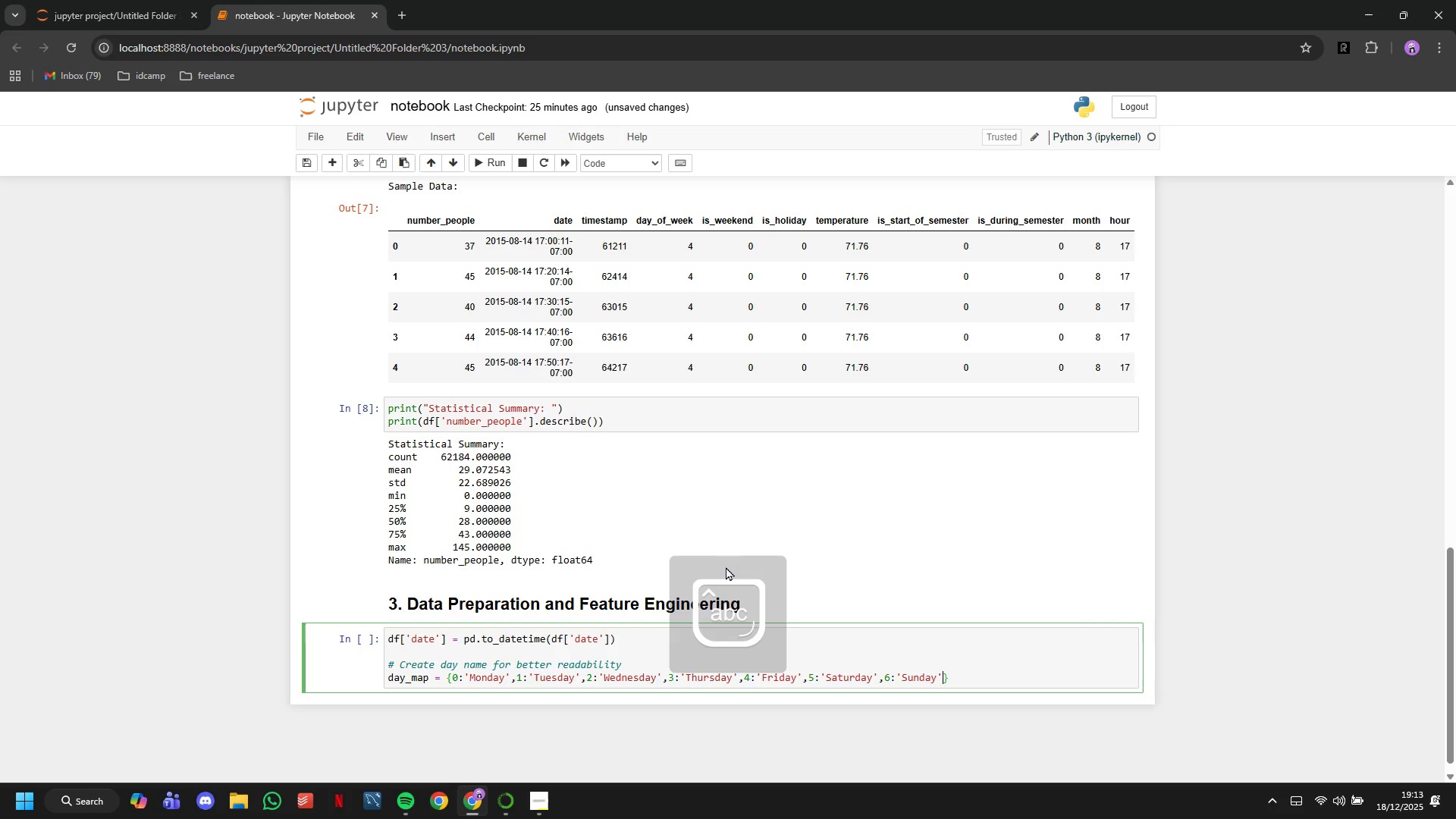 
key(ArrowRight)
 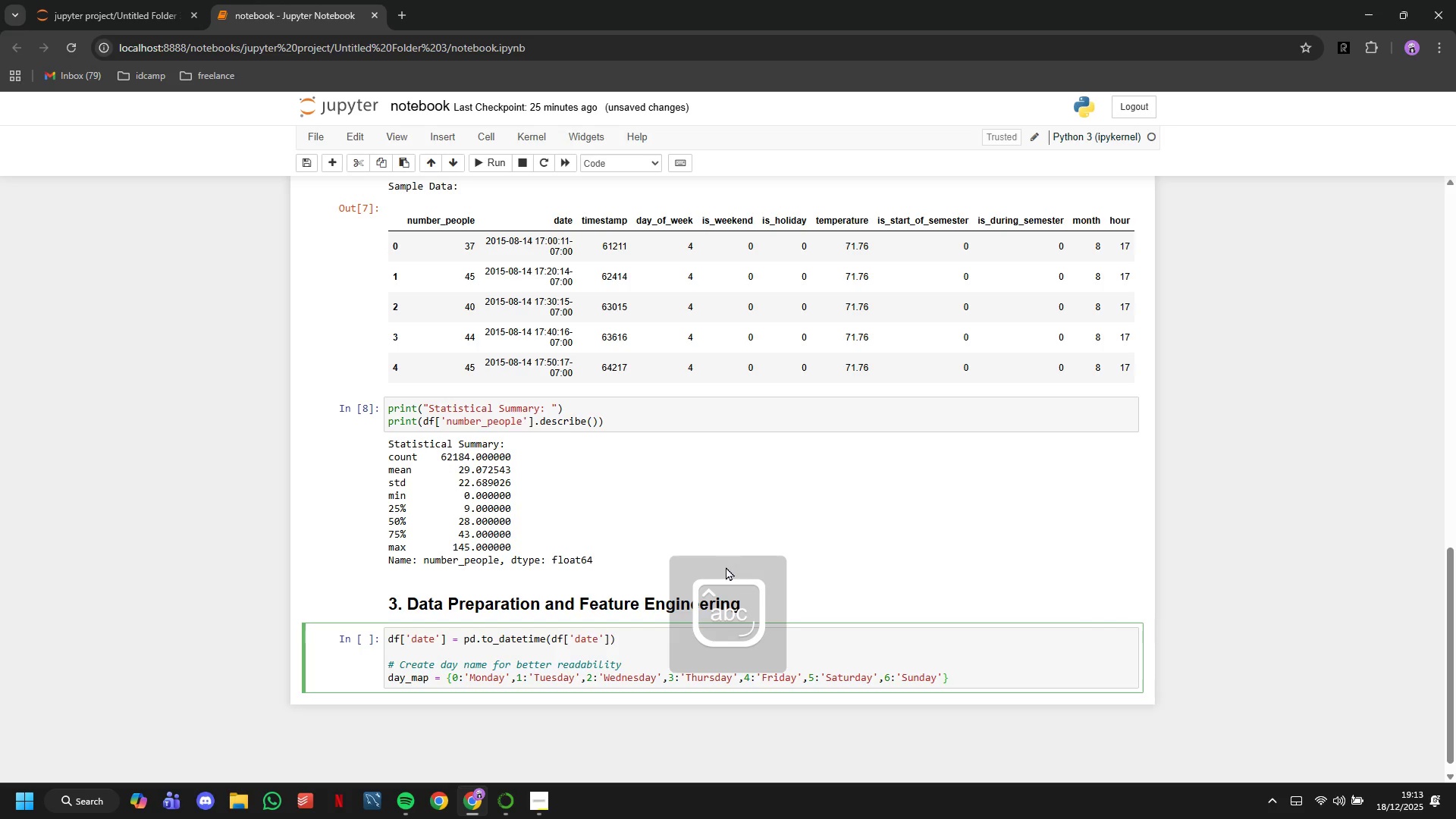 
key(Enter)
 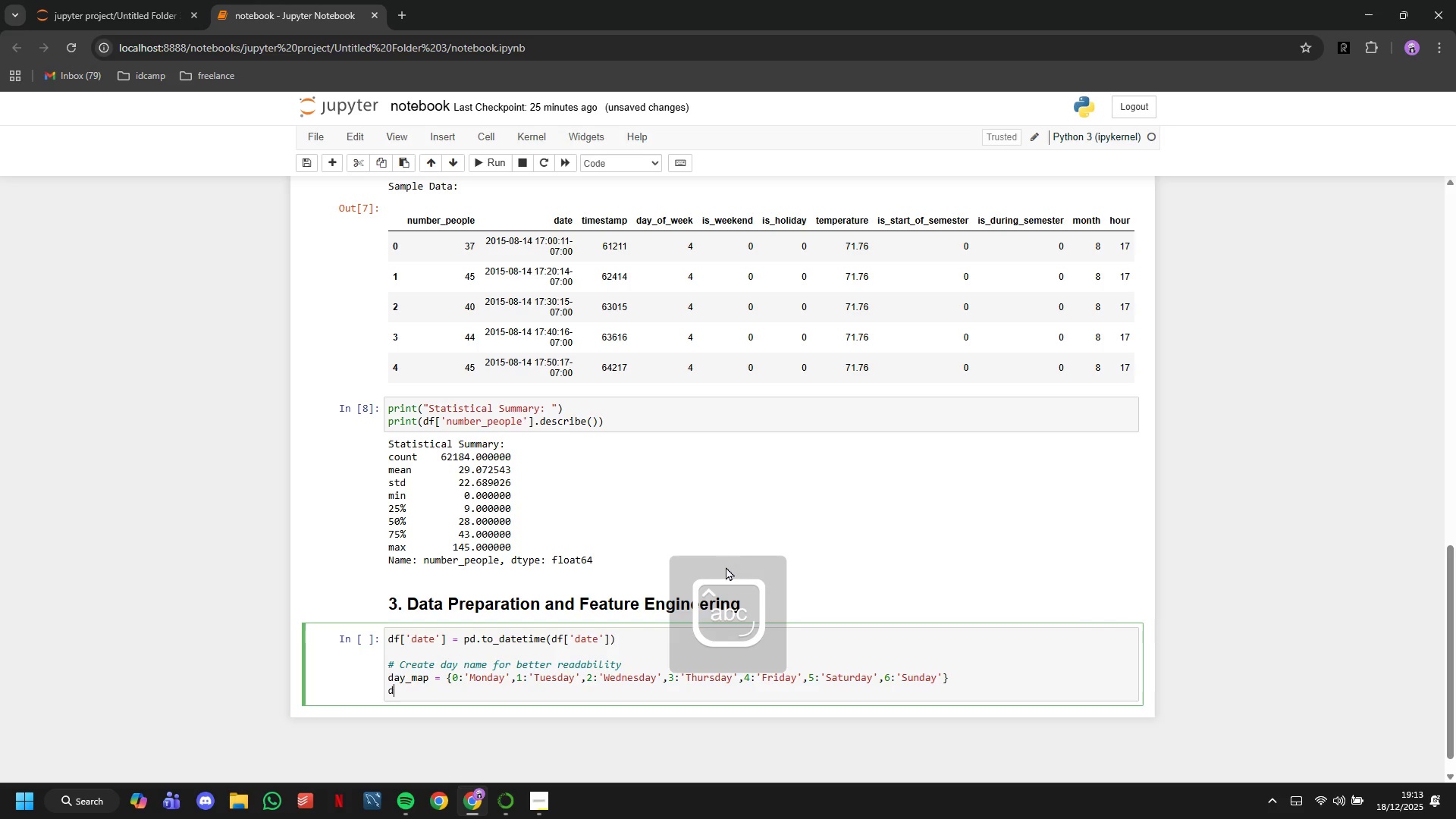 
type(df['day_name)
 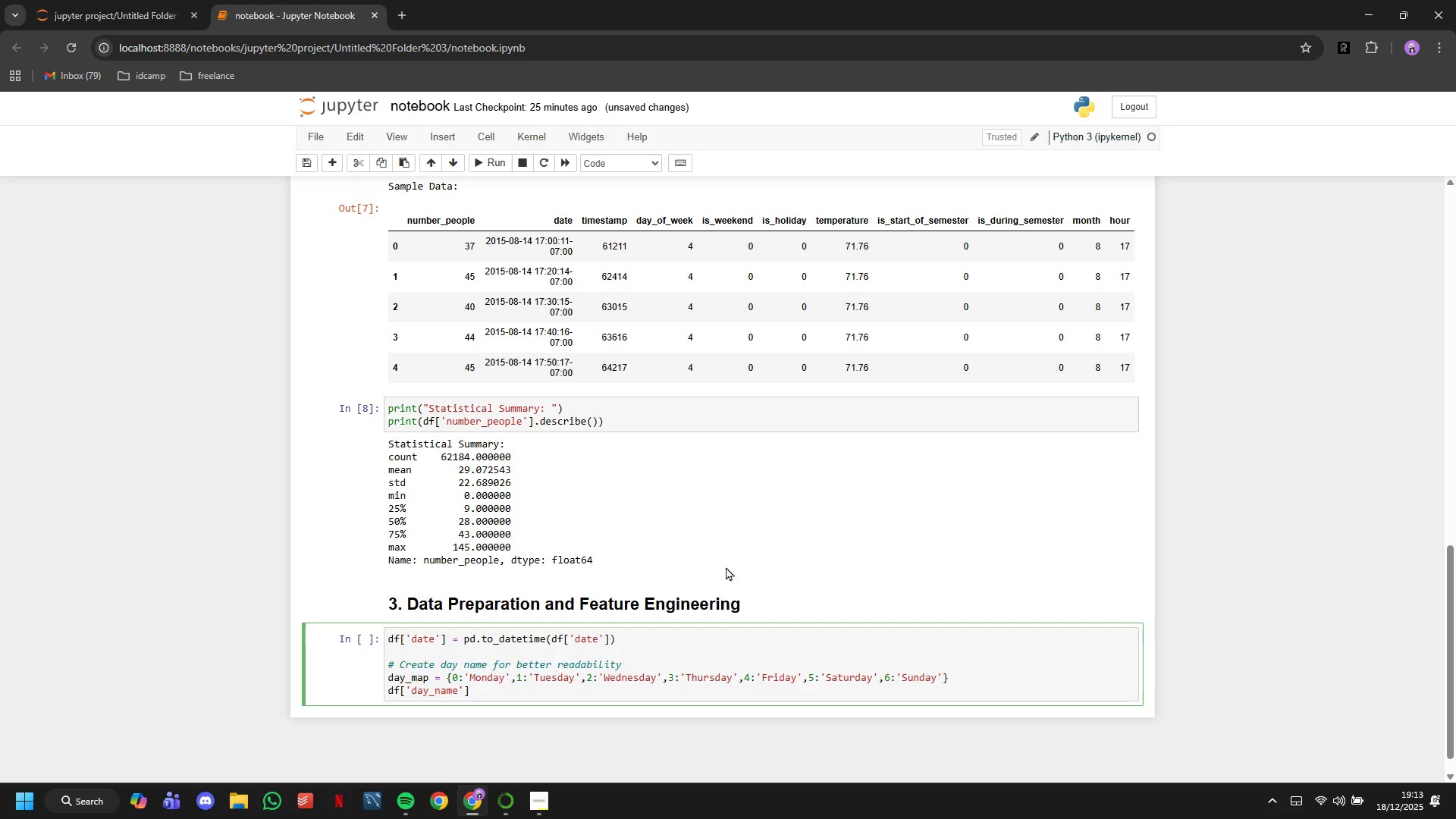 
key(ArrowRight)
 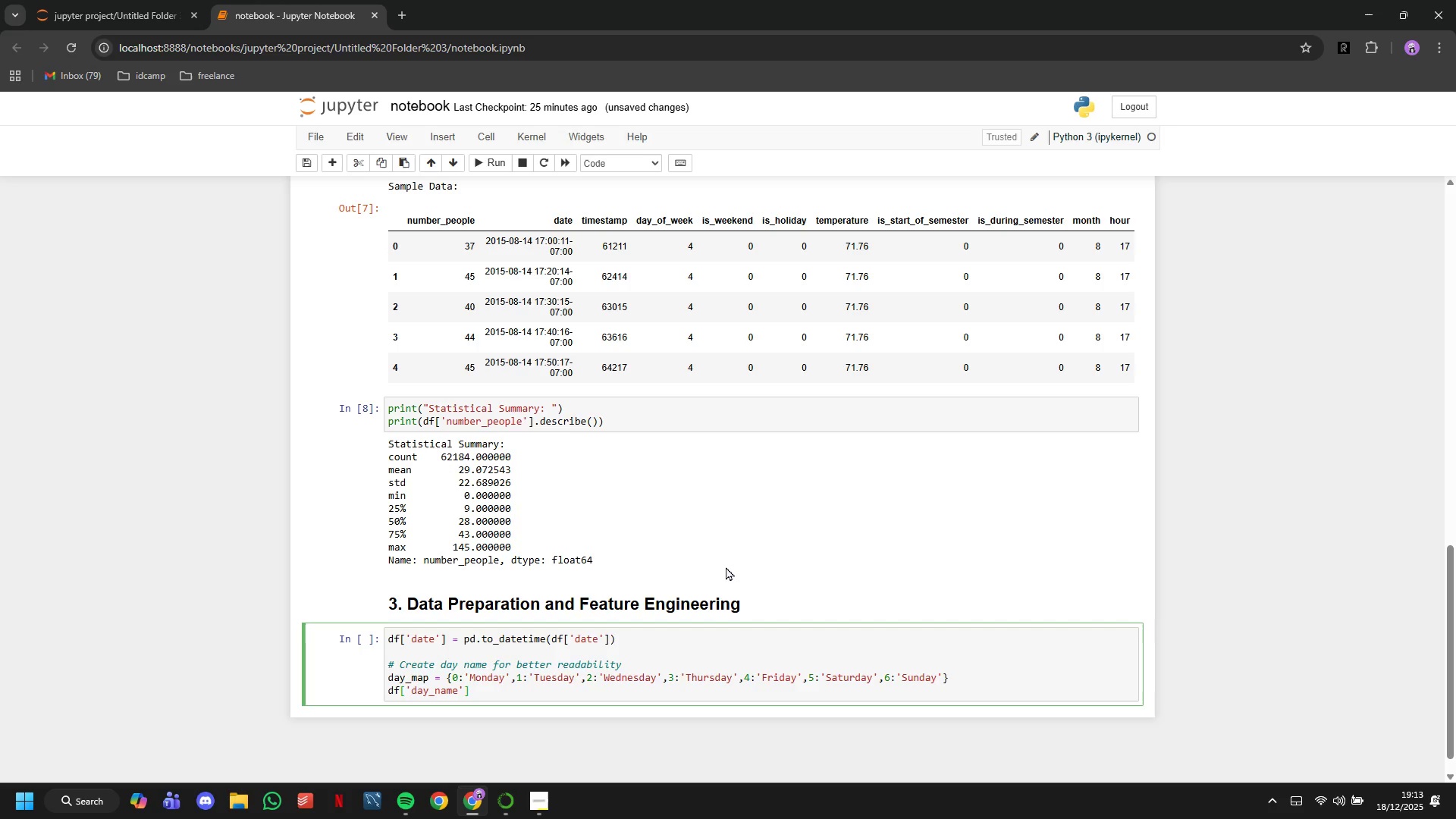 
key(ArrowRight)
 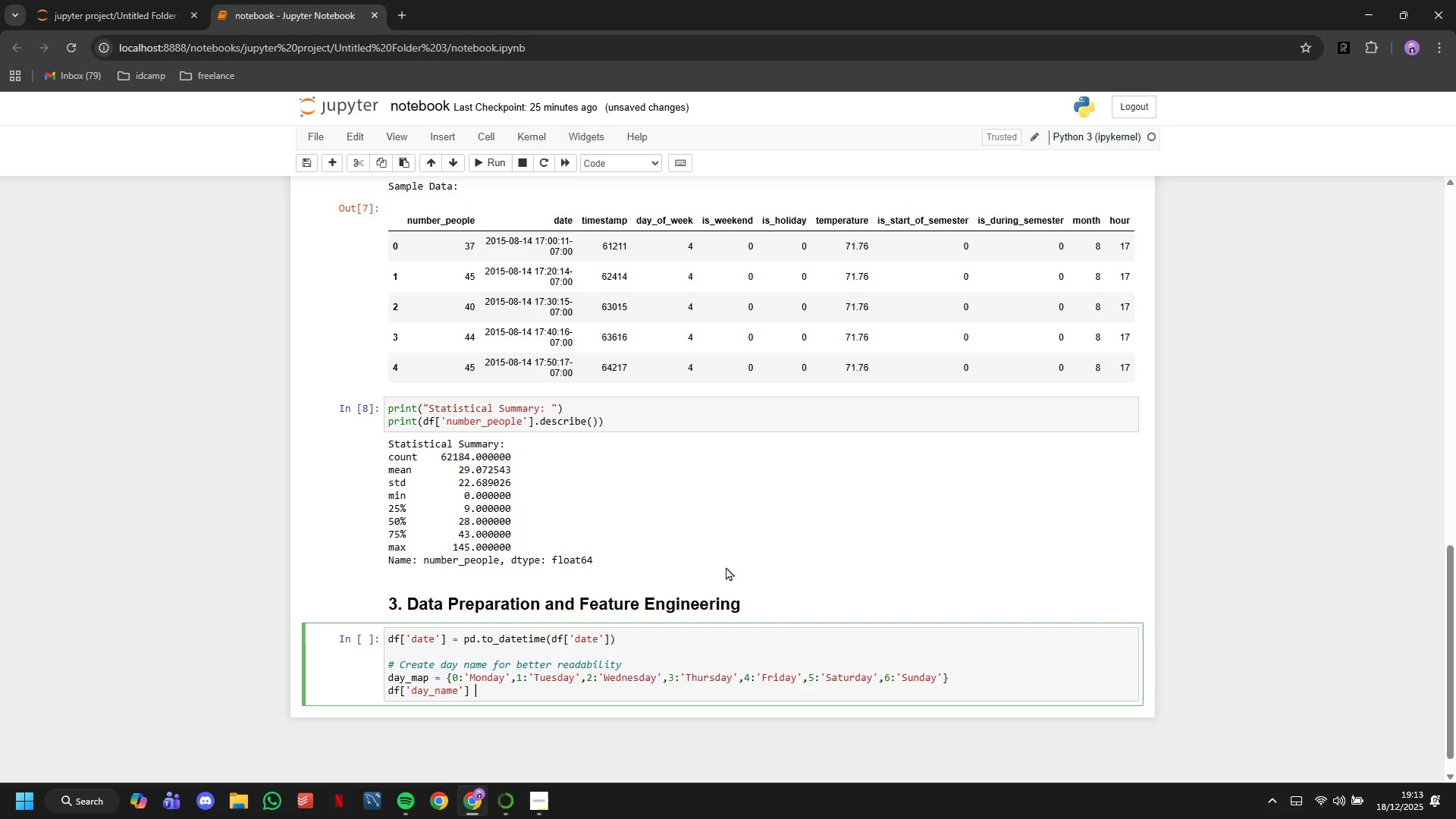 
type( = df['day_of_week)
 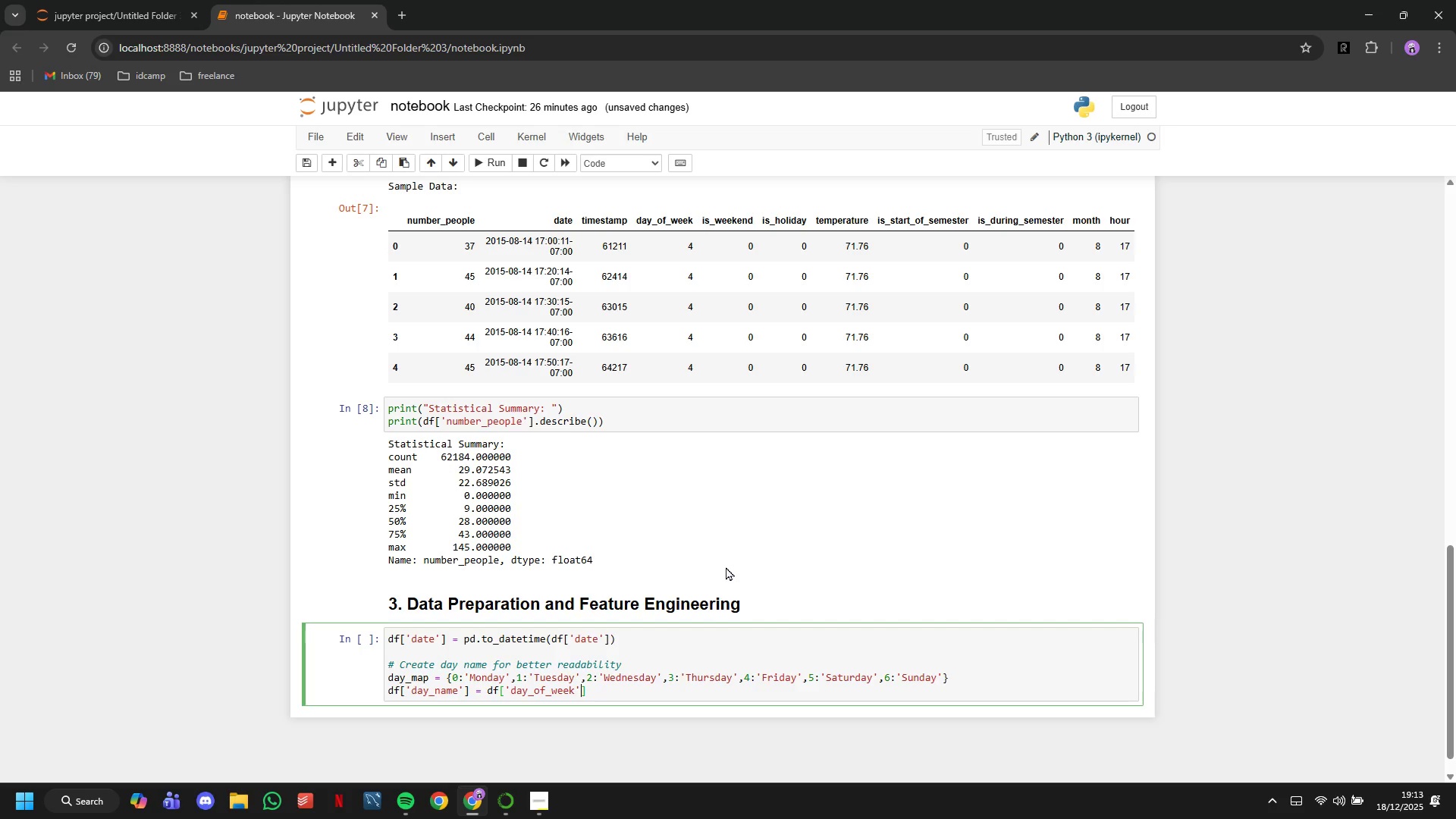 
 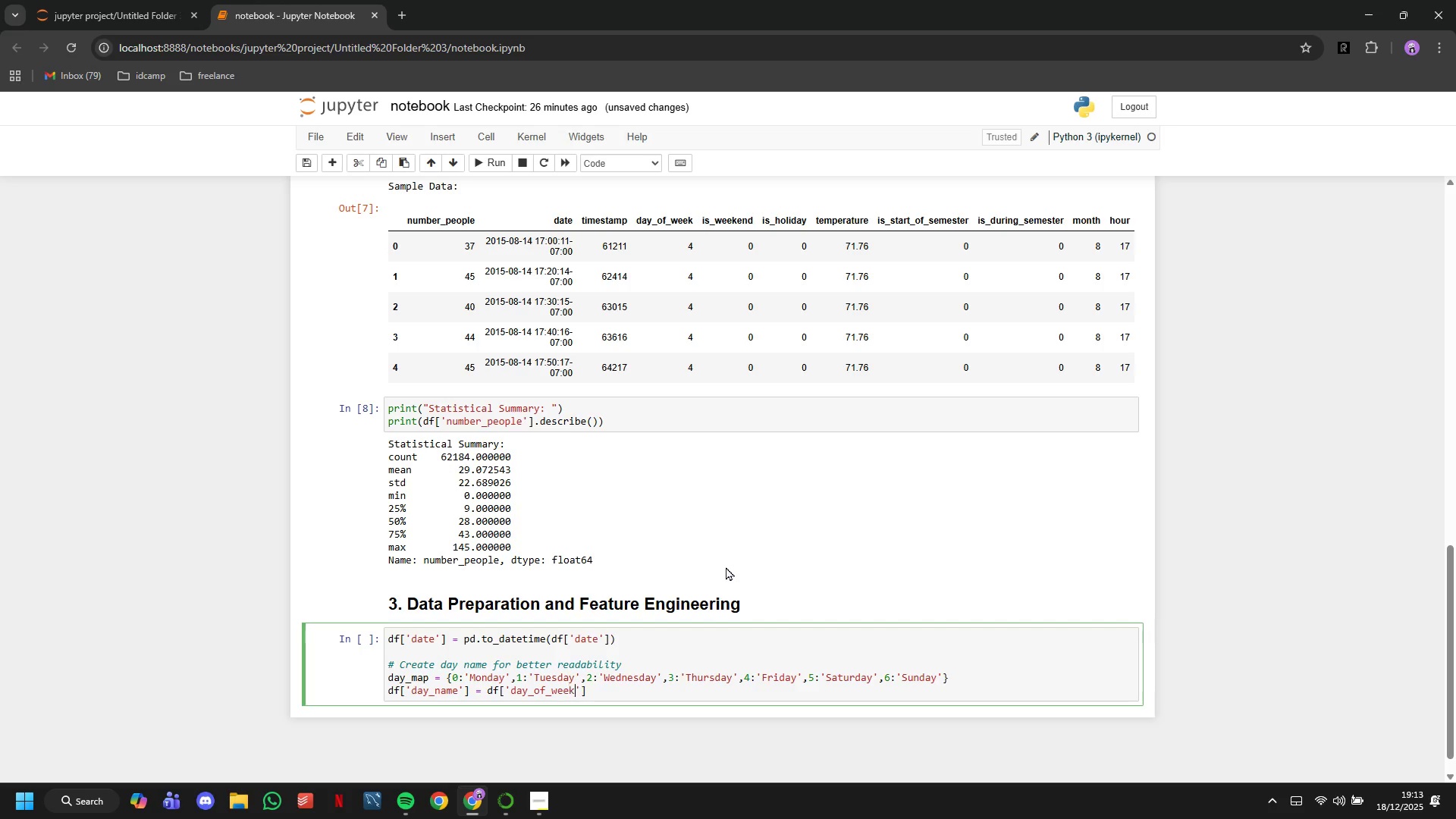 
key(ArrowRight)
 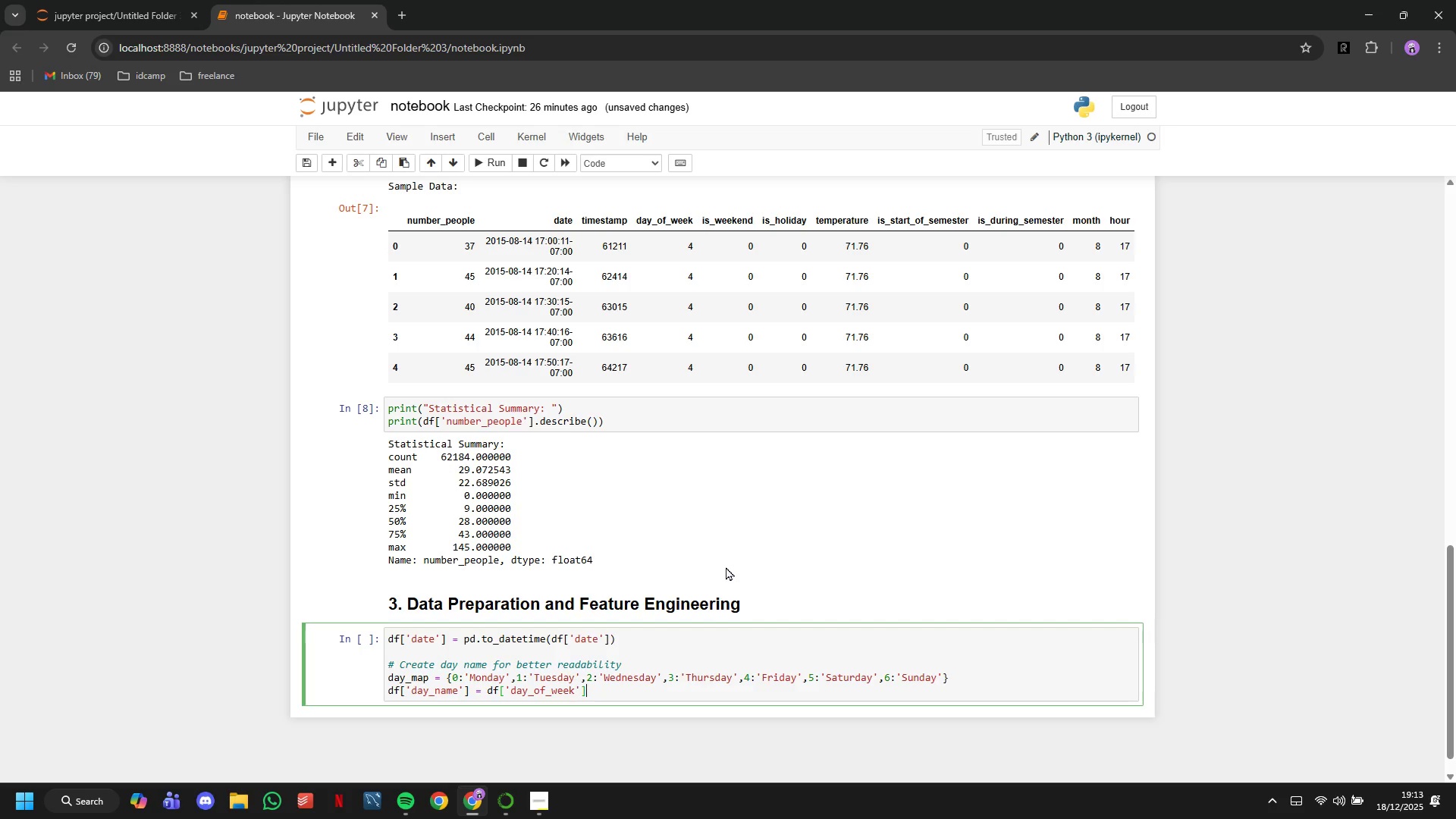 
key(ArrowRight)
 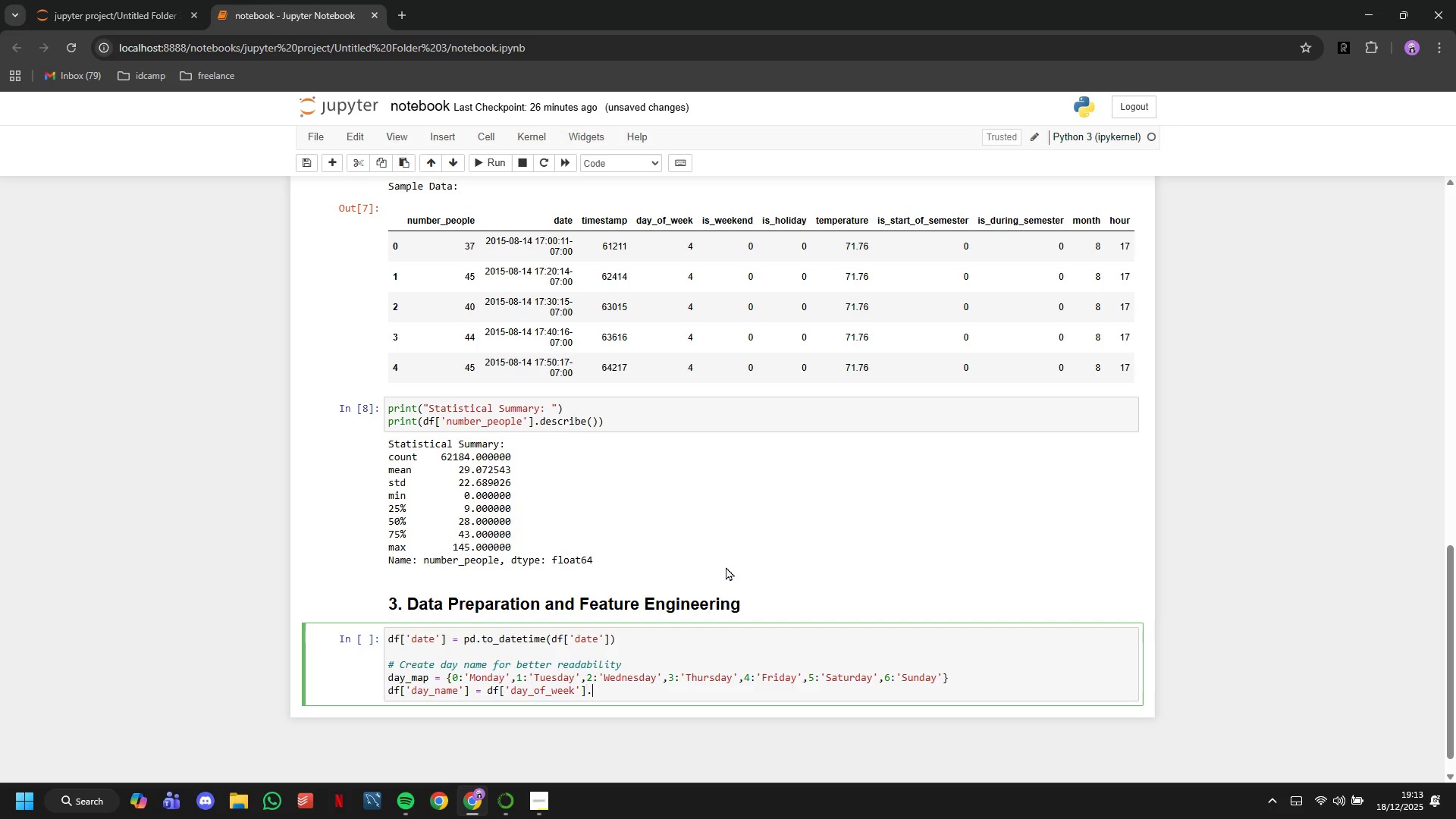 
type(.map(day_map)
 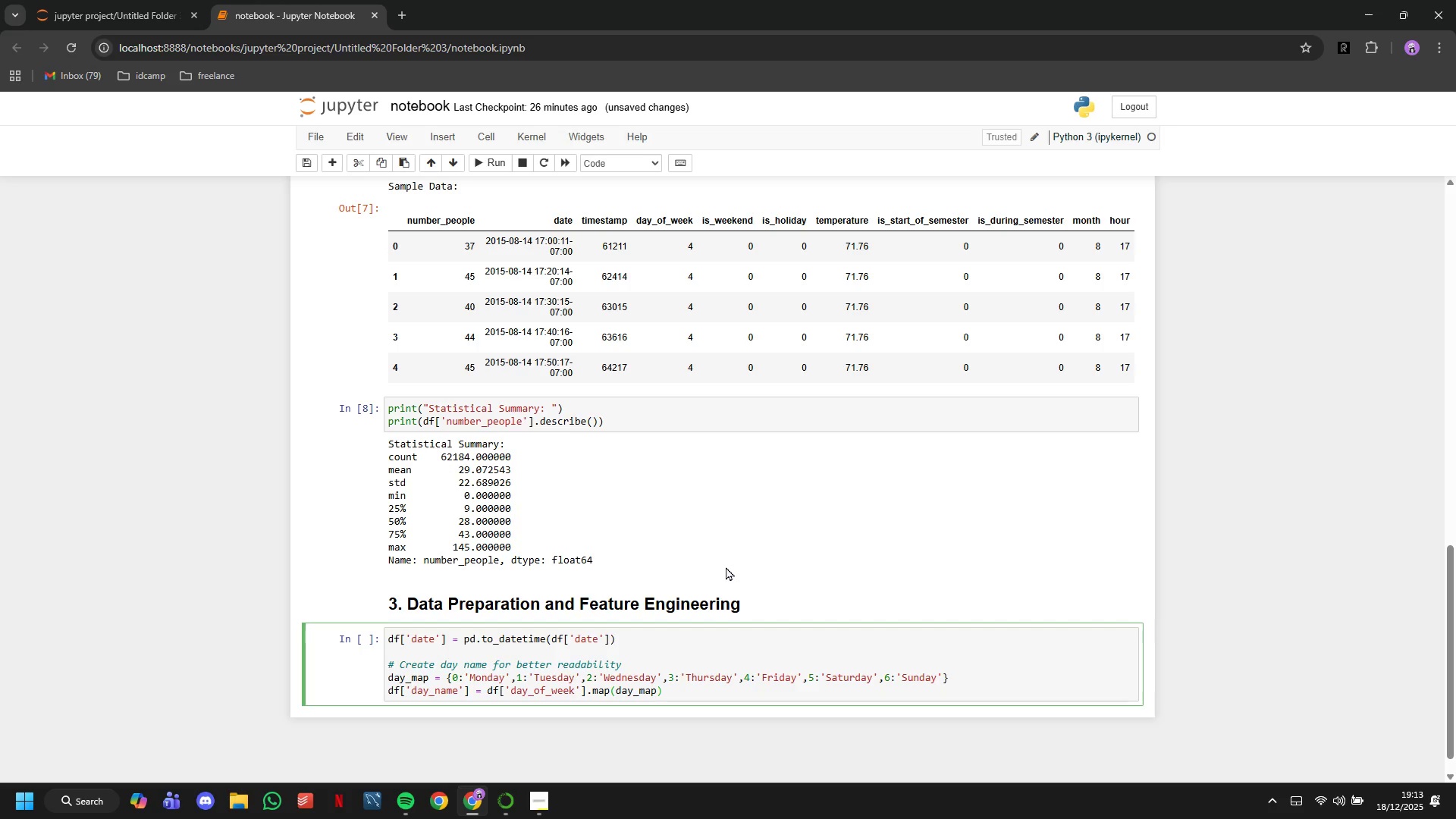 
scroll: coordinate [726, 573], scroll_direction: down, amount: 5.0
 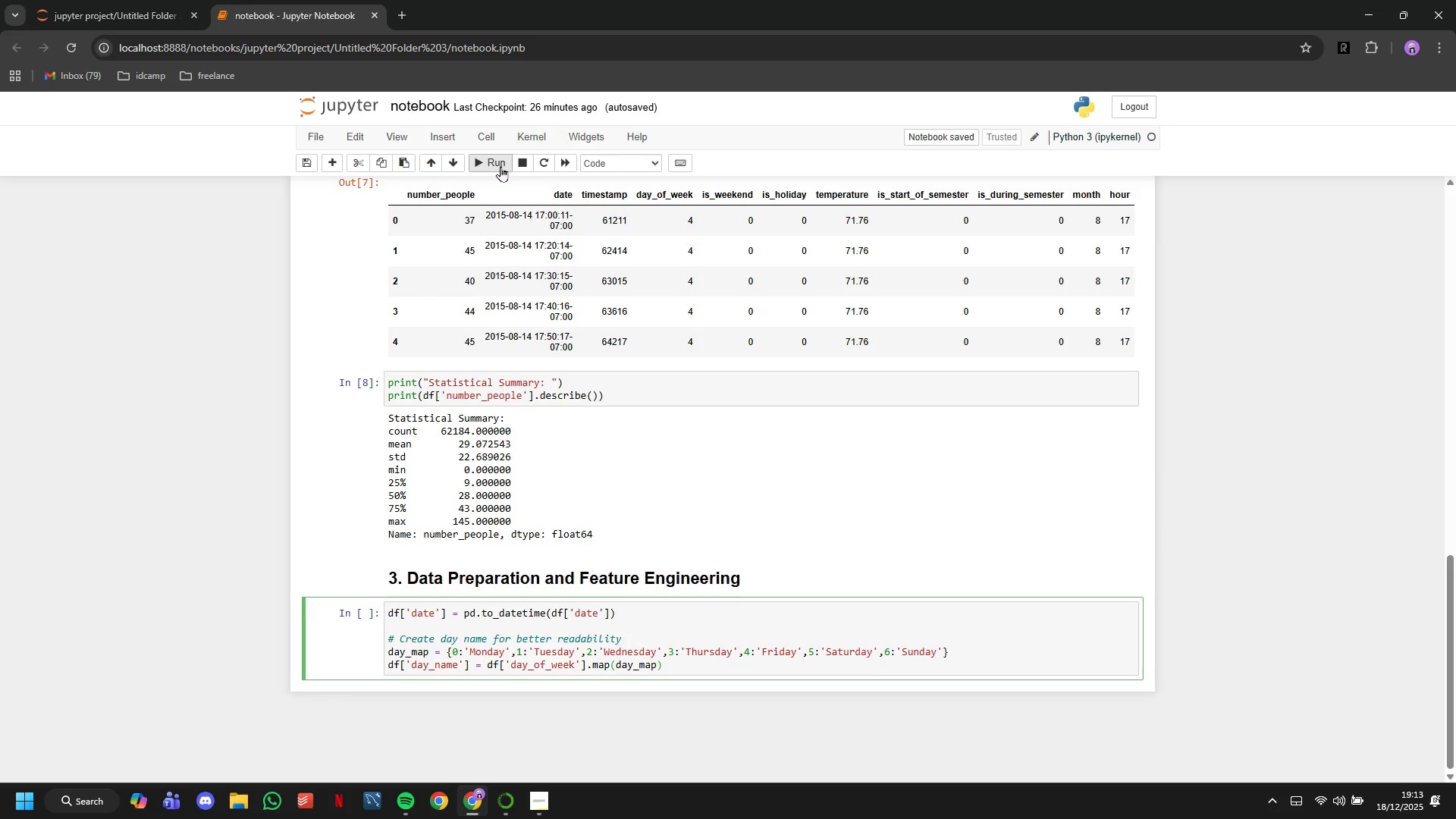 
left_click([500, 166])
 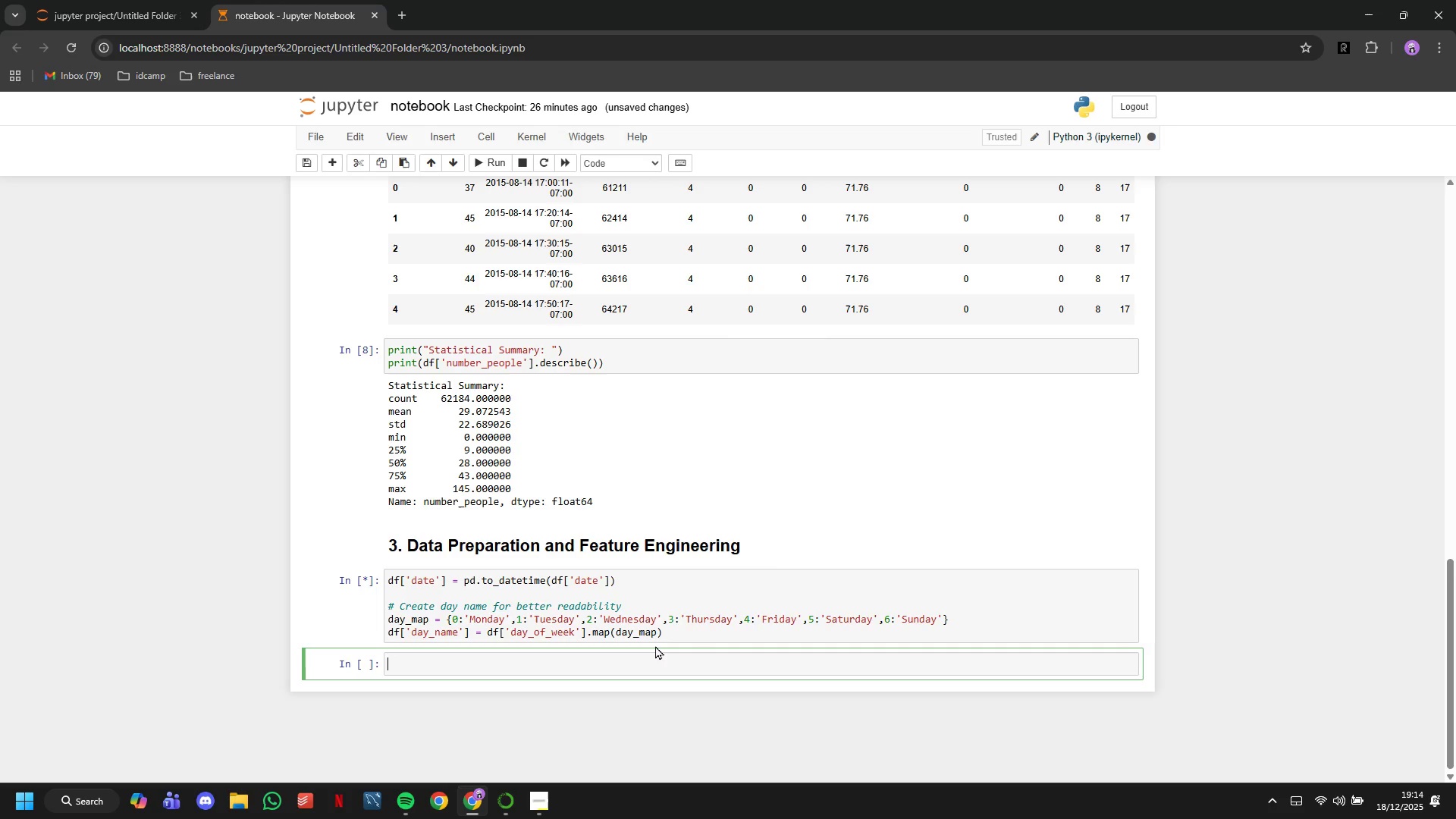 
wait(7.23)
 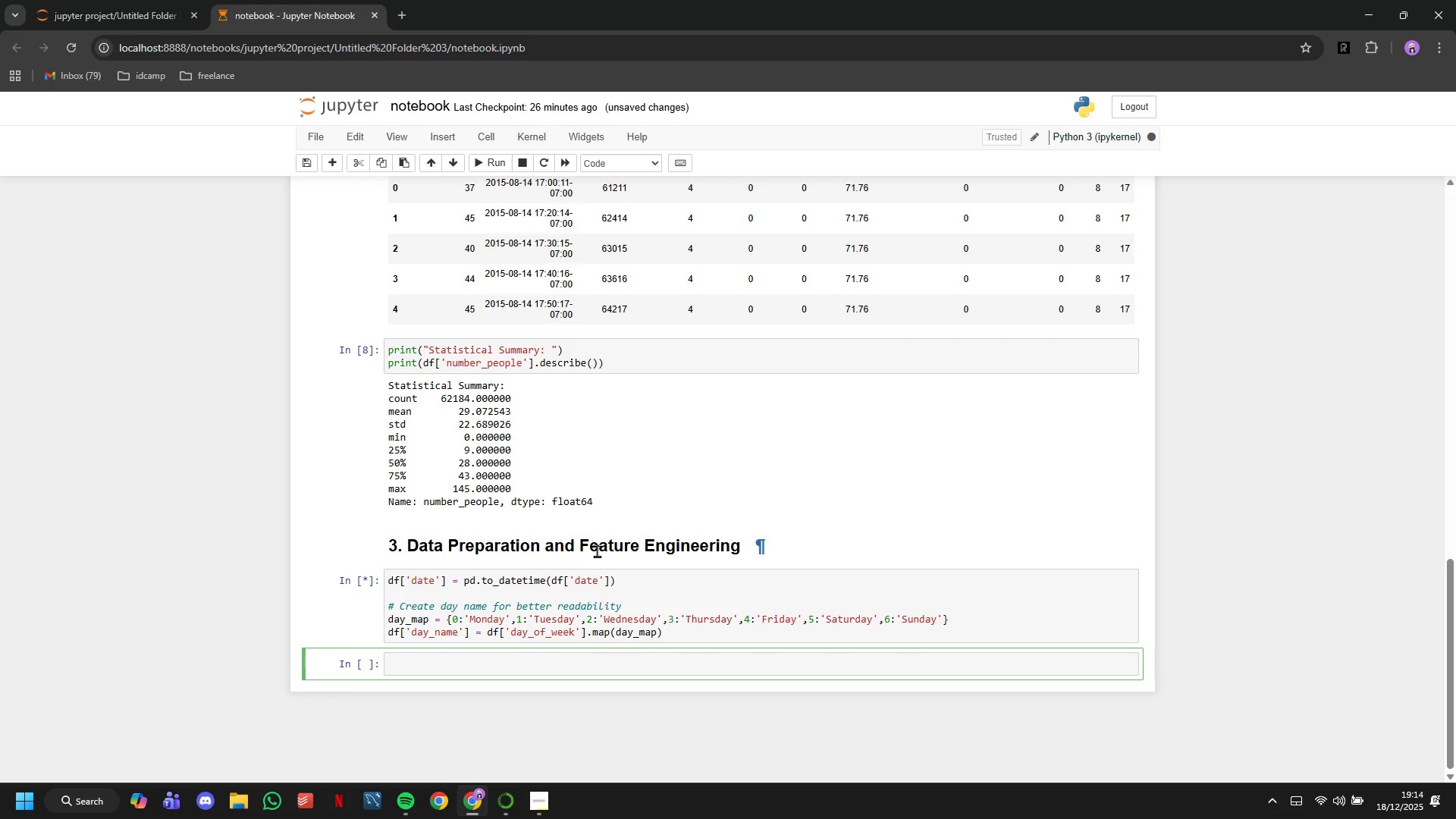 
scroll: coordinate [654, 640], scroll_direction: down, amount: 2.0
 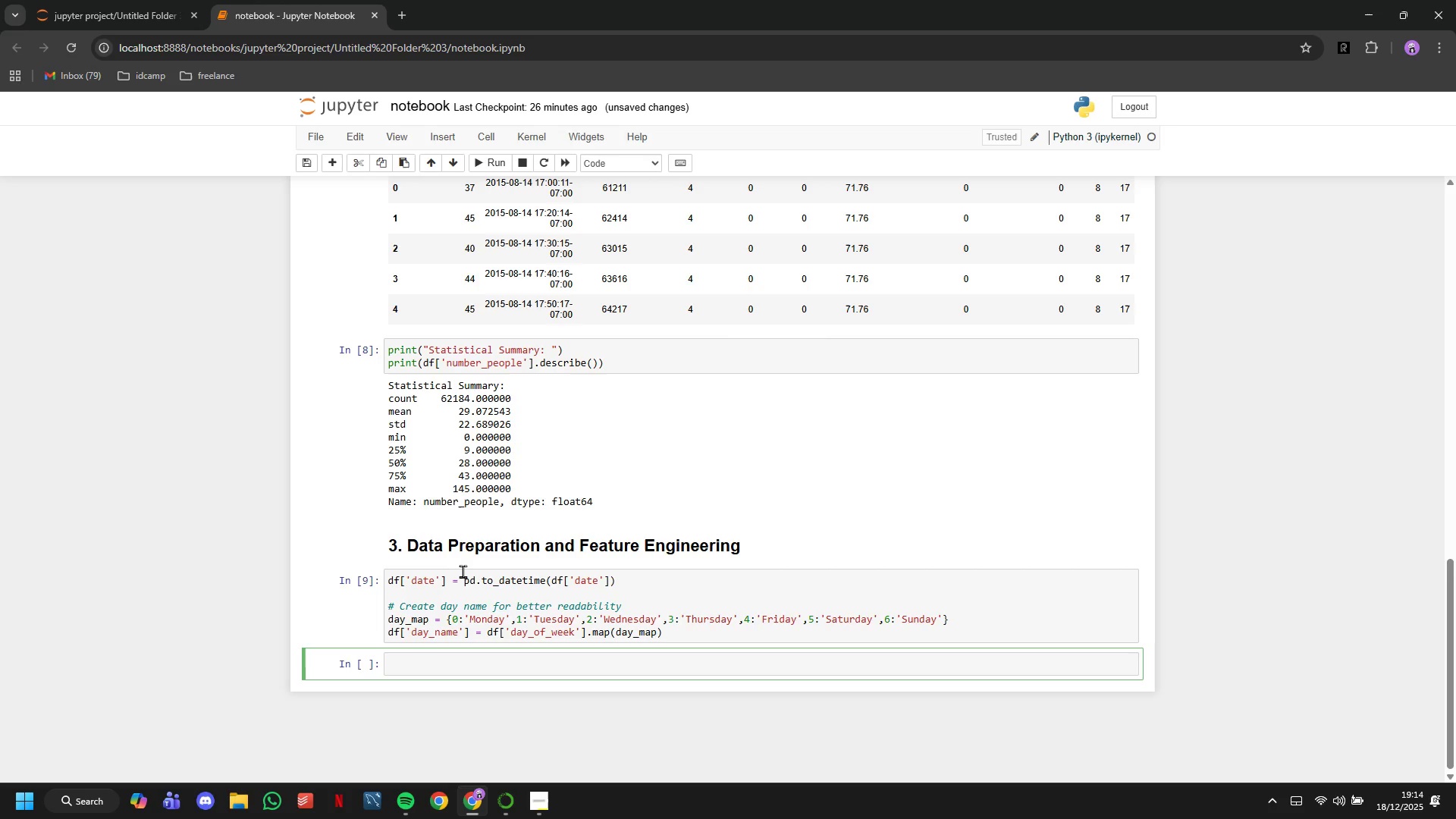 
wait(12.8)
 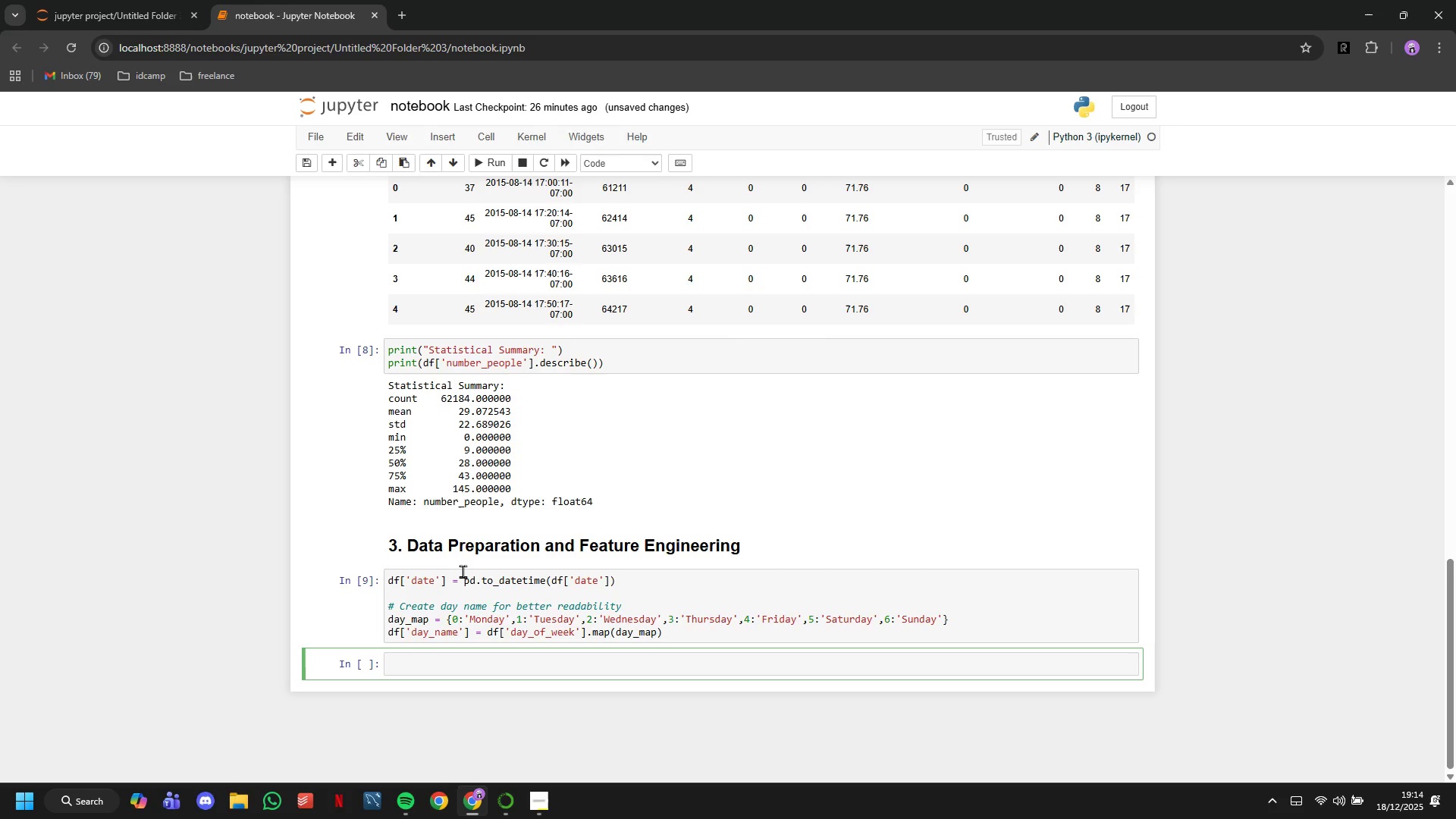 
type(# Calculate Equipemnet)
 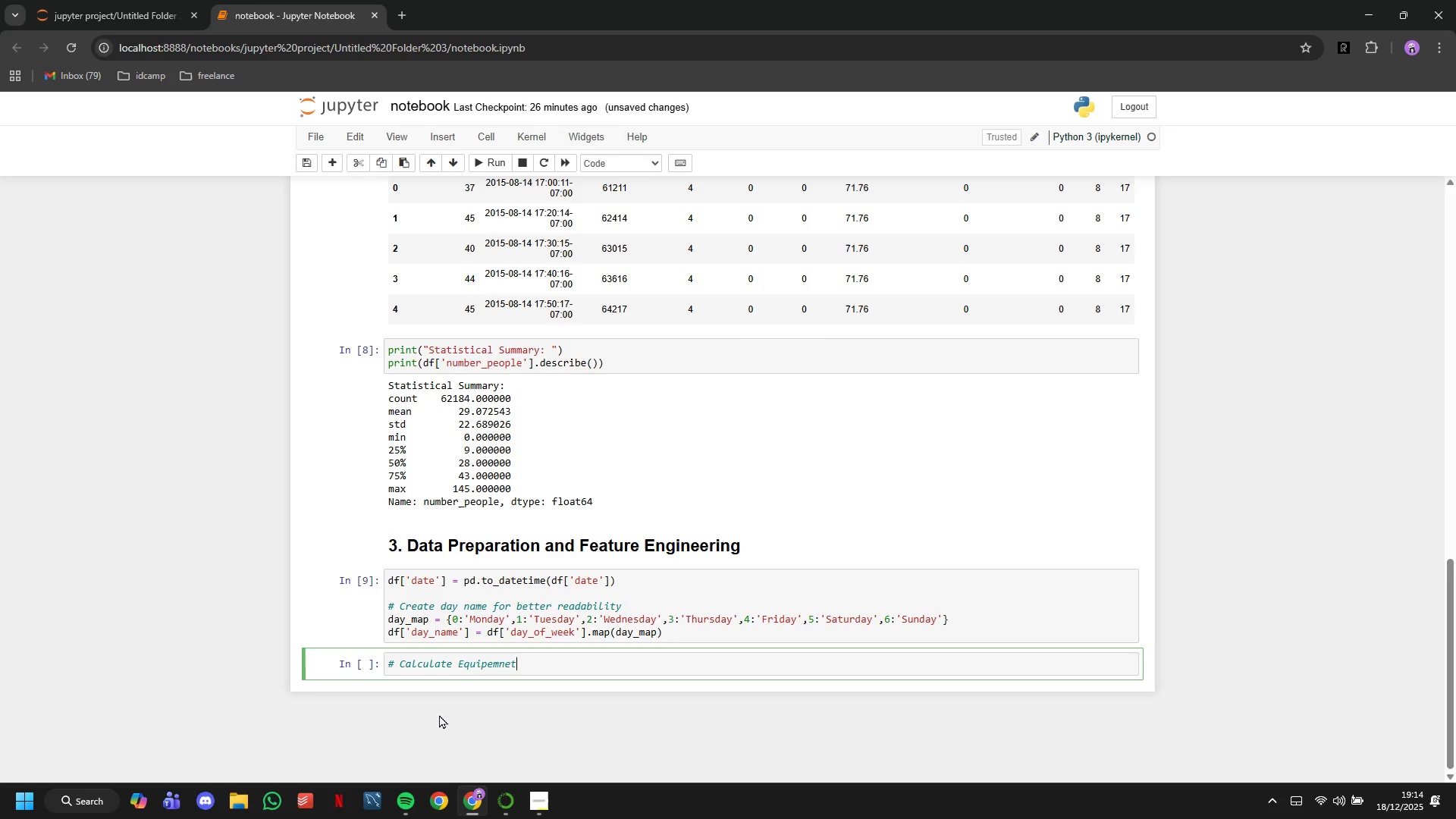 
wait(7.41)
 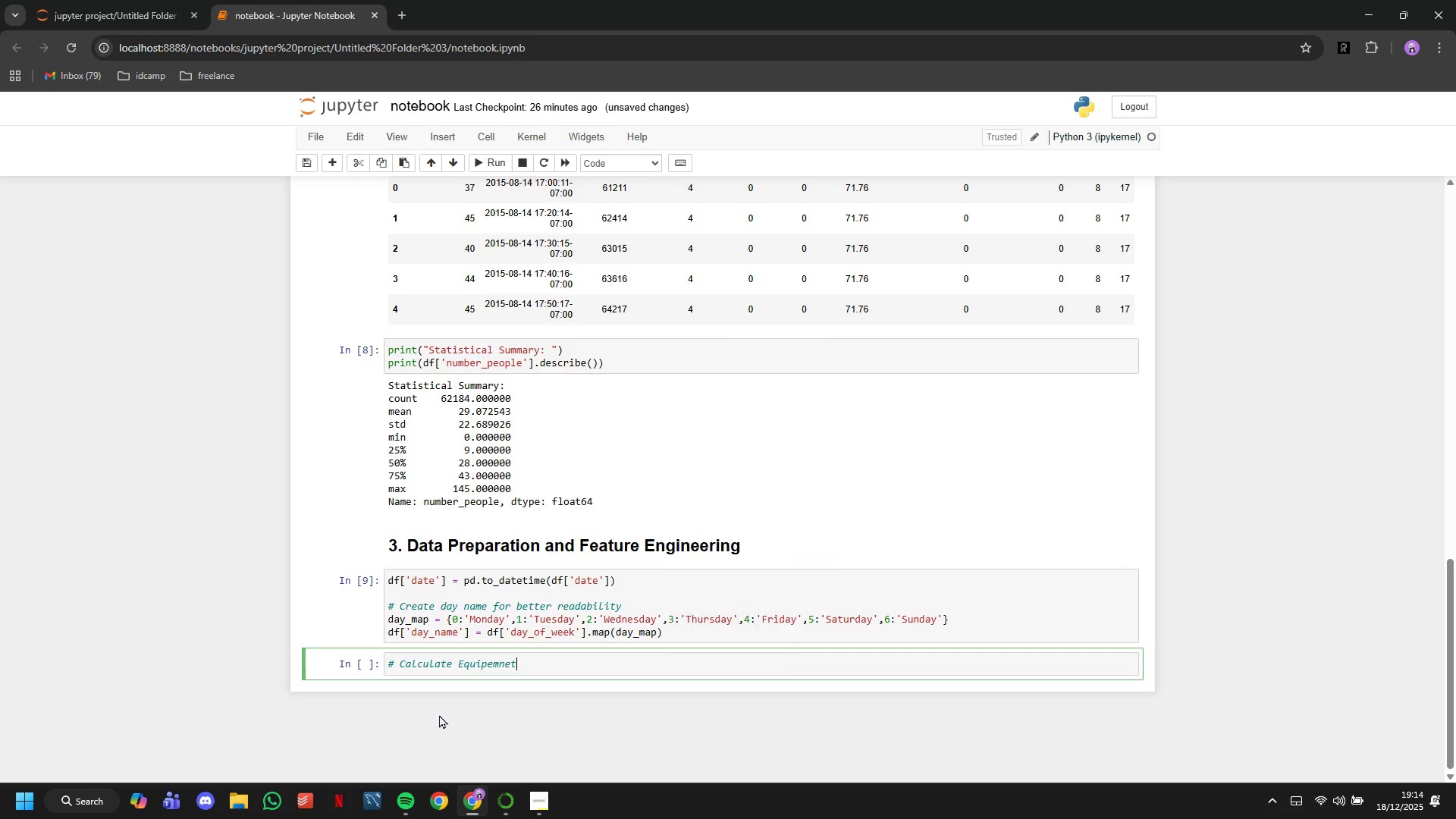 
key(ArrowLeft)
 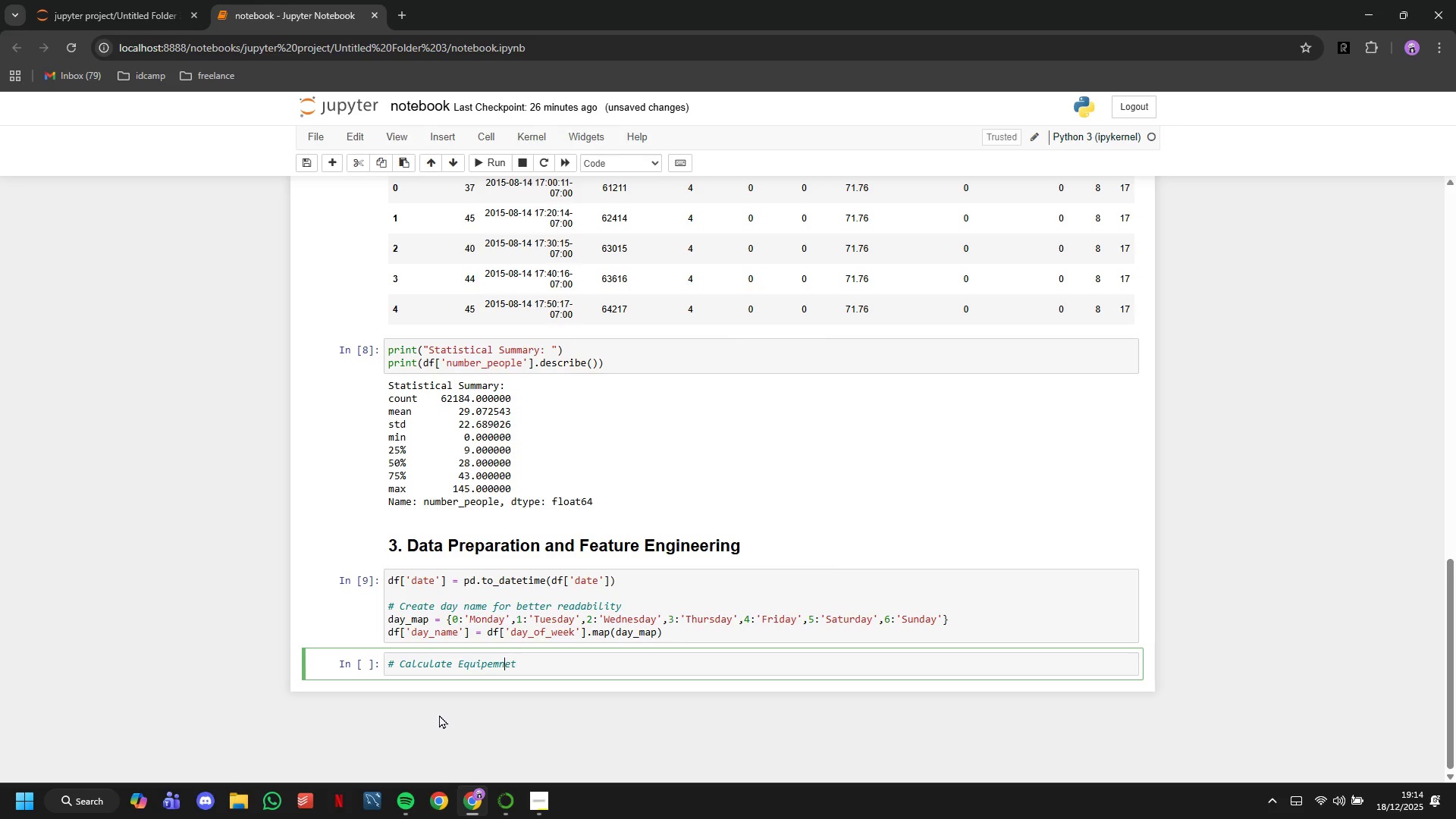 
key(ArrowLeft)
 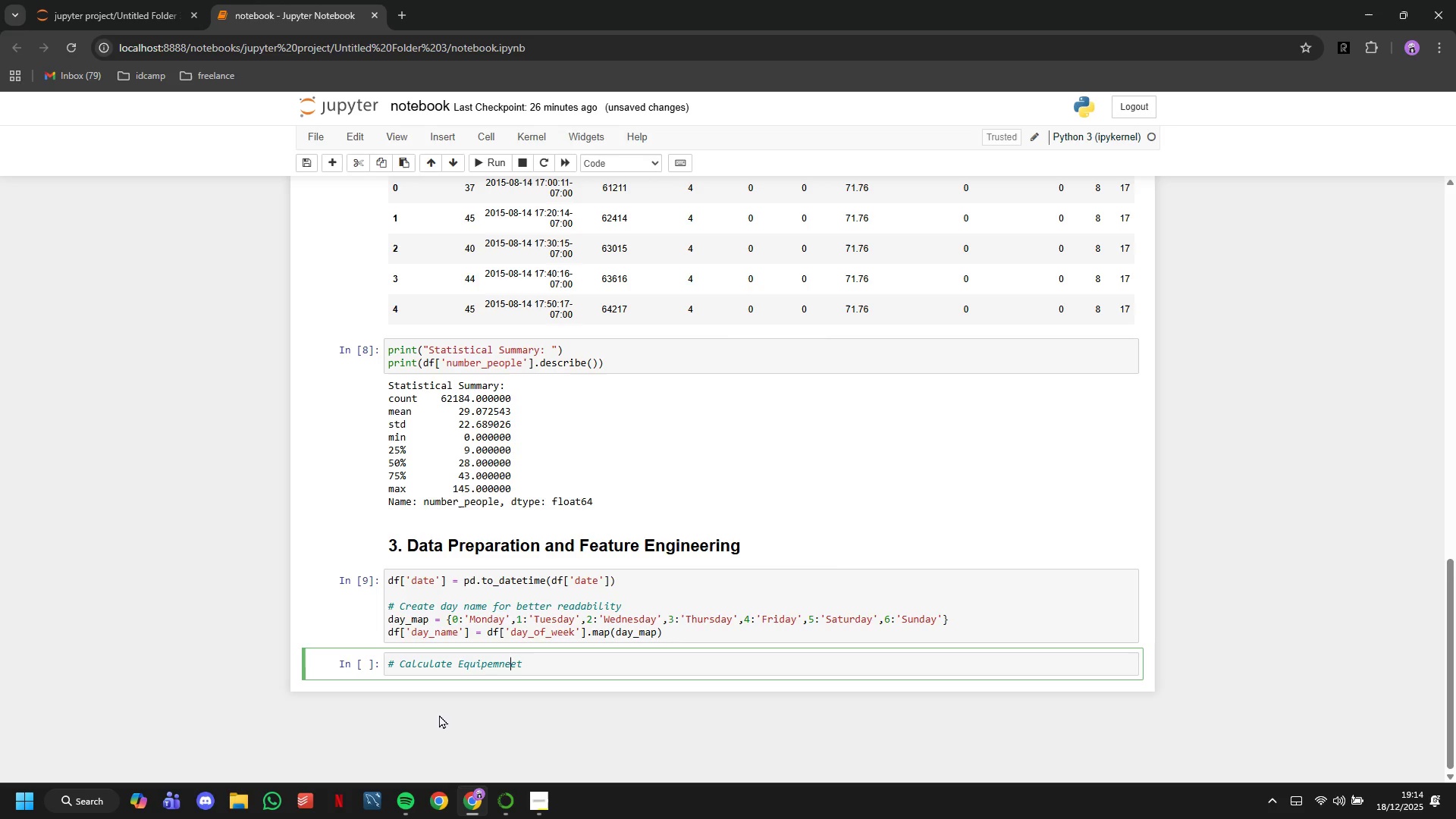 
key(E)
 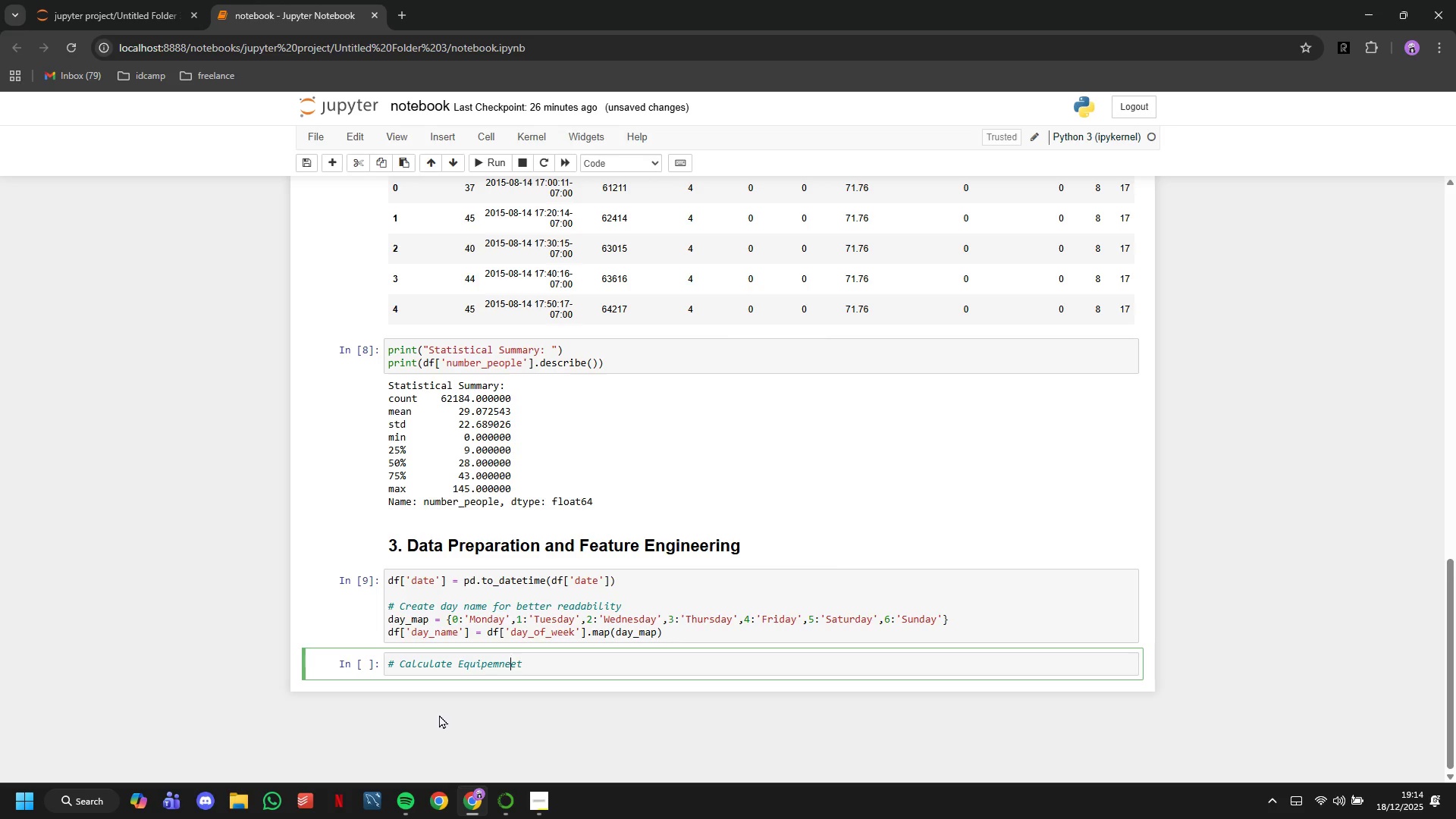 
key(ArrowRight)
 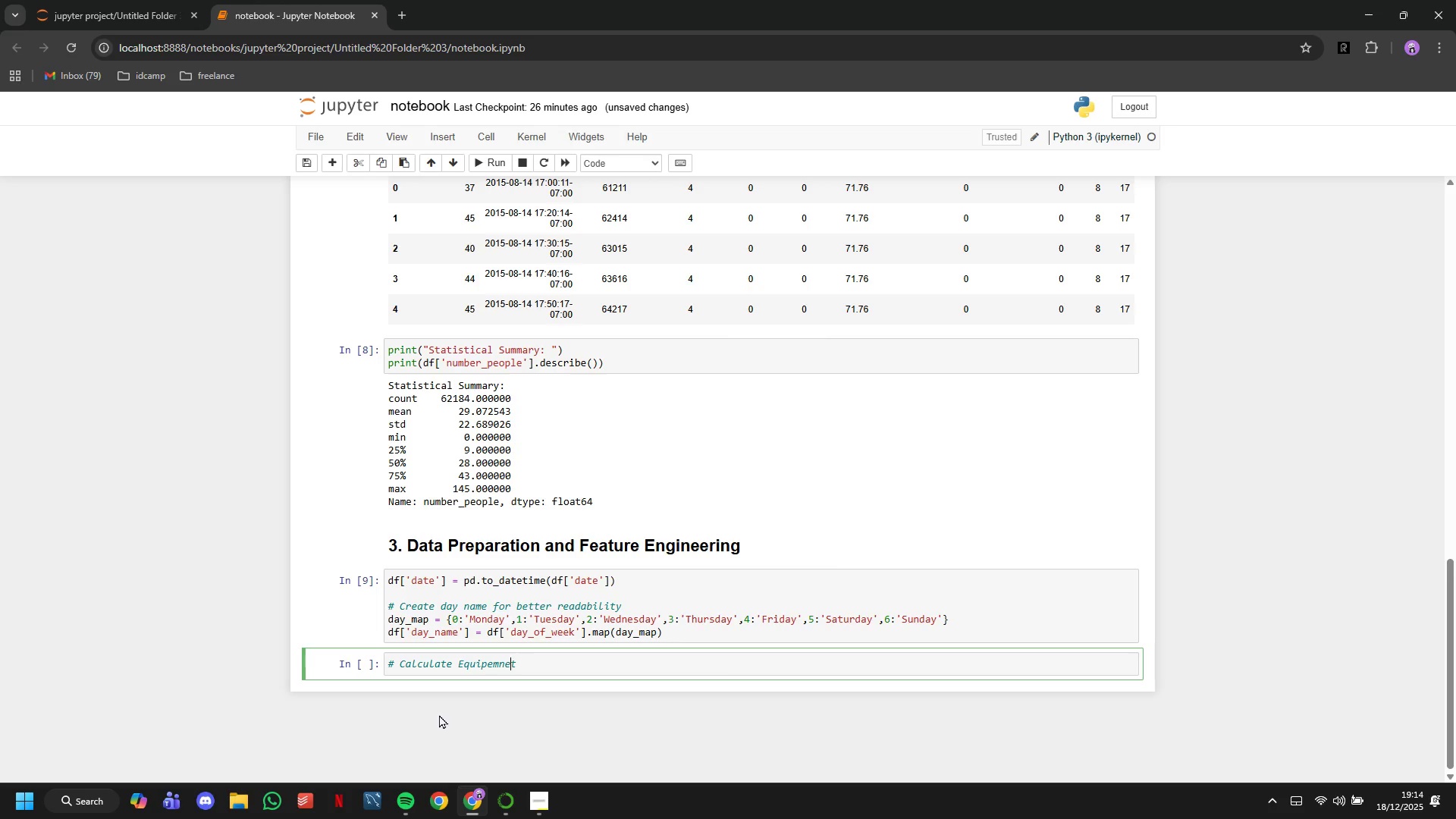 
key(Backspace)
key(Backspace)
type(ent)
key(Backspace)
 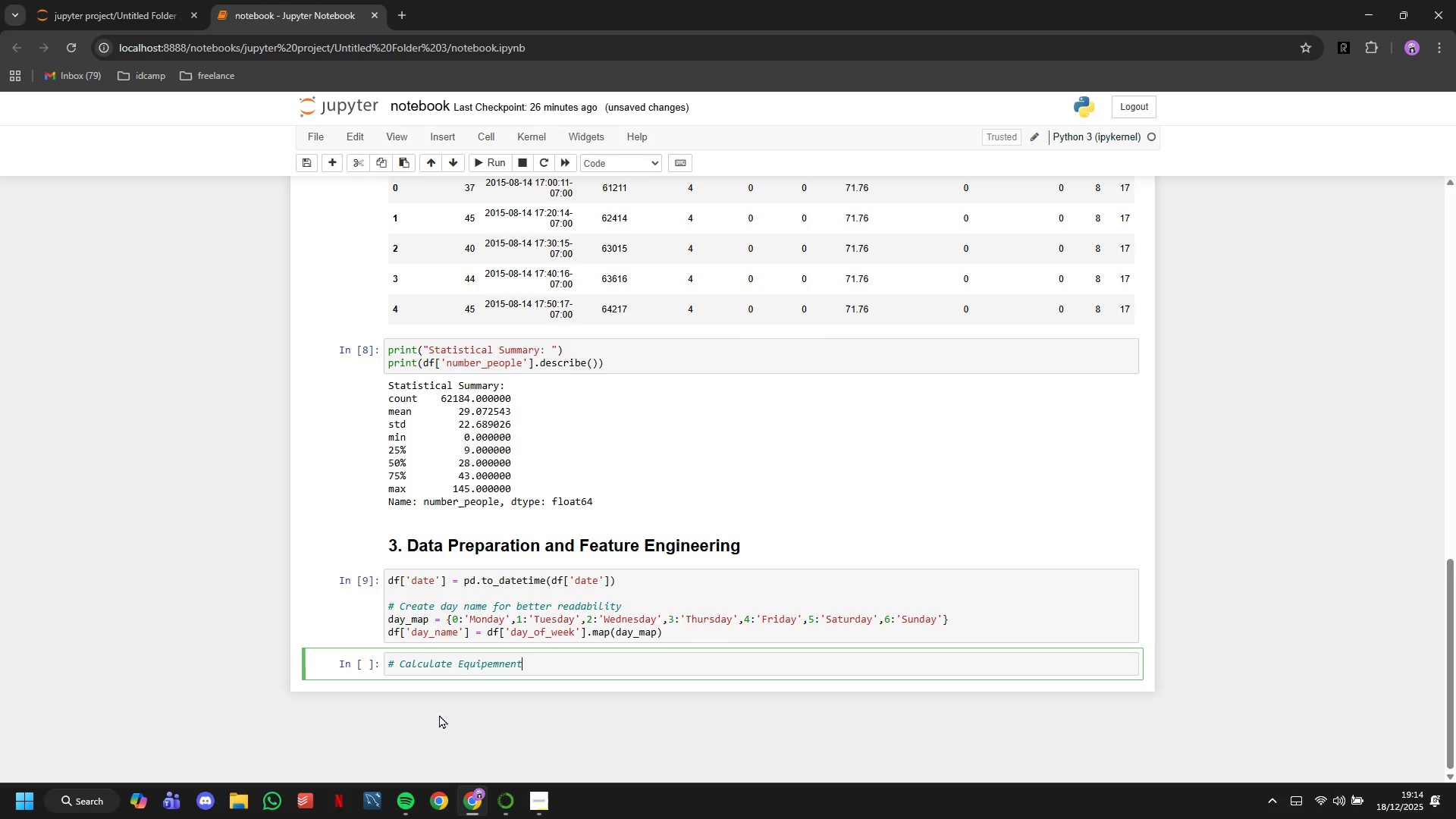 
key(ArrowRight)
 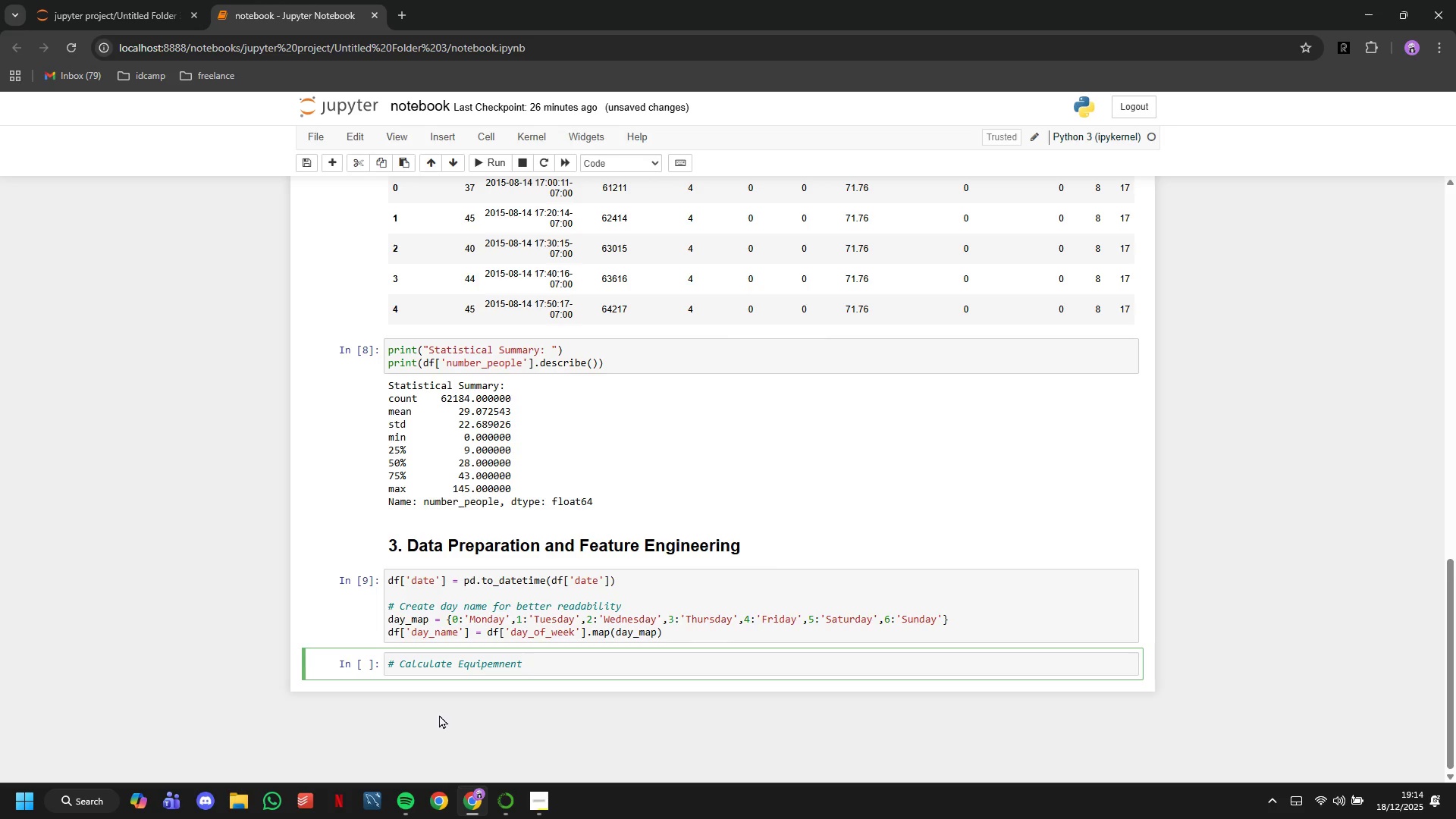 
type( Load Score)
 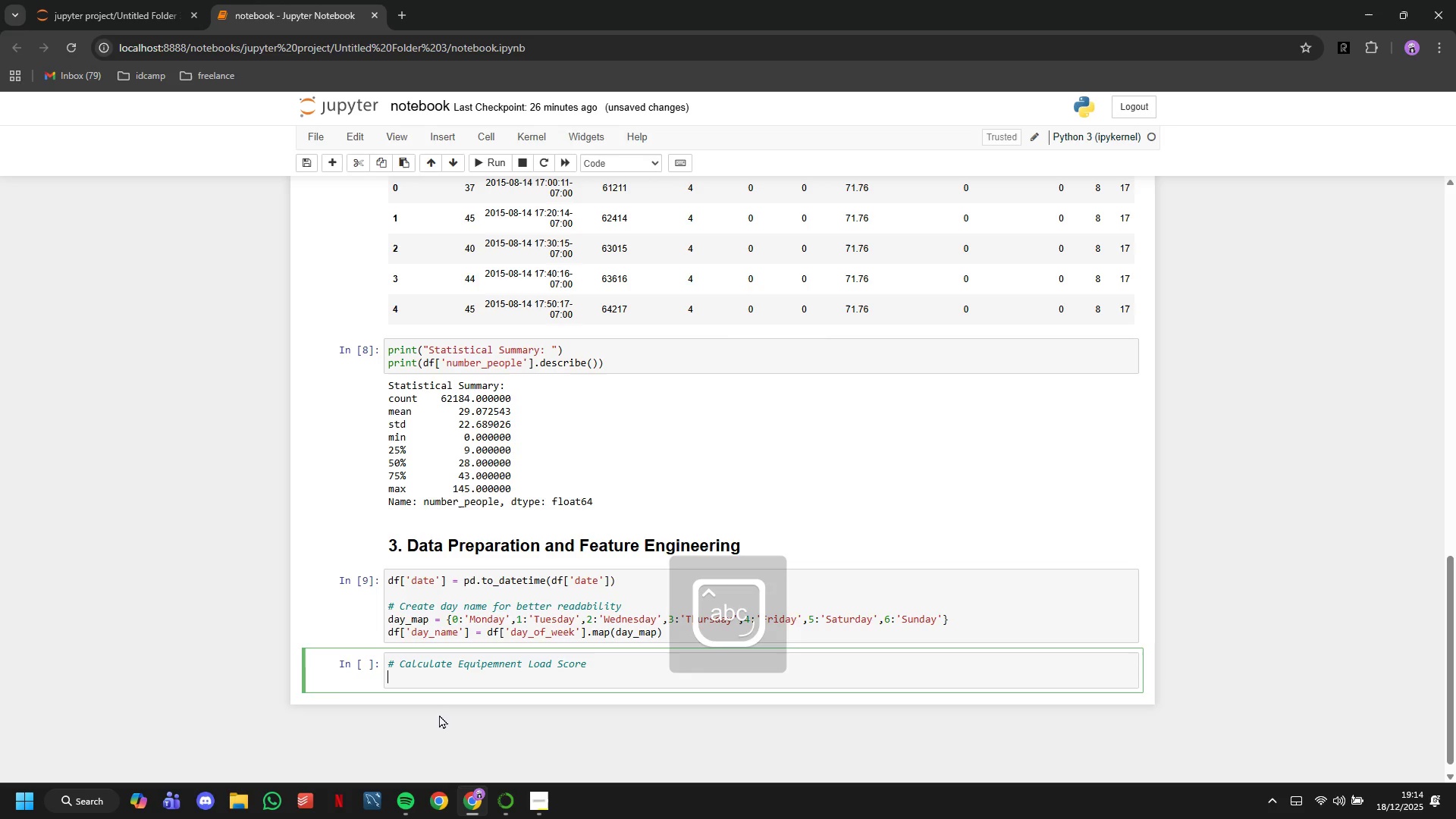 
key(Enter)
 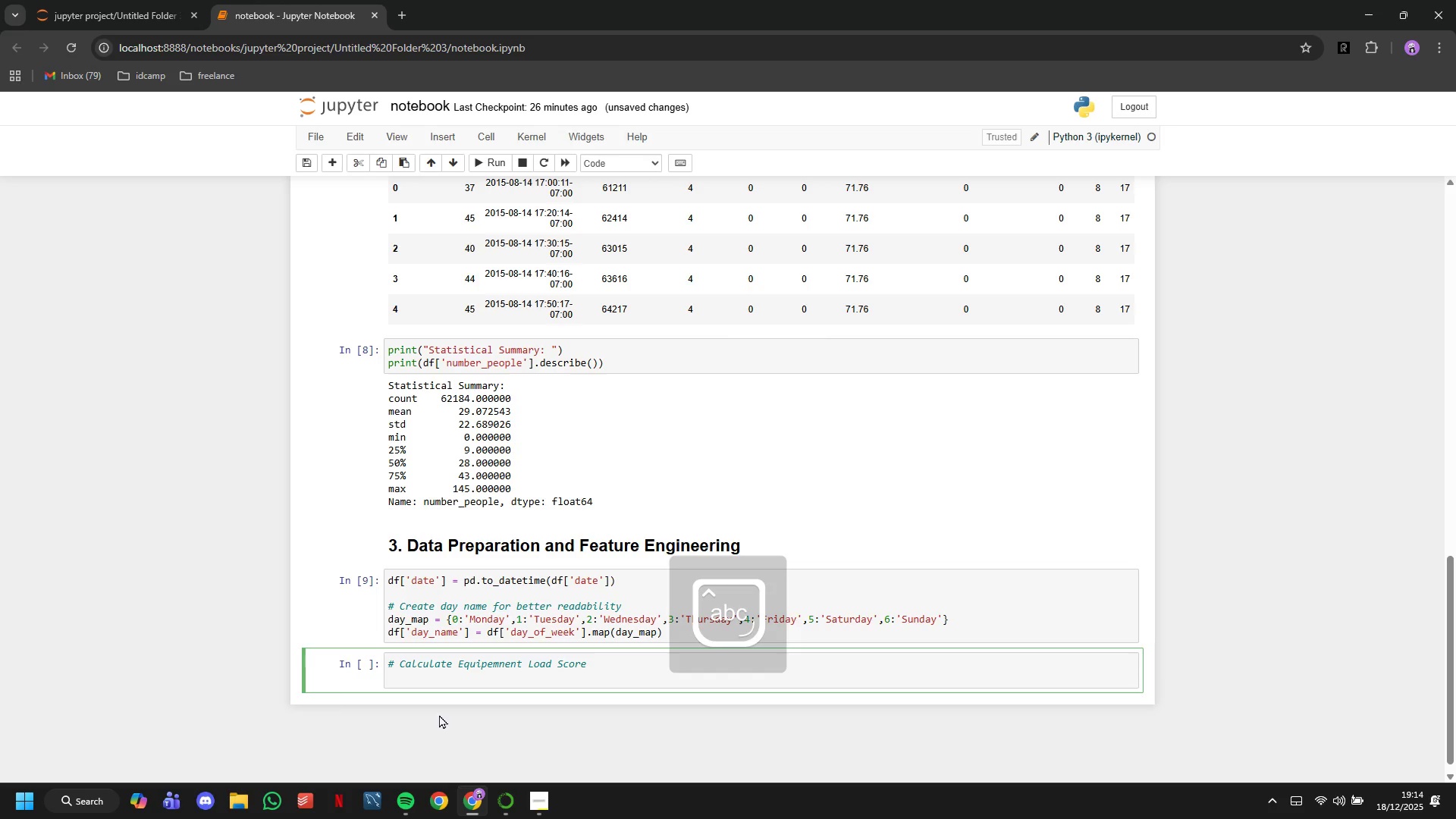 
type(# Formula : Base load ))
key(Backspace)
type((attendance)
 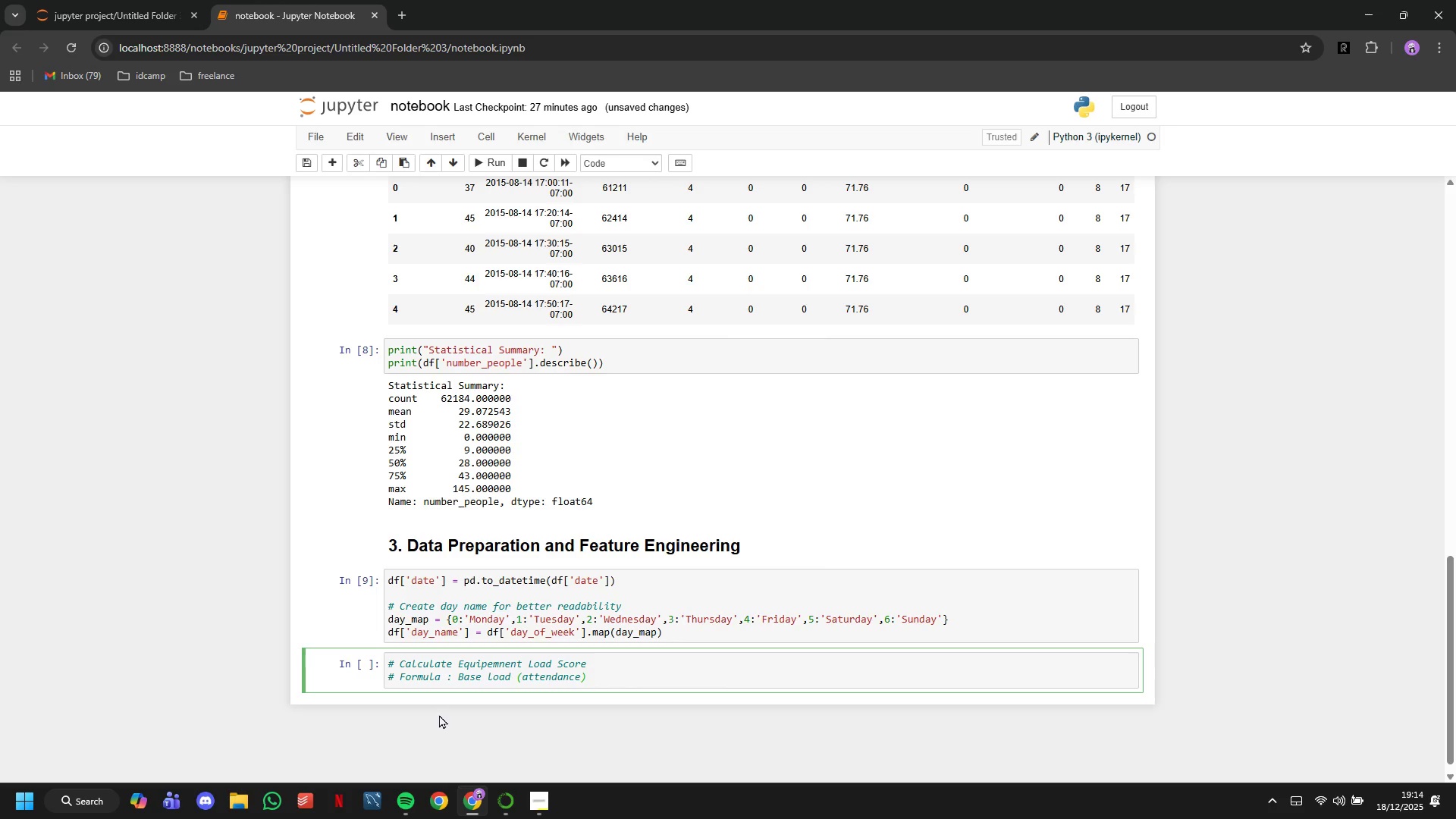 
key(ArrowRight)
 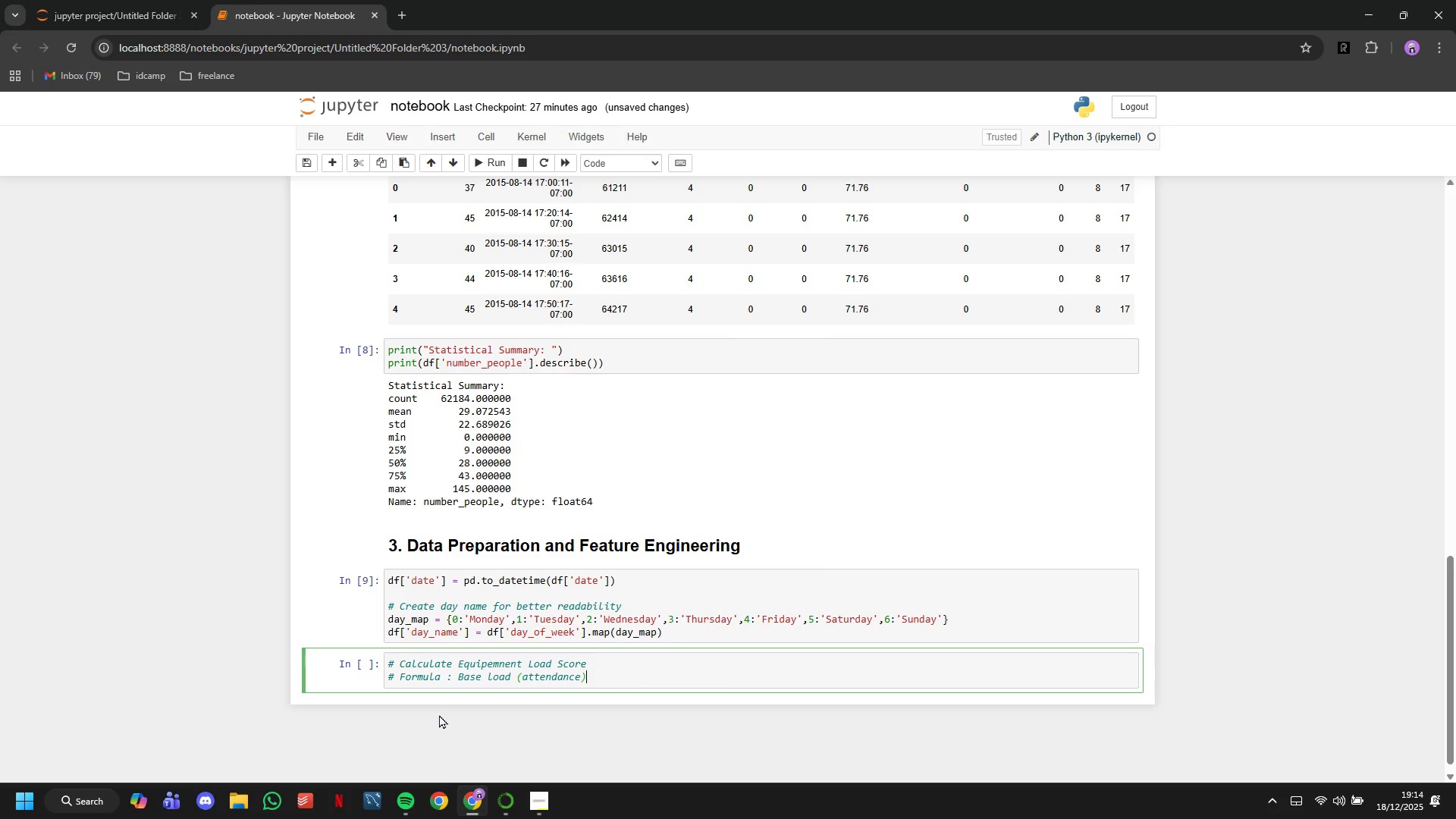 
type( x Session Duration Factor x Equipment Intensity)
 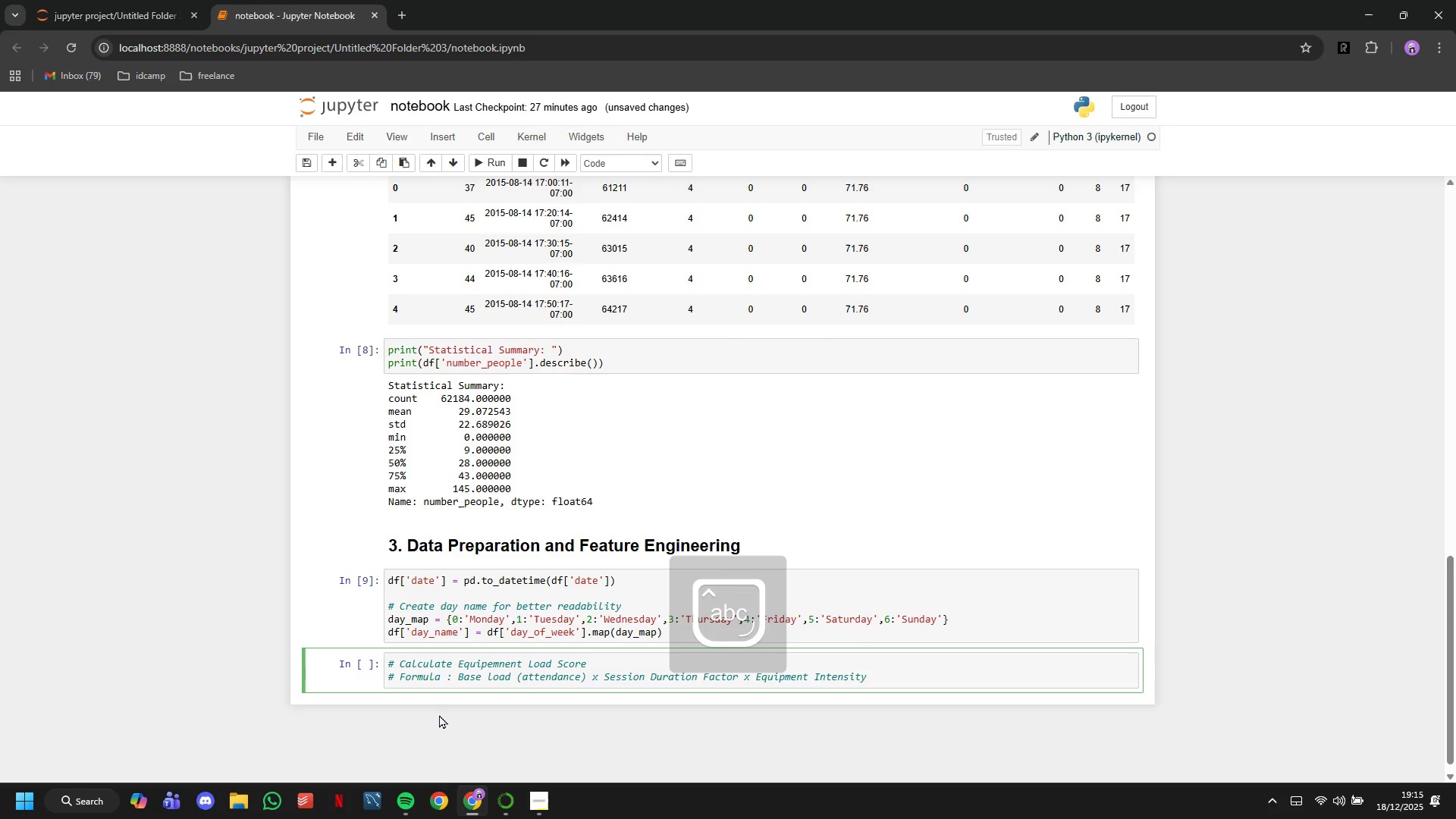 
key(Enter)
 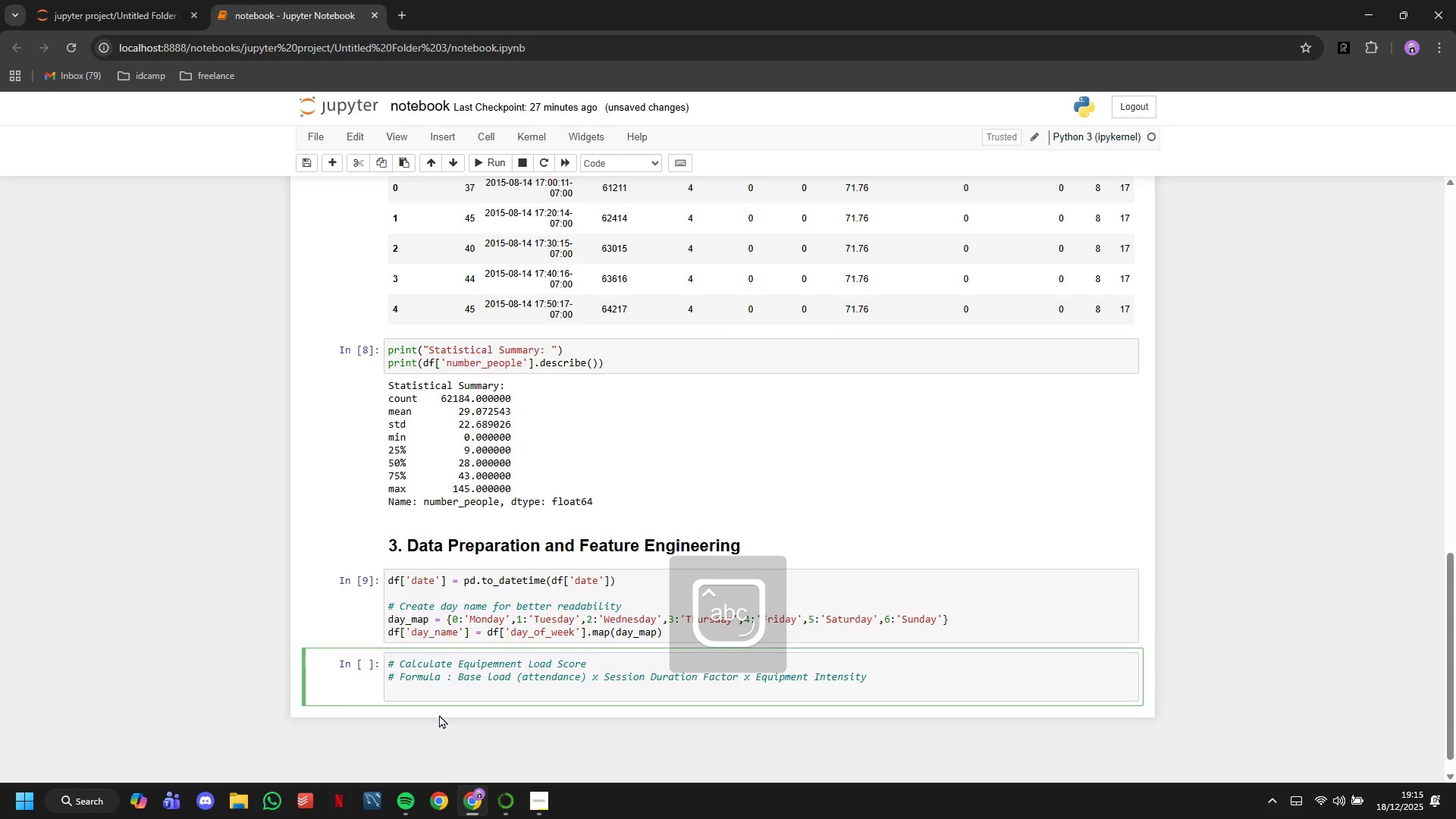 
type(# Assumptions for Pilates Studio:)
 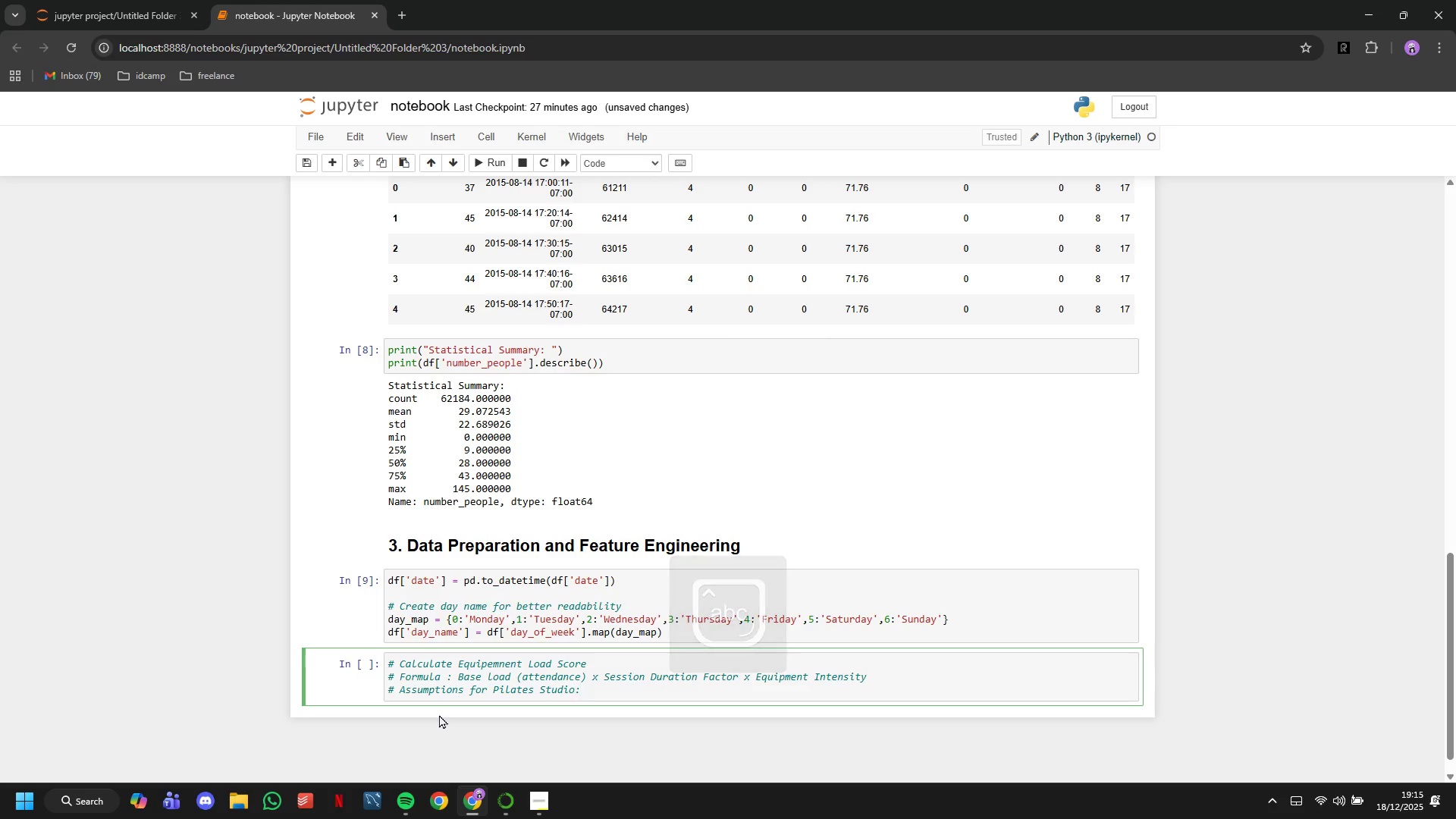 
key(Enter)
 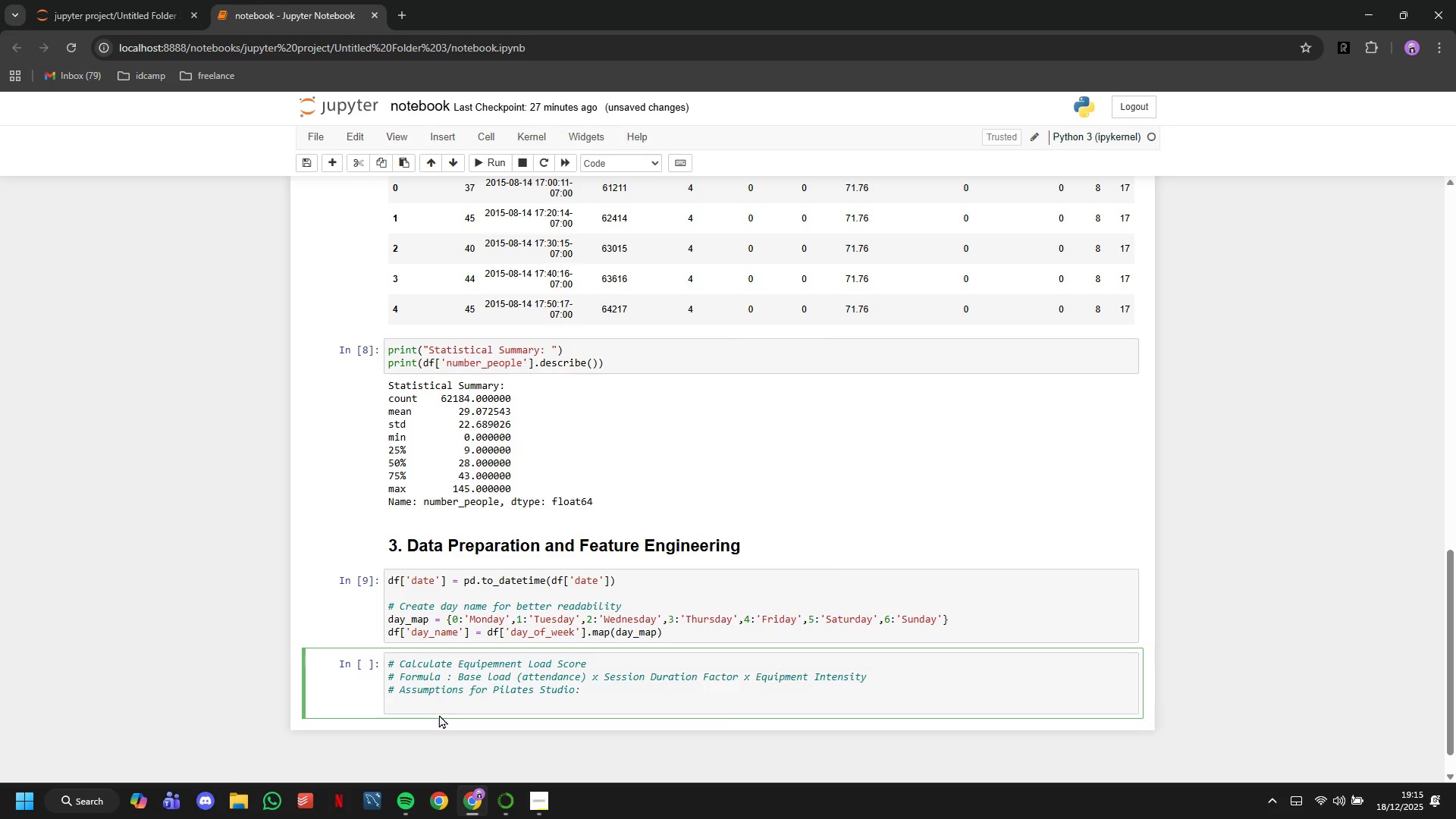 
type(# - Average )
 